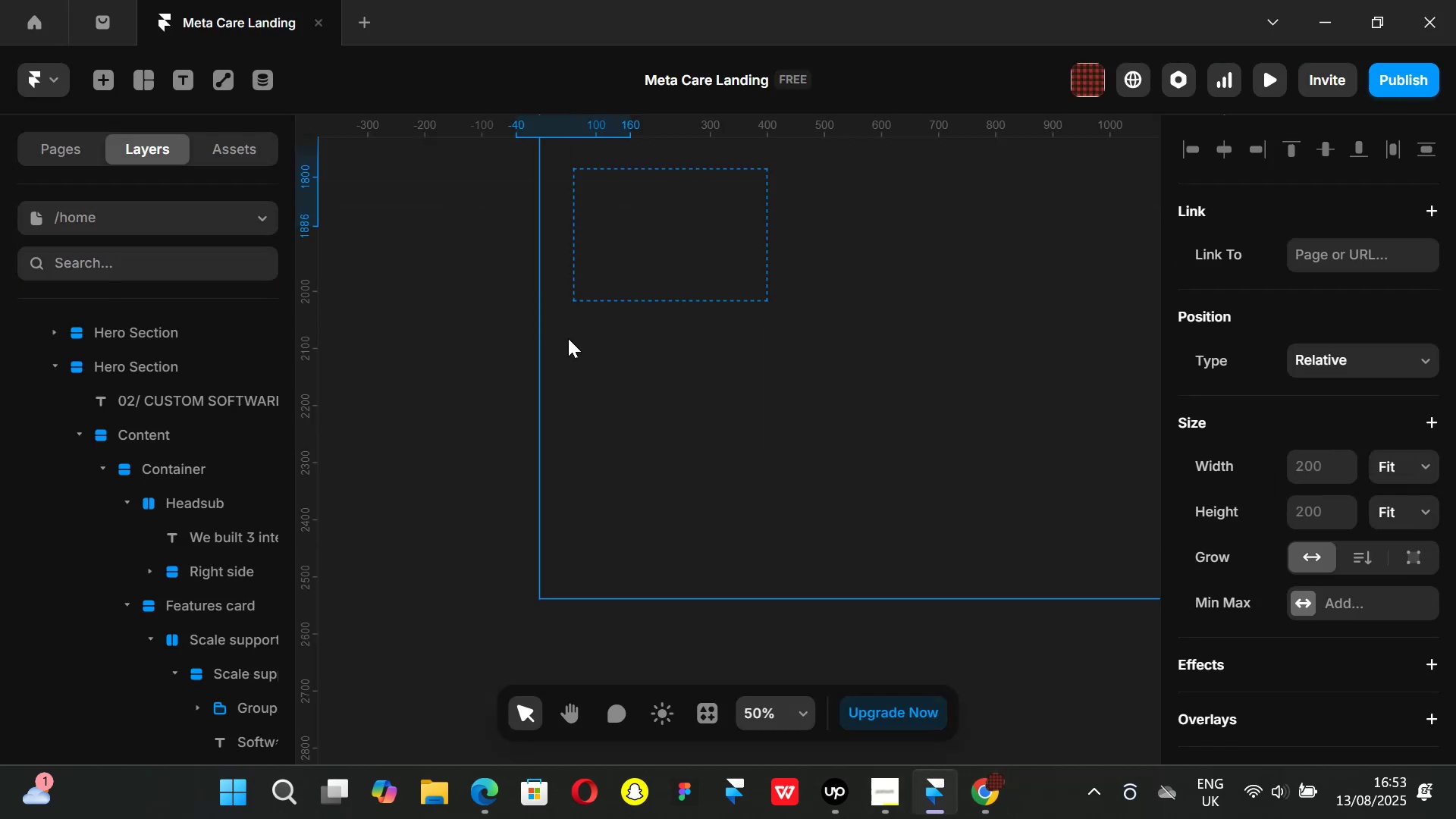 
left_click([436, 303])
 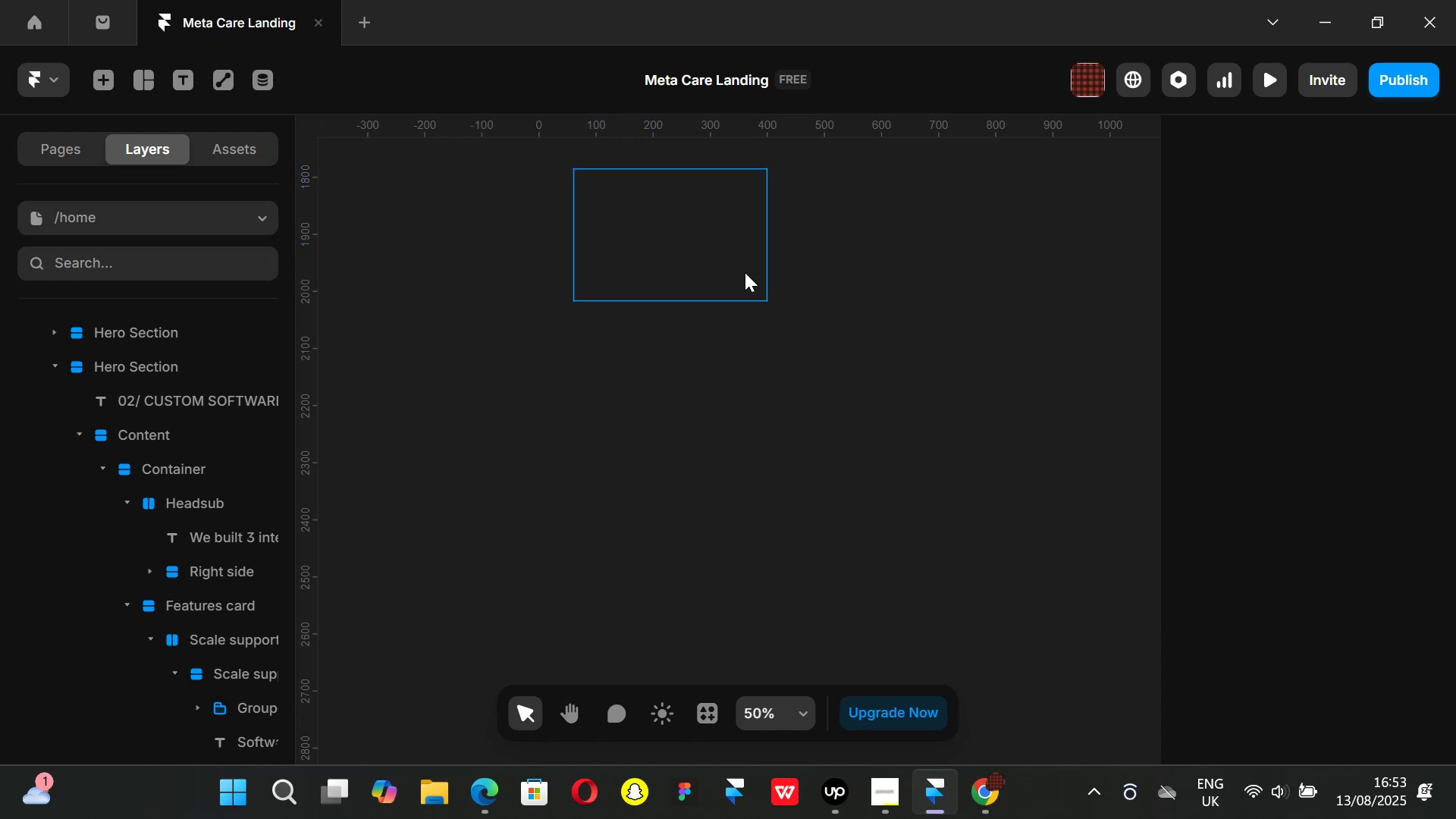 
hold_key(key=ControlLeft, duration=0.32)
scroll: coordinate [663, 454], scroll_direction: down, amount: 5.0
 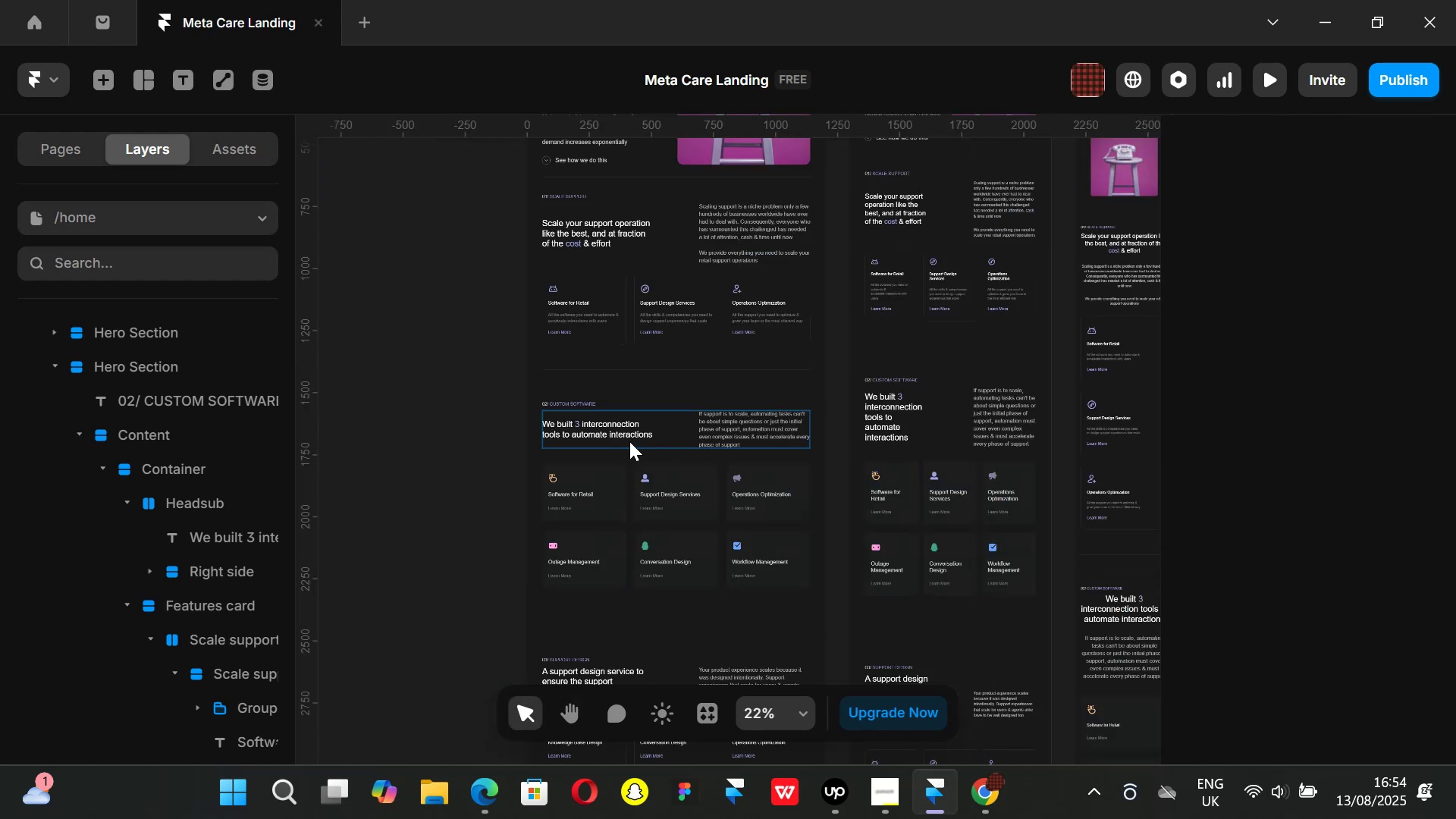 
key(Control+ControlLeft)
 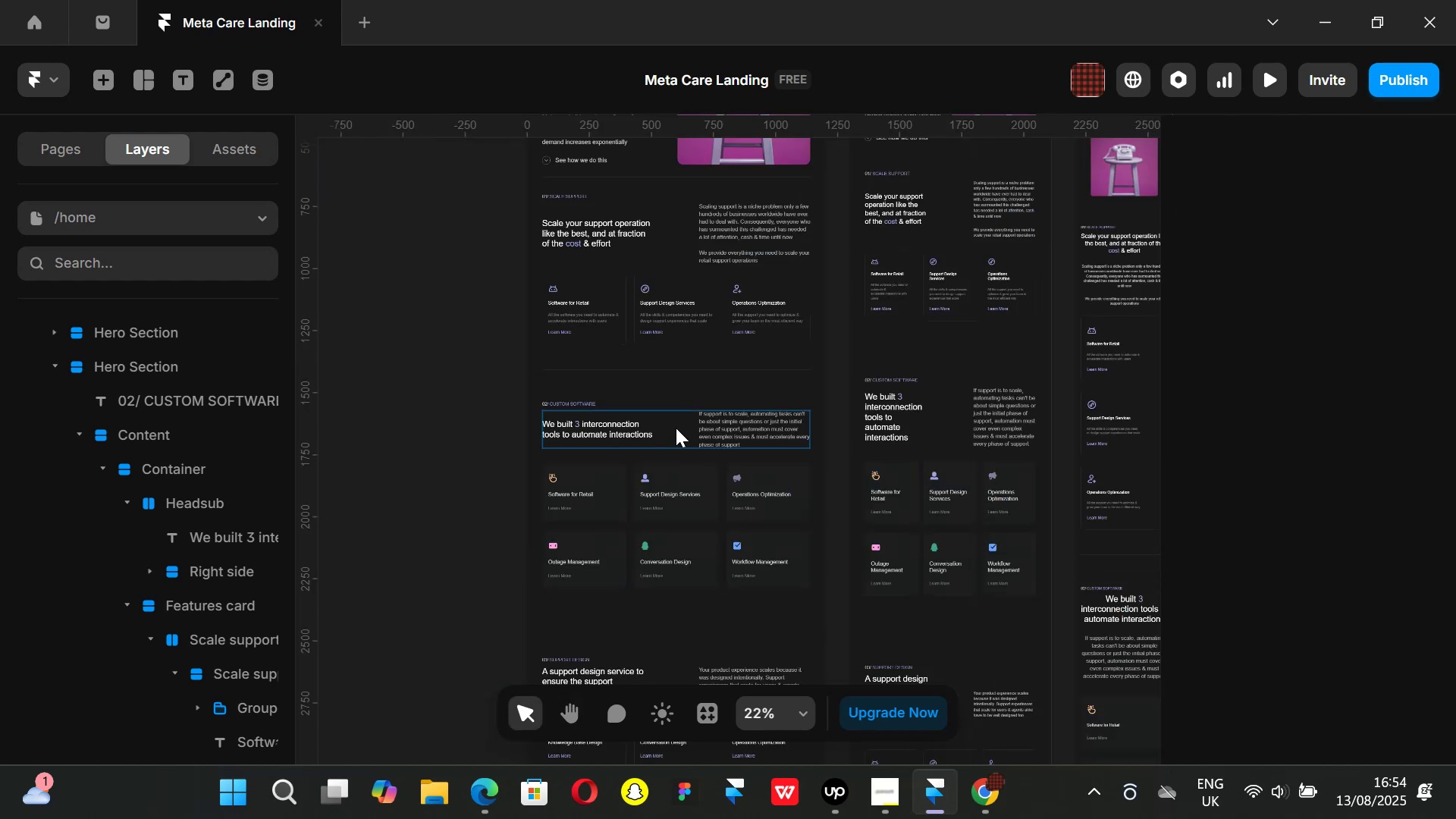 
hold_key(key=ControlLeft, duration=0.48)
scroll: coordinate [563, 510], scroll_direction: up, amount: 3.0
 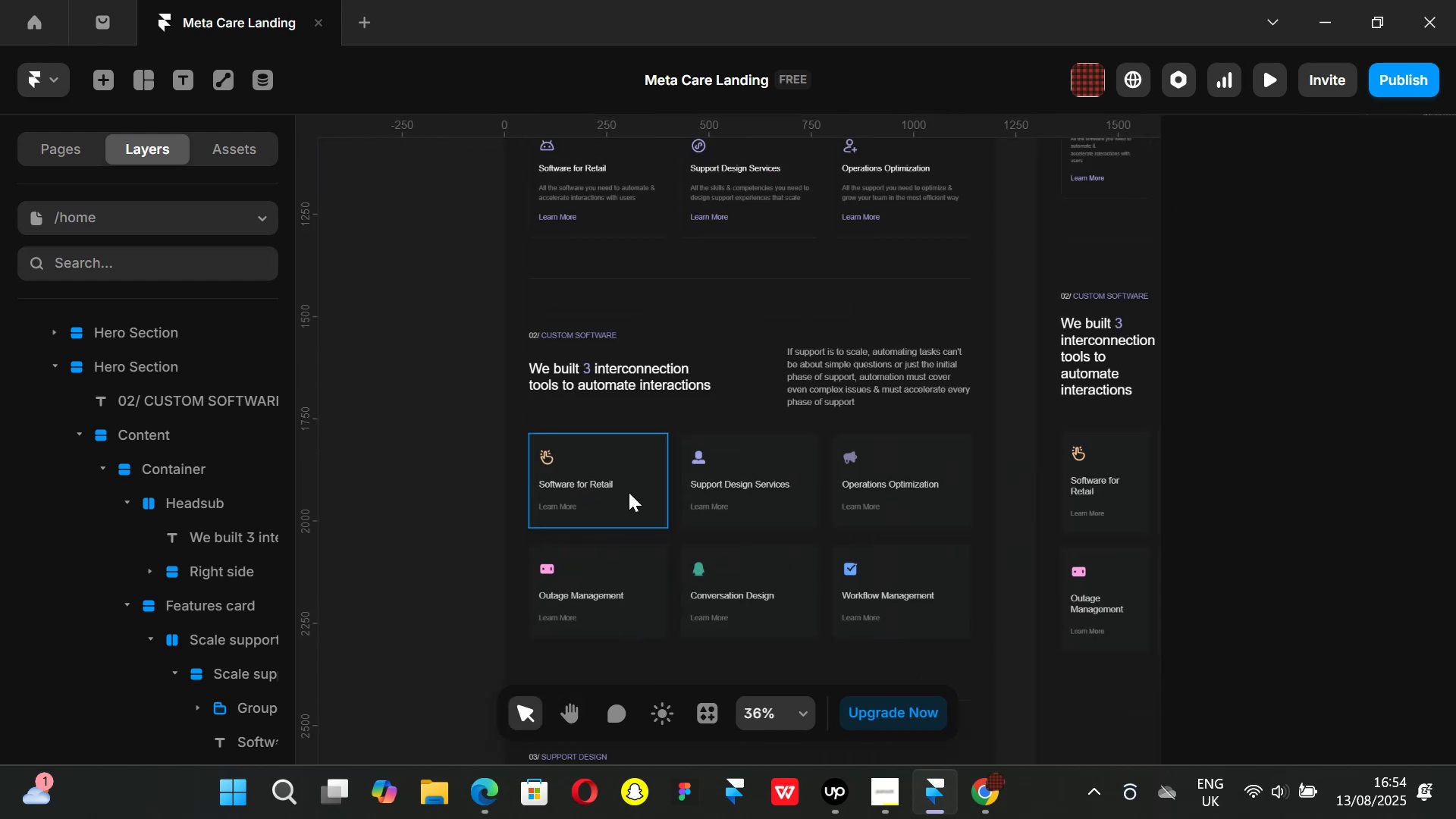 
scroll: coordinate [635, 475], scroll_direction: down, amount: 2.0
 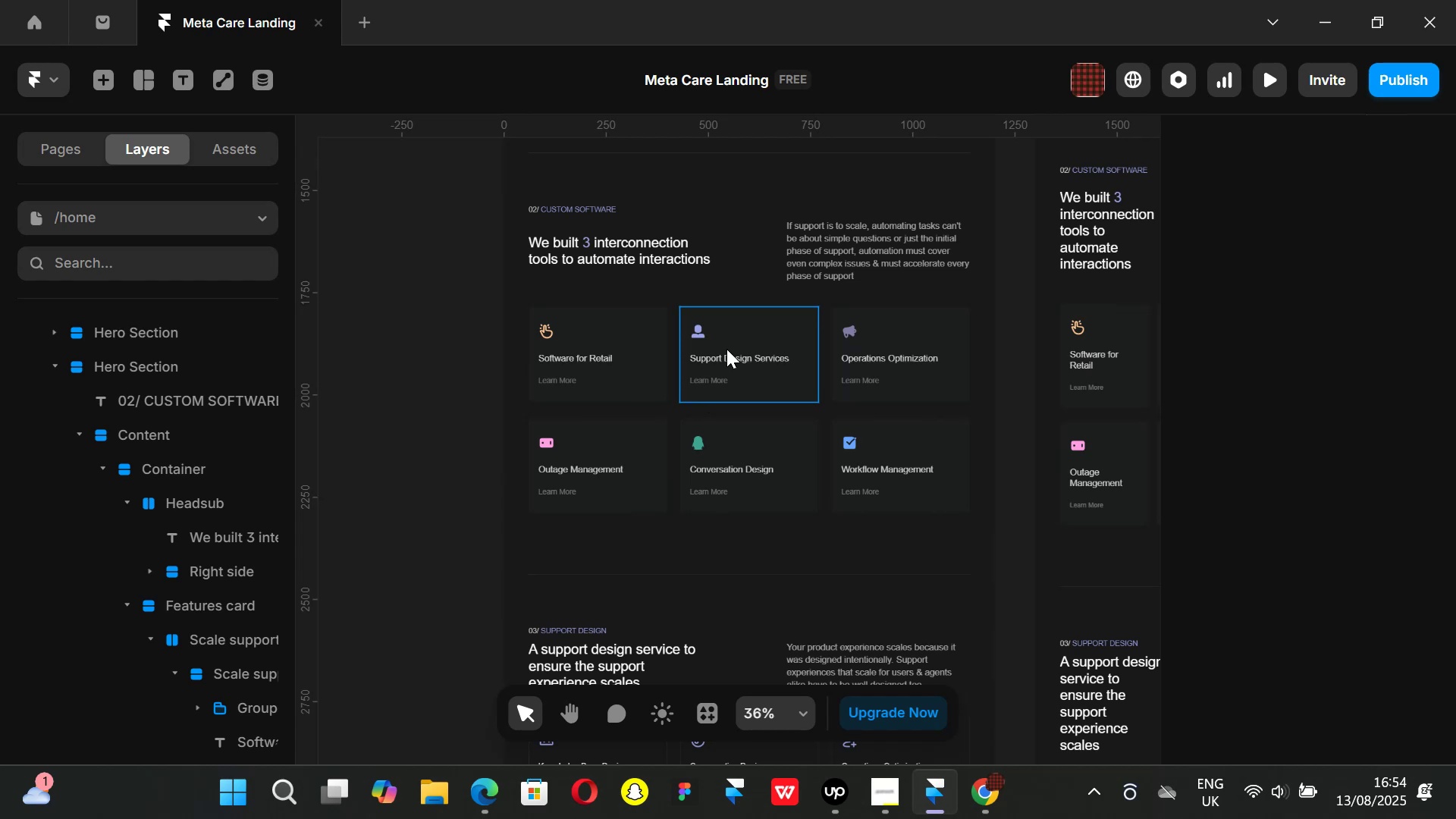 
wait(5.66)
 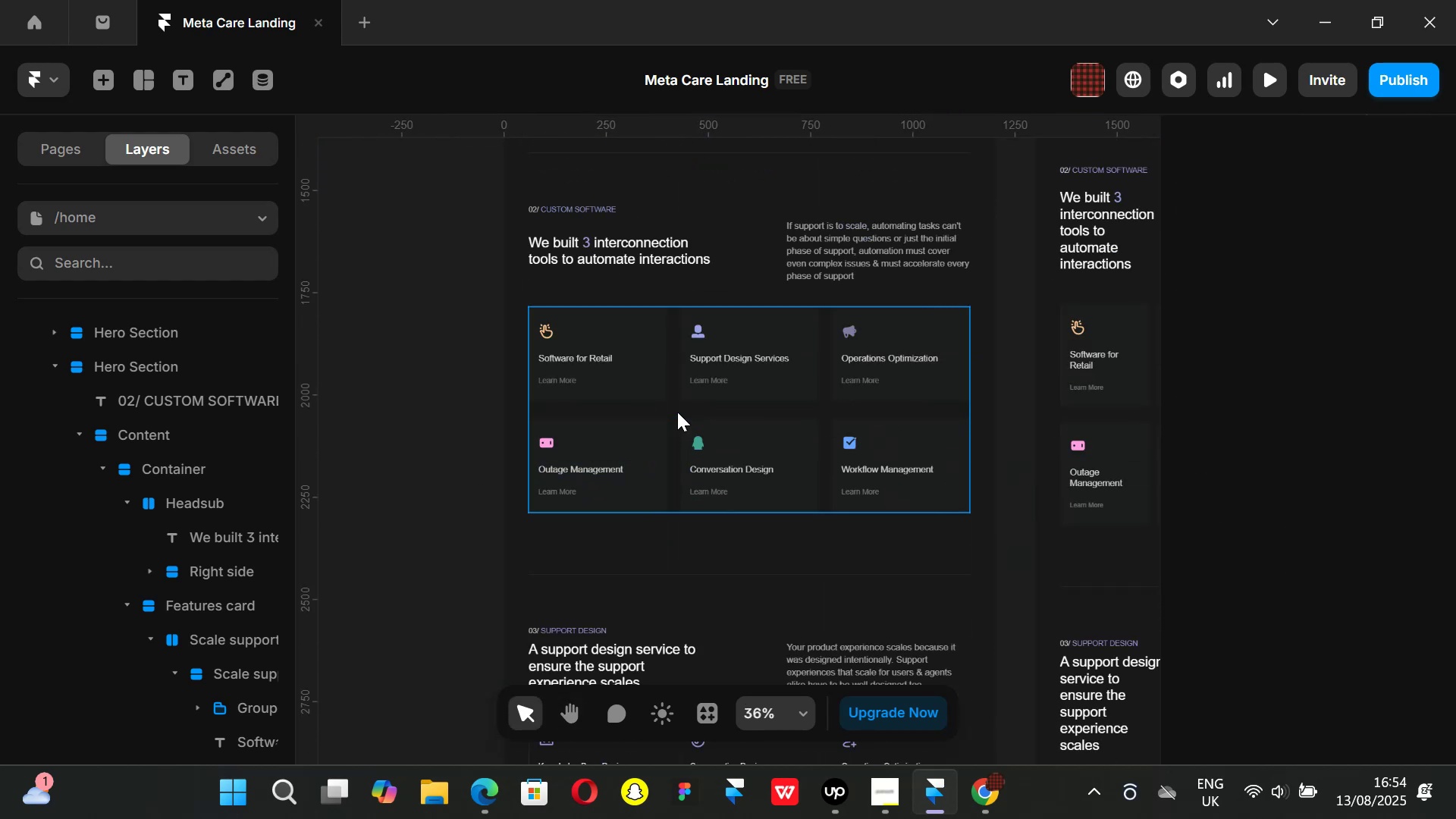 
scroll: coordinate [613, 379], scroll_direction: down, amount: 5.0
 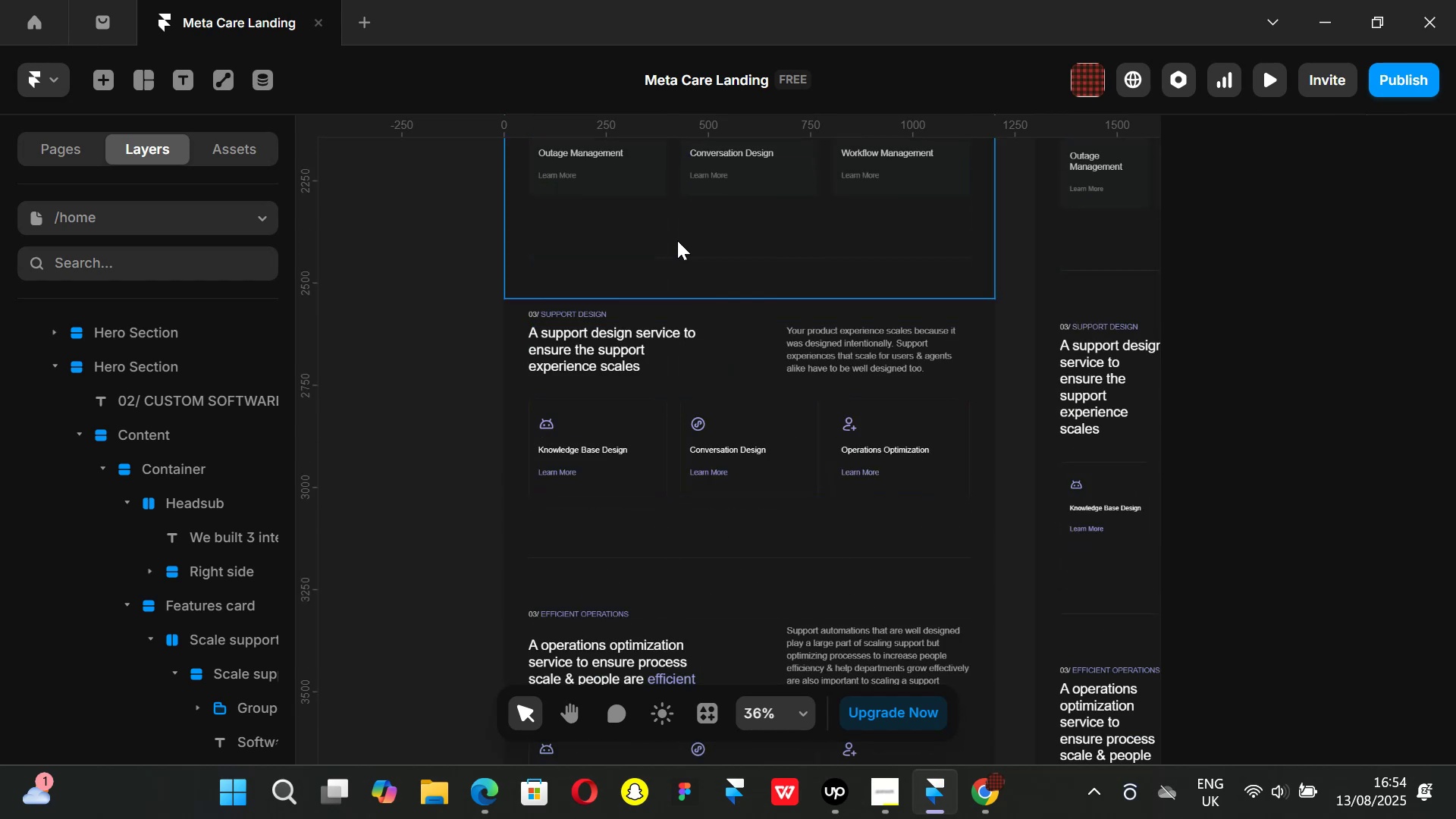 
scroll: coordinate [665, 321], scroll_direction: up, amount: 9.0
 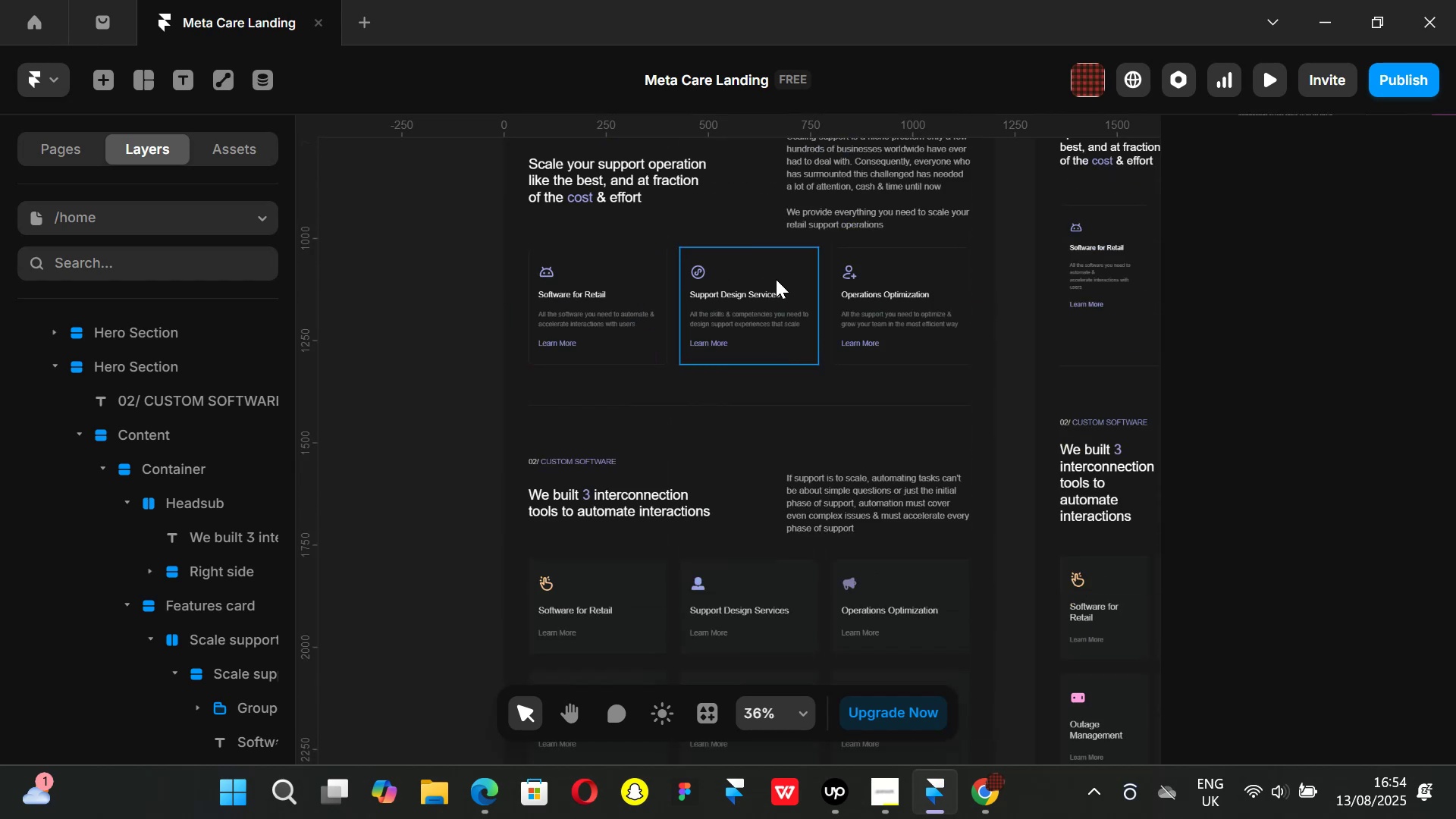 
scroll: coordinate [689, 358], scroll_direction: down, amount: 17.0
 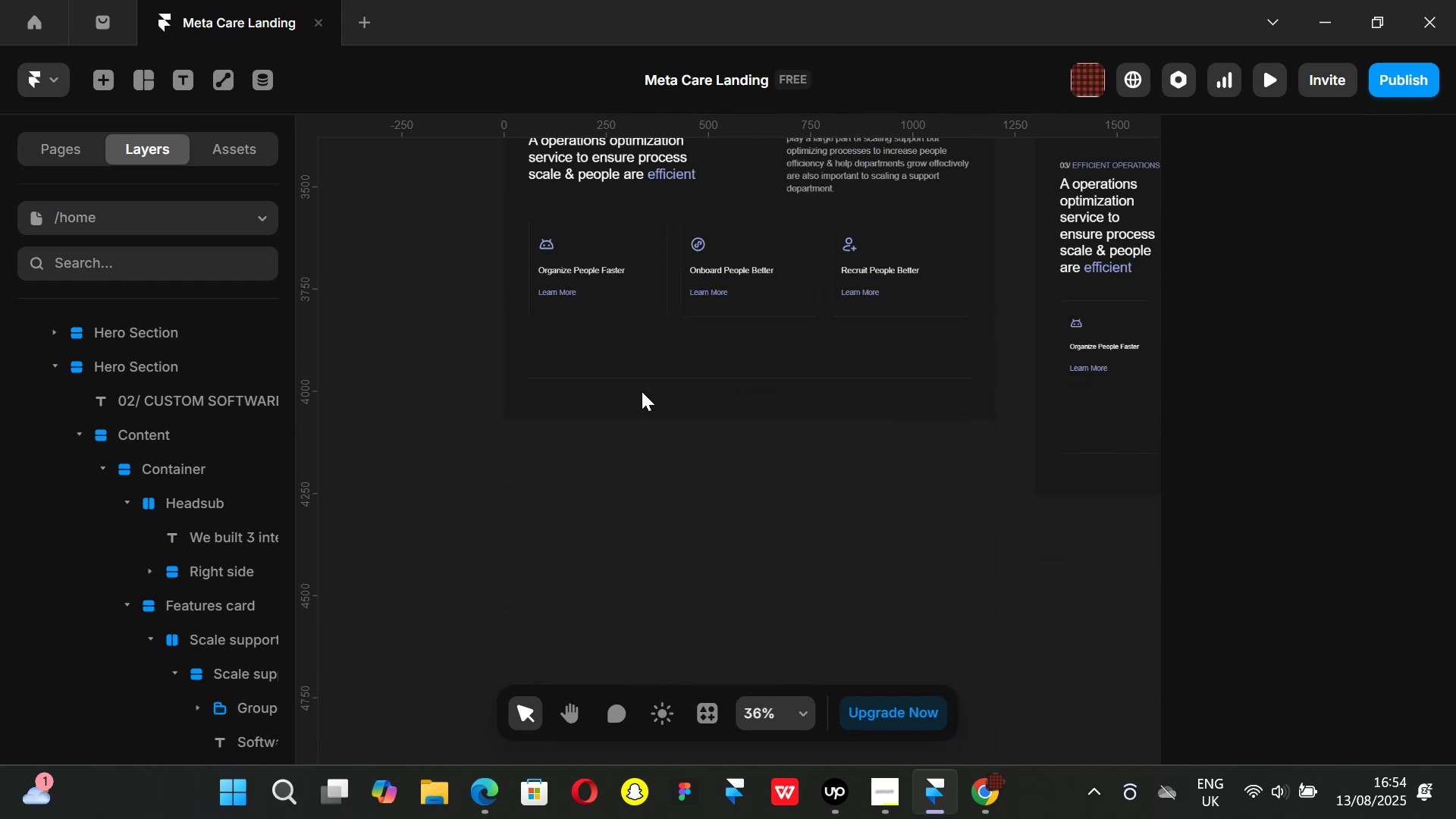 
key(Control+ControlLeft)
 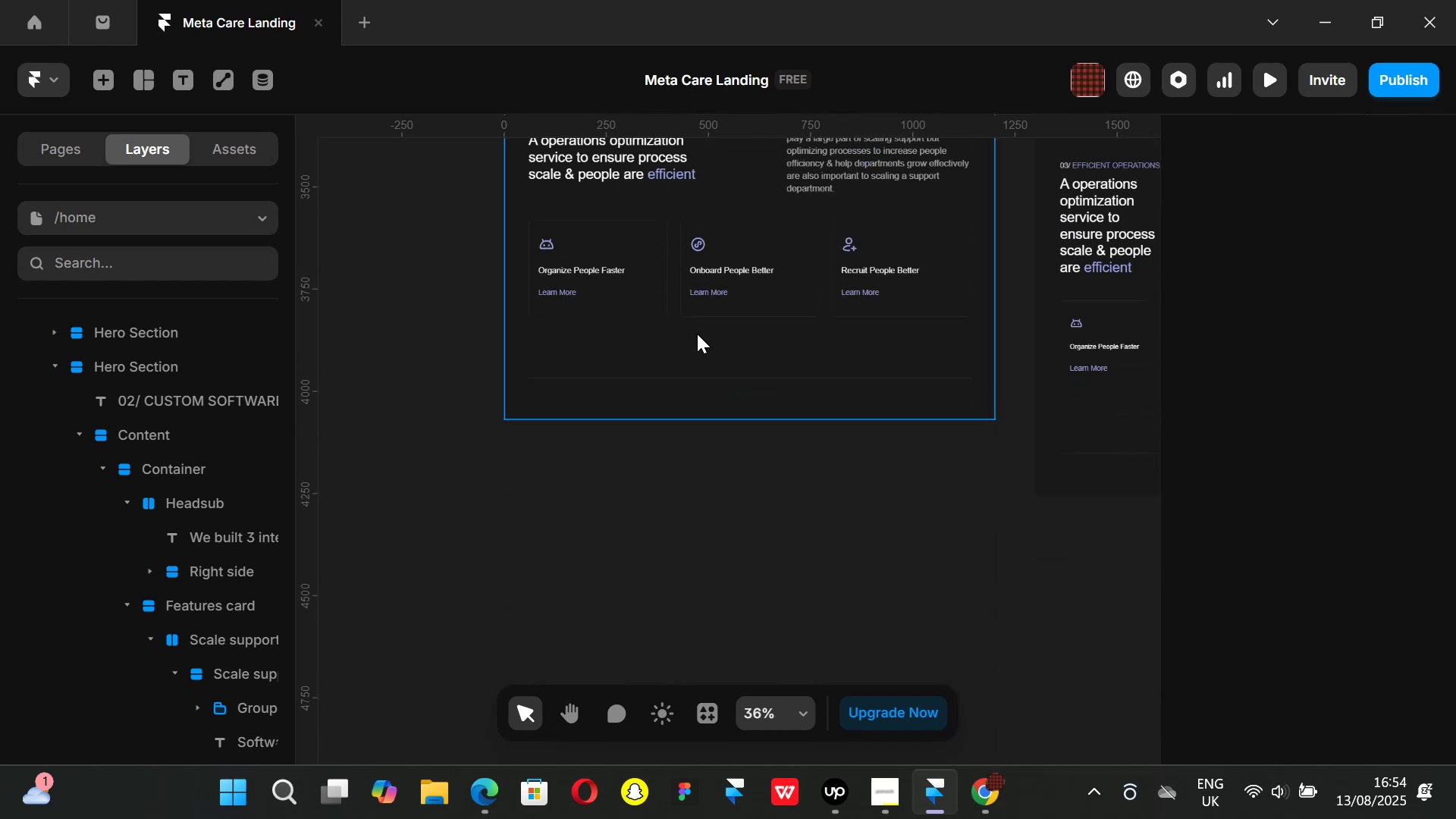 
scroll: coordinate [697, 334], scroll_direction: up, amount: 1.0
 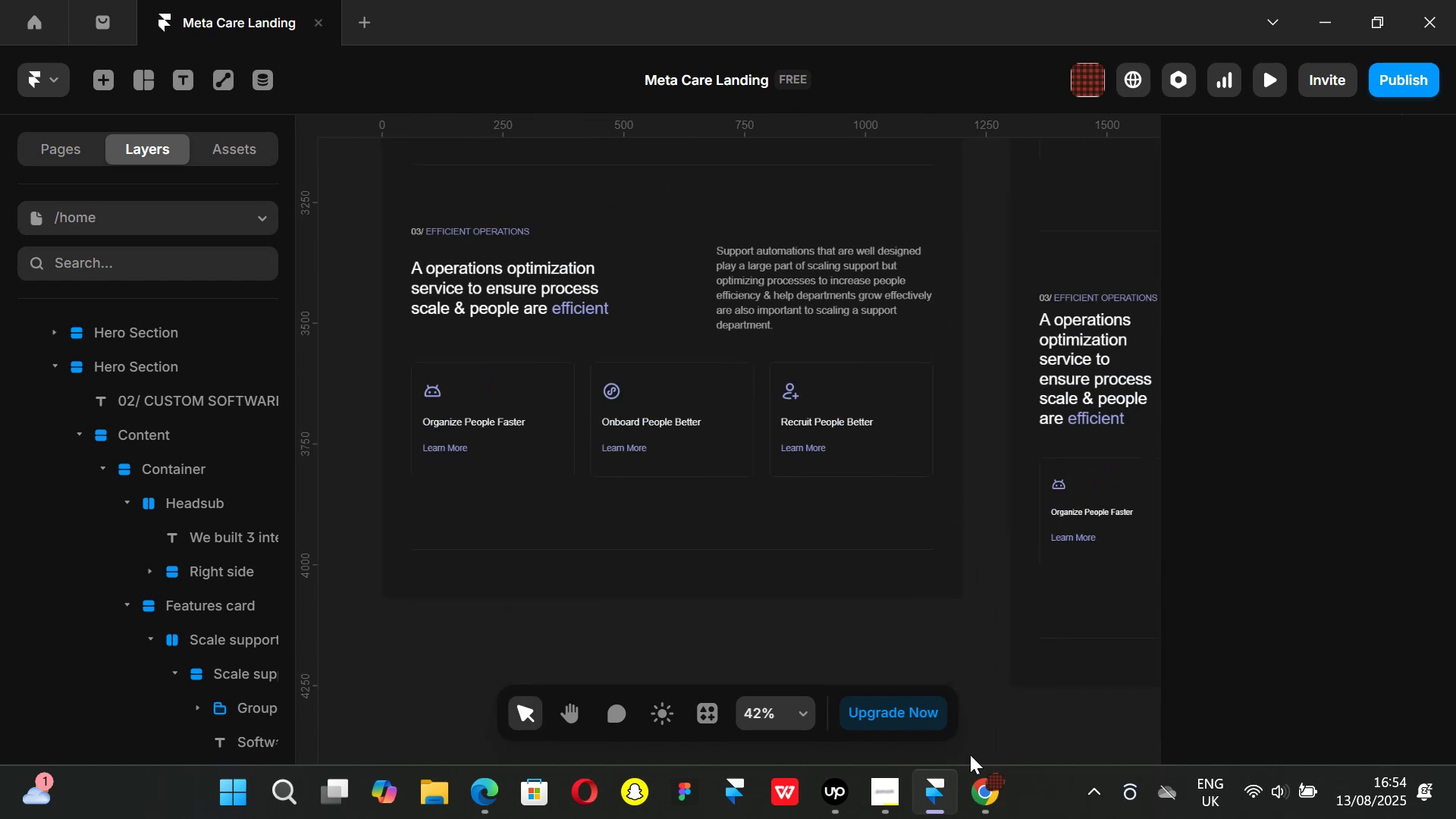 
left_click([988, 795])
 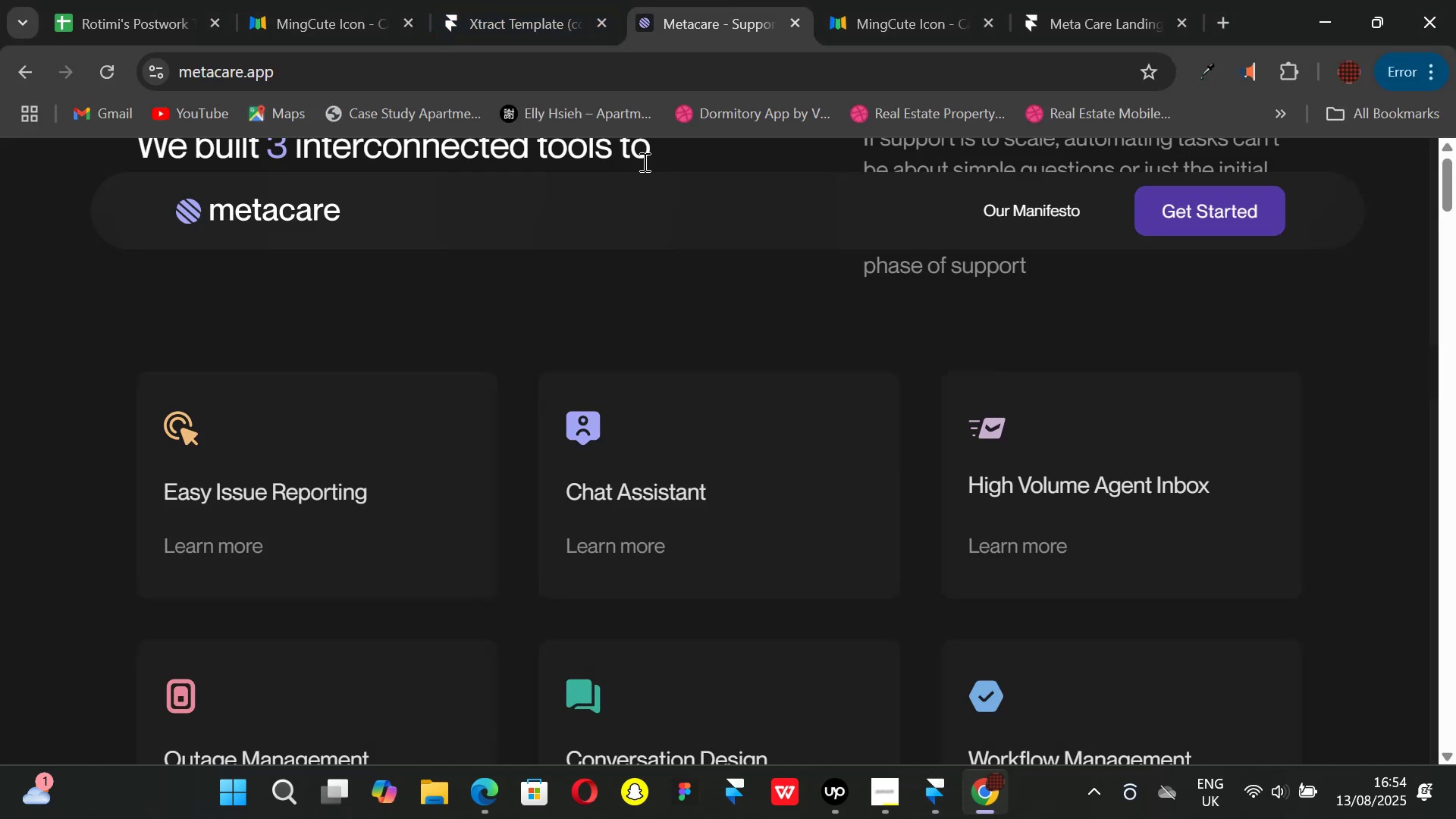 
scroll: coordinate [564, 540], scroll_direction: down, amount: 14.0
 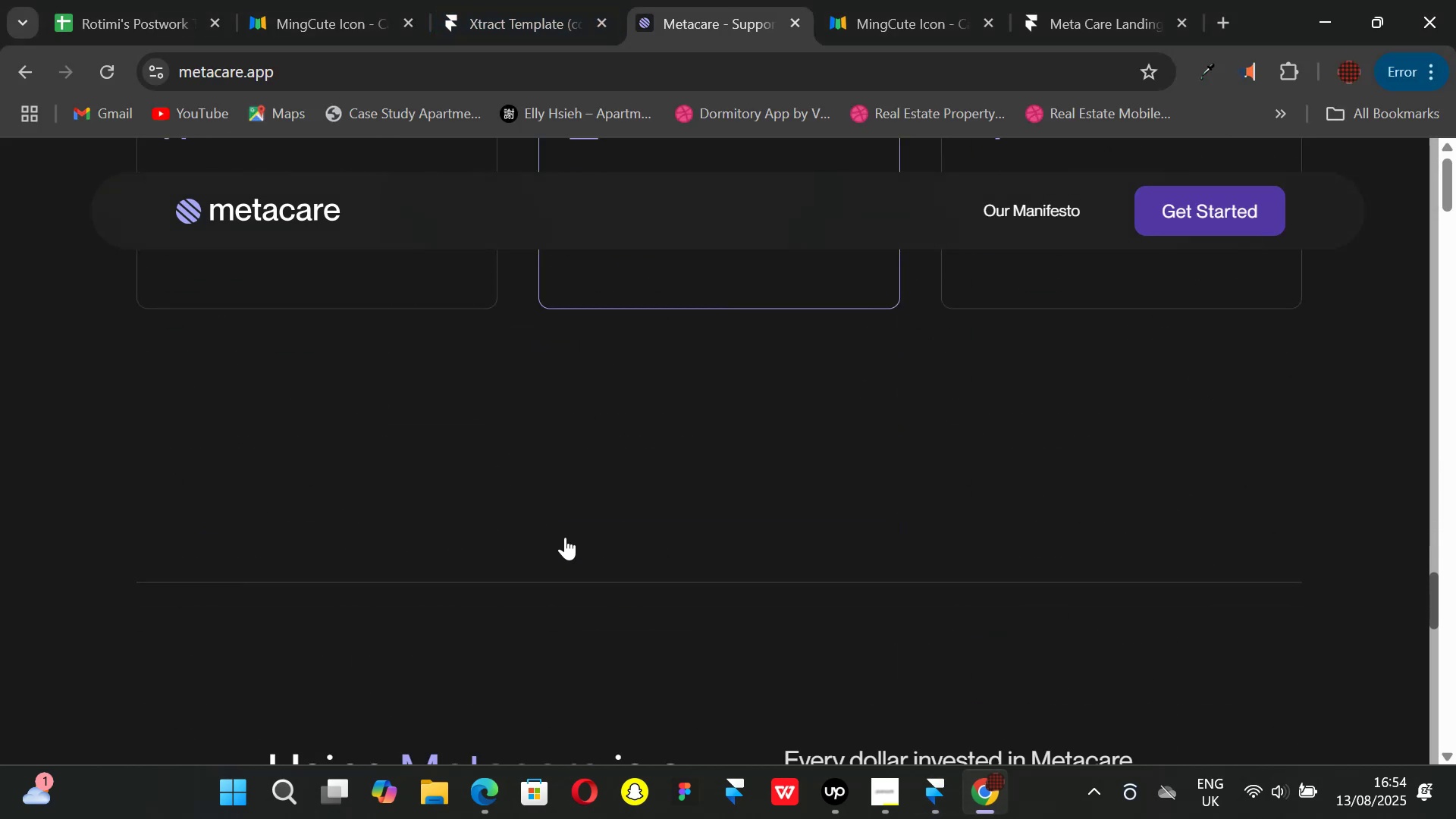 
scroll: coordinate [566, 525], scroll_direction: none, amount: 0.0
 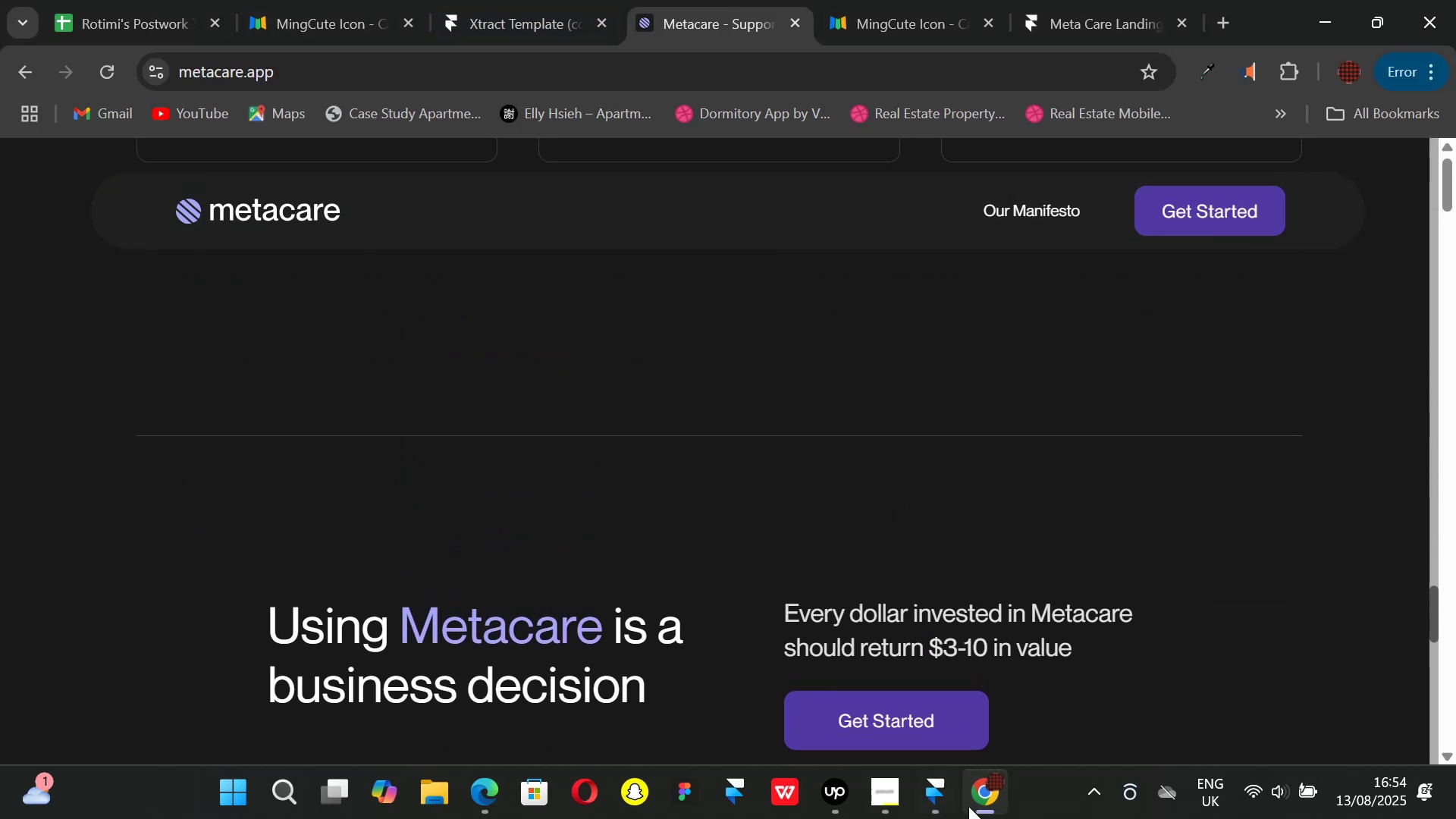 
scroll: coordinate [681, 545], scroll_direction: up, amount: 1.0
 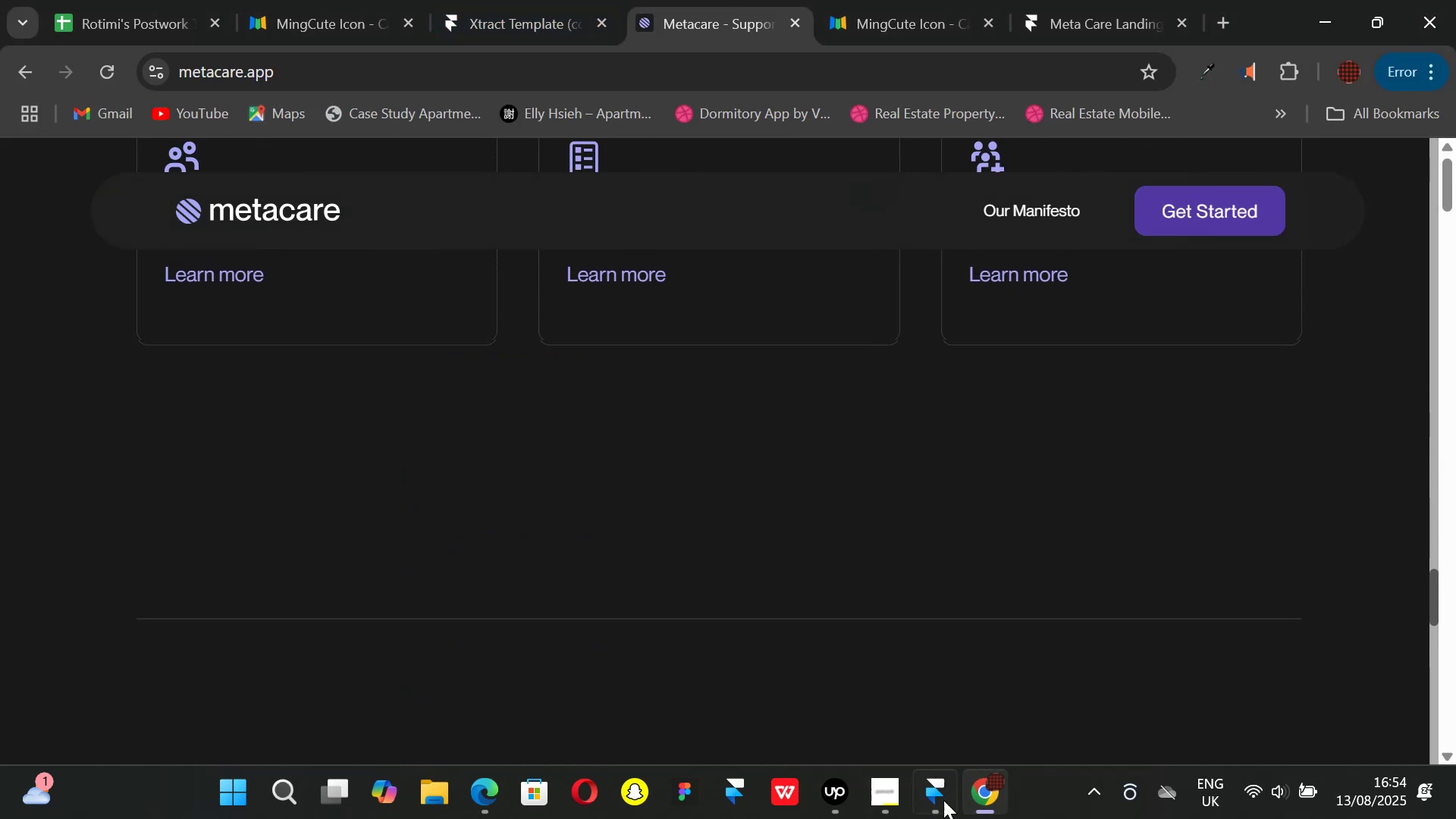 
left_click([944, 802])
 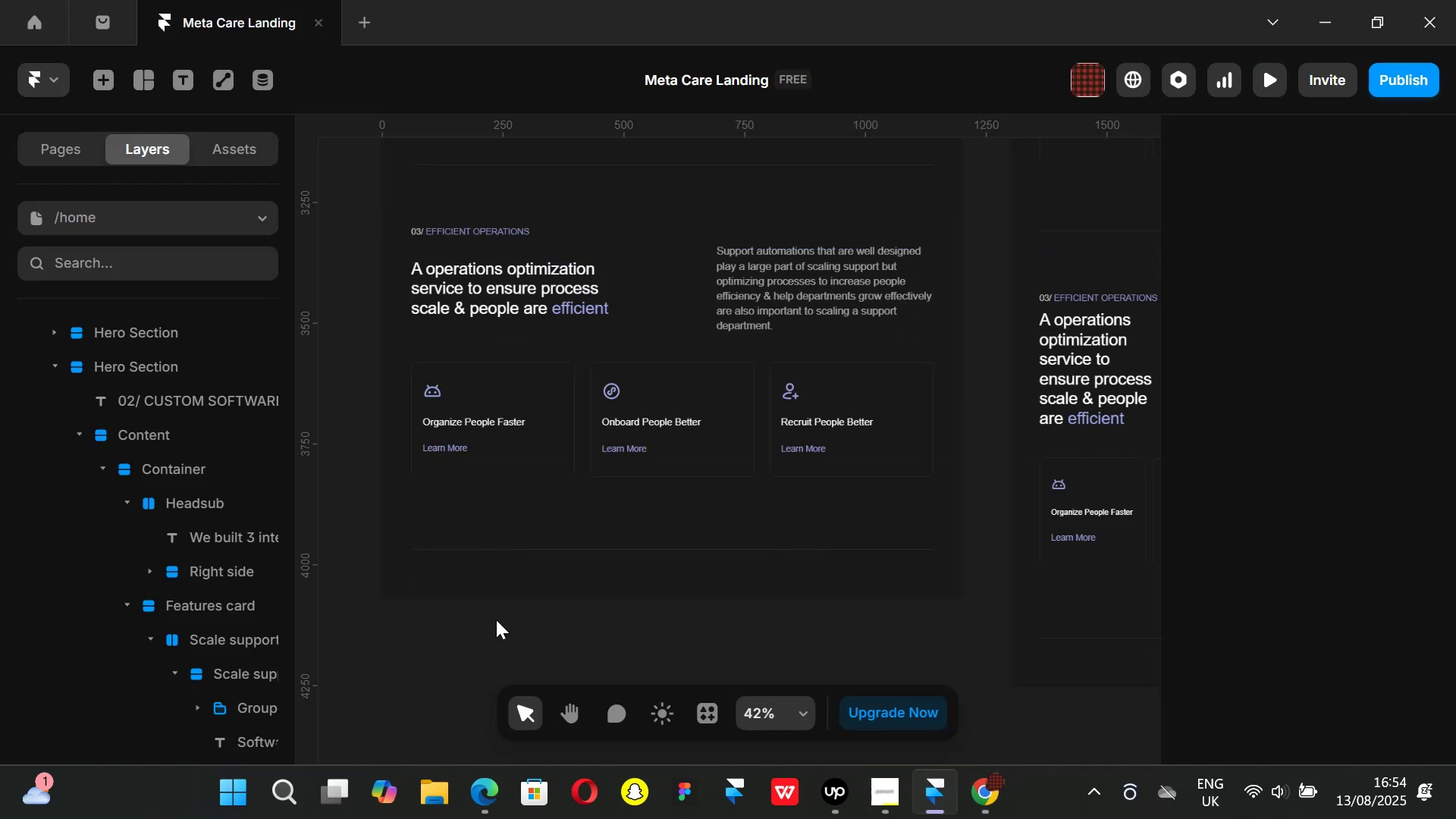 
left_click([982, 799])
 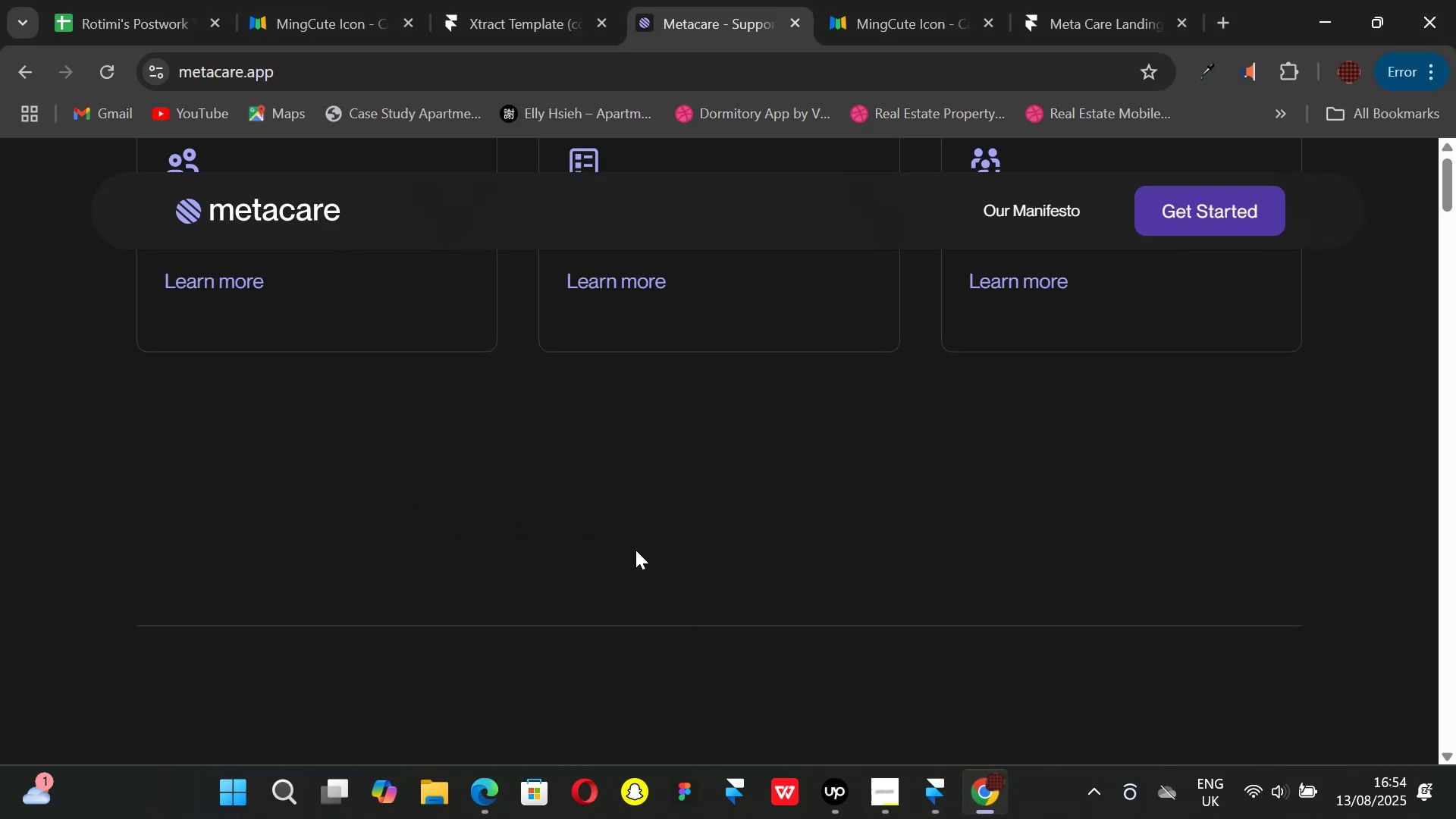 
scroll: coordinate [635, 526], scroll_direction: down, amount: 2.0
 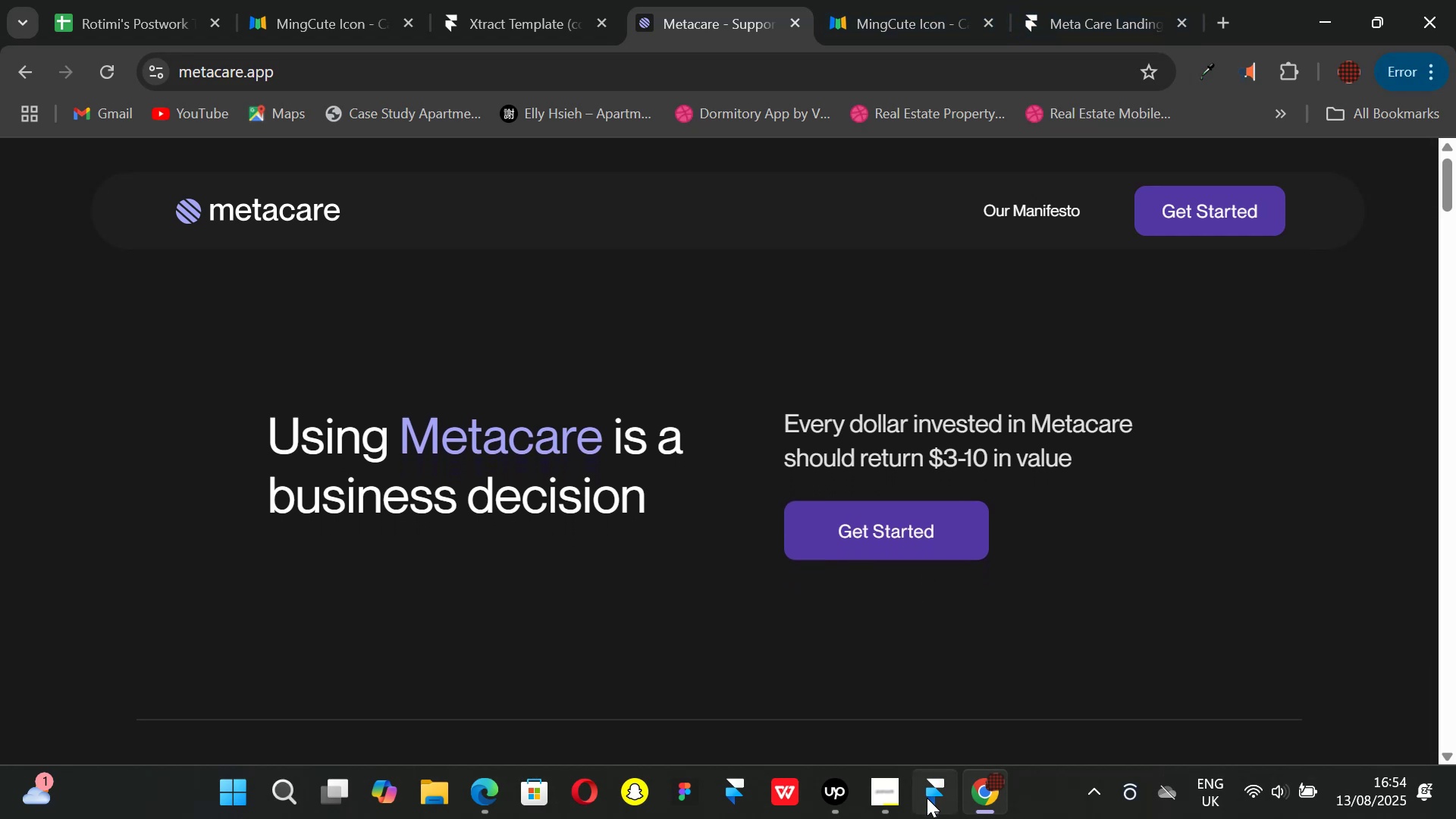 
left_click([927, 798])
 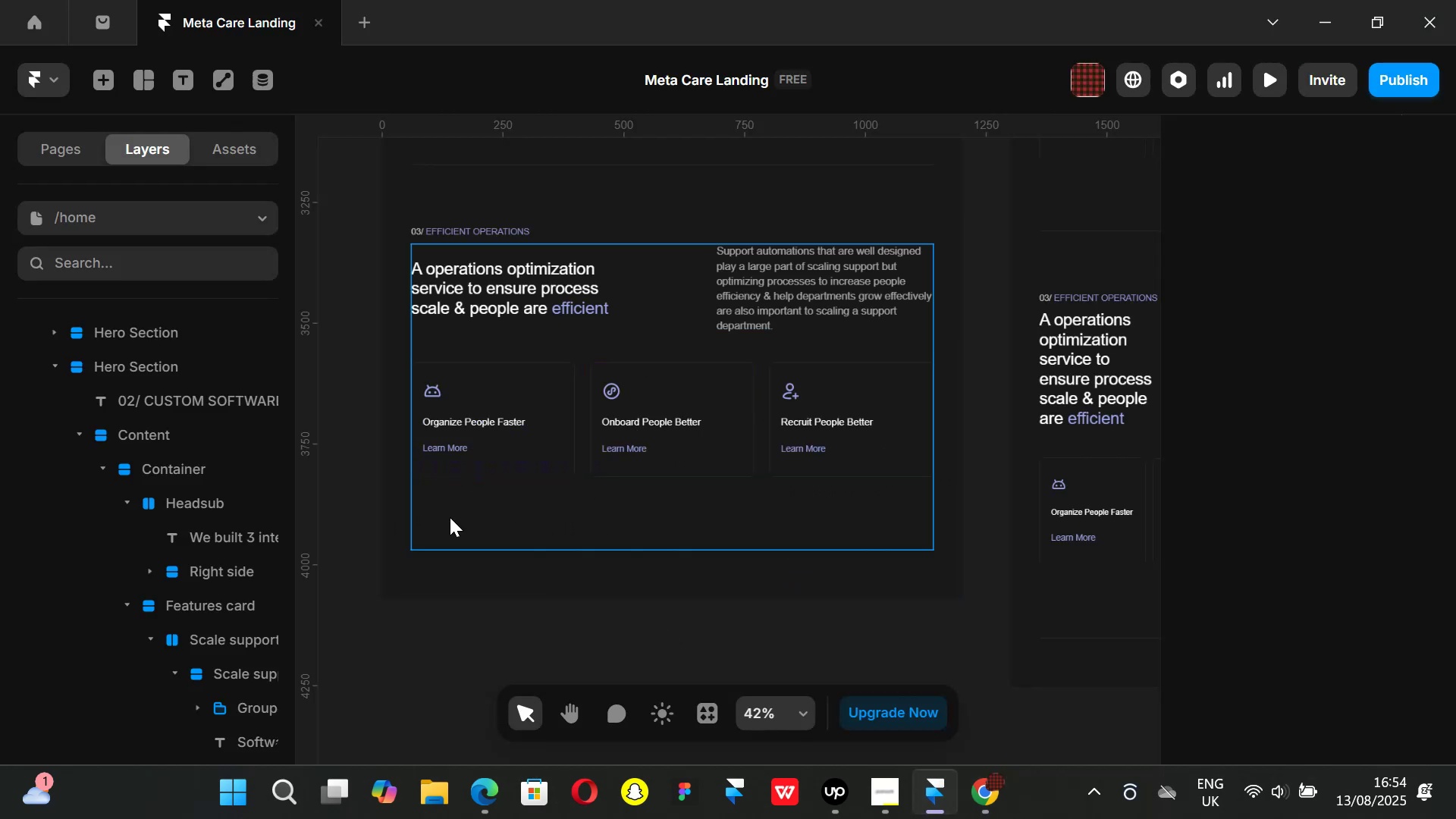 
left_click([422, 569])
 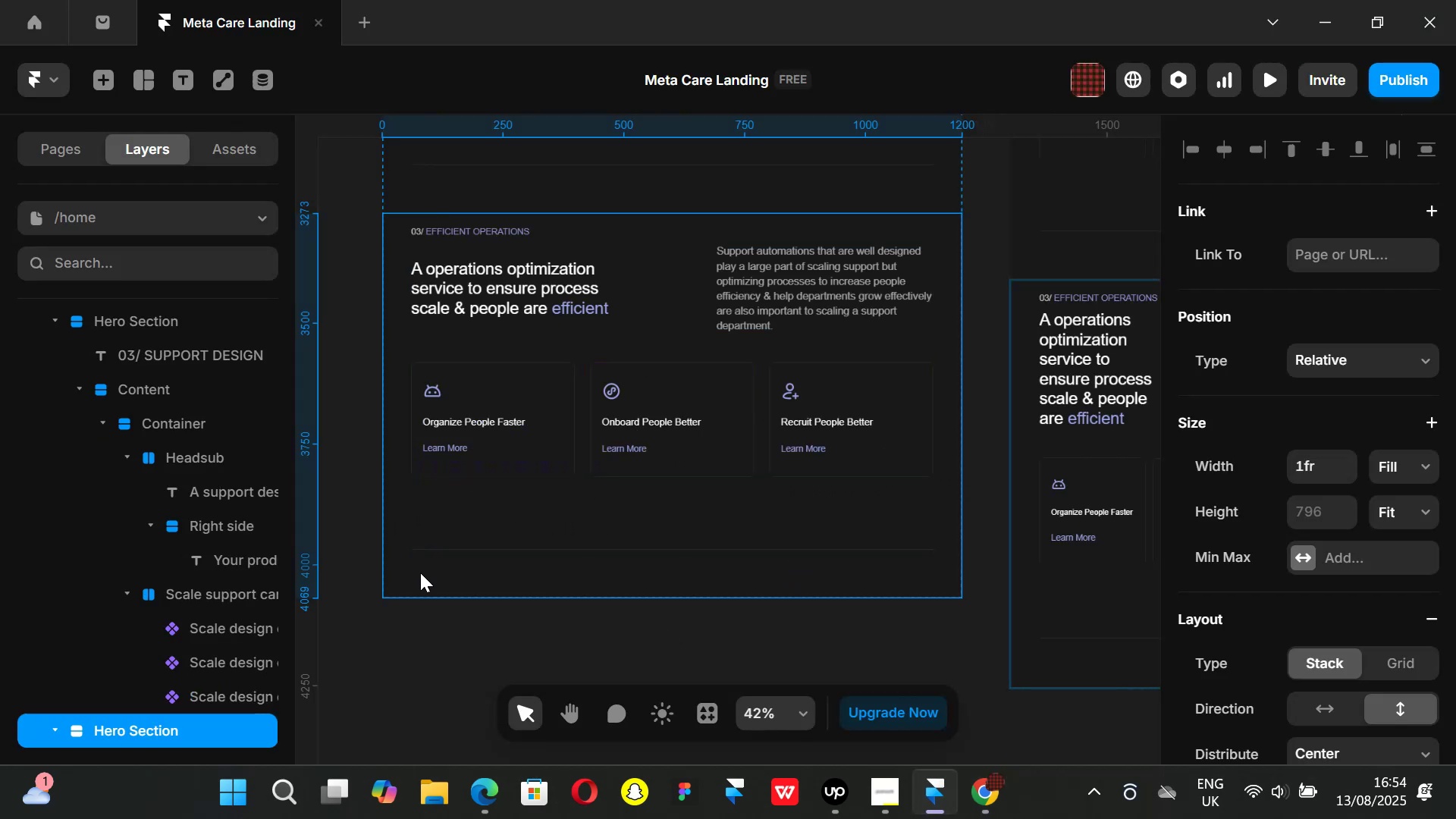 
key(Control+ControlLeft)
 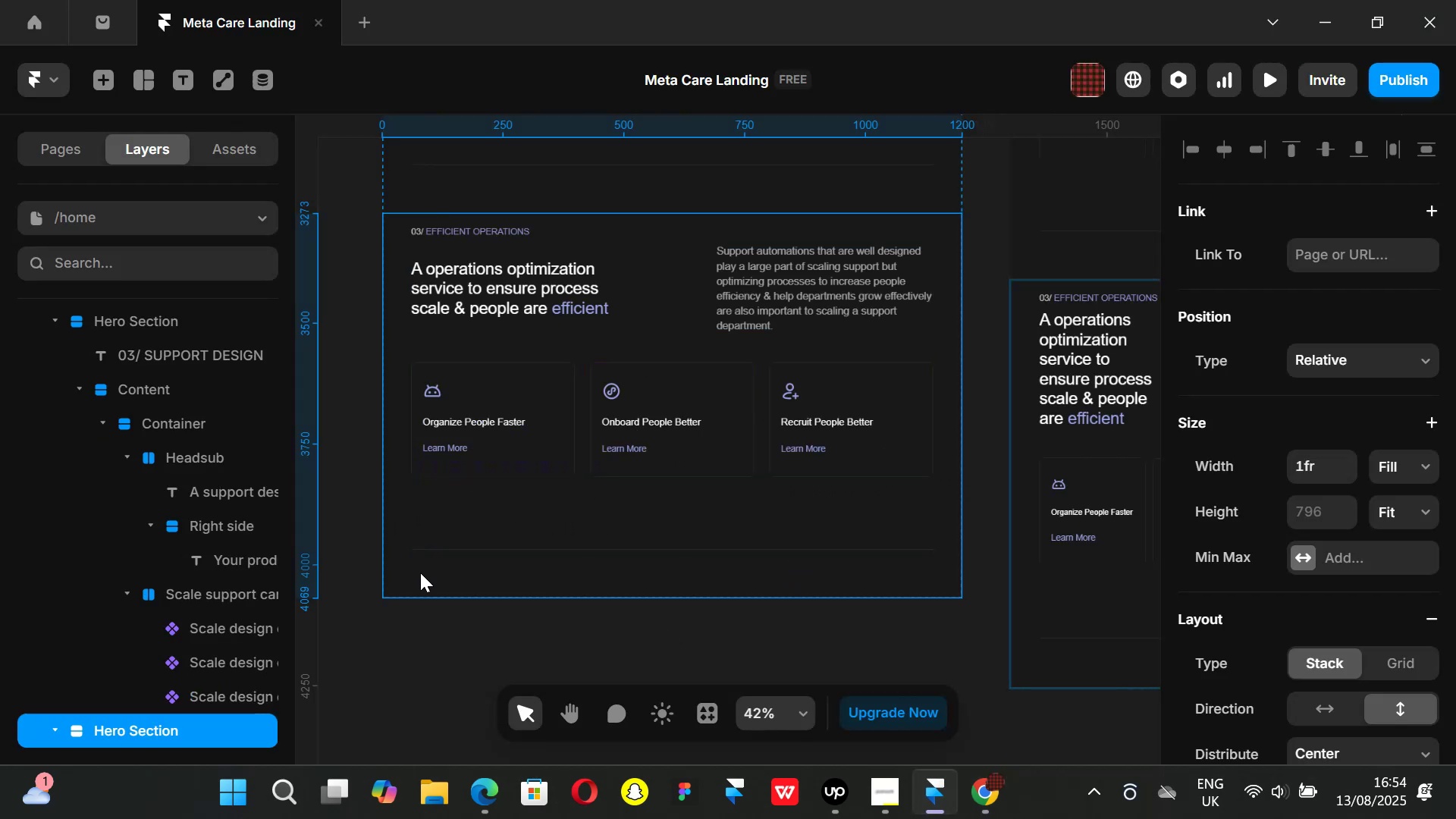 
key(Control+D)
 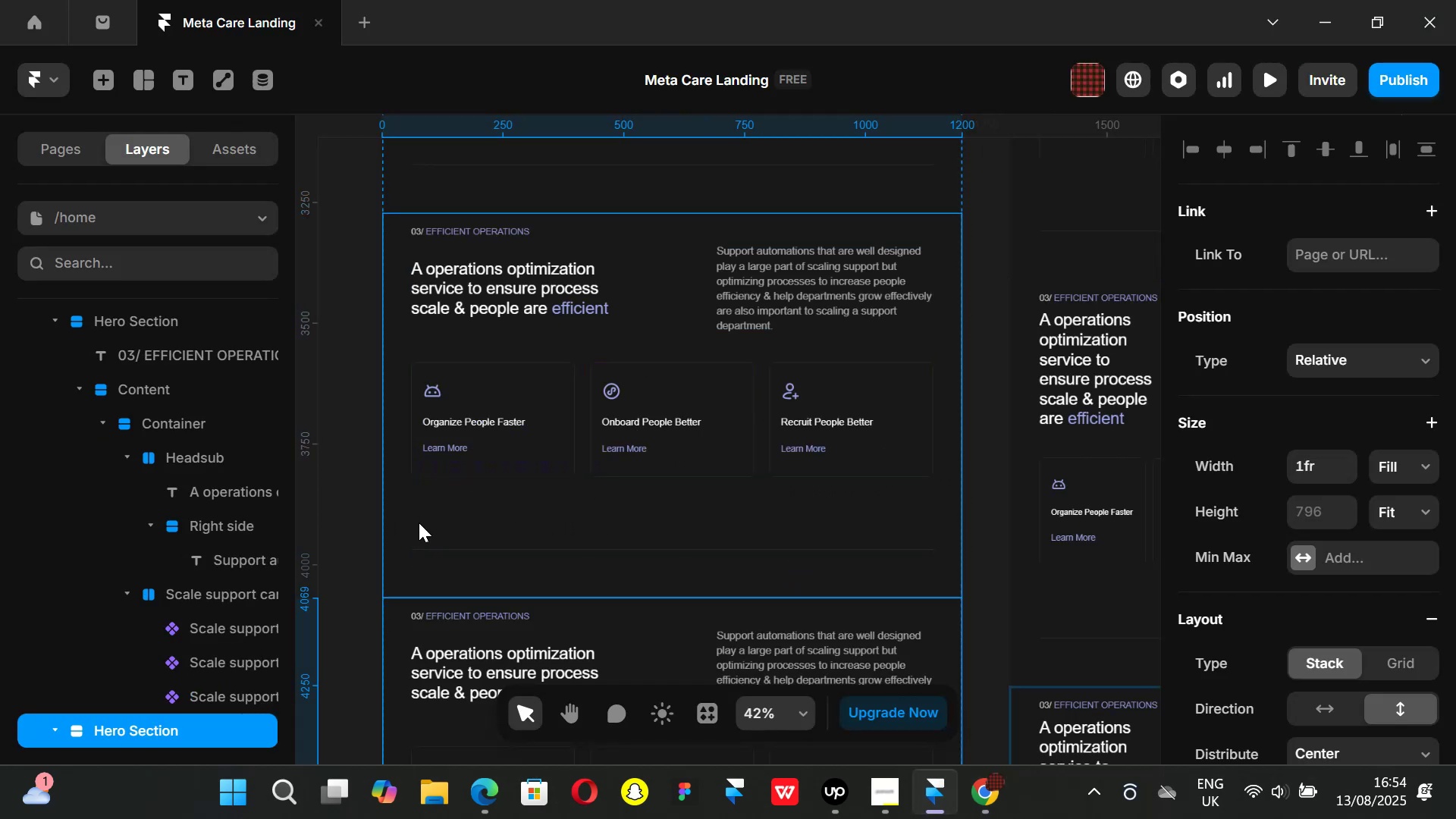 
scroll: coordinate [428, 467], scroll_direction: down, amount: 2.0
 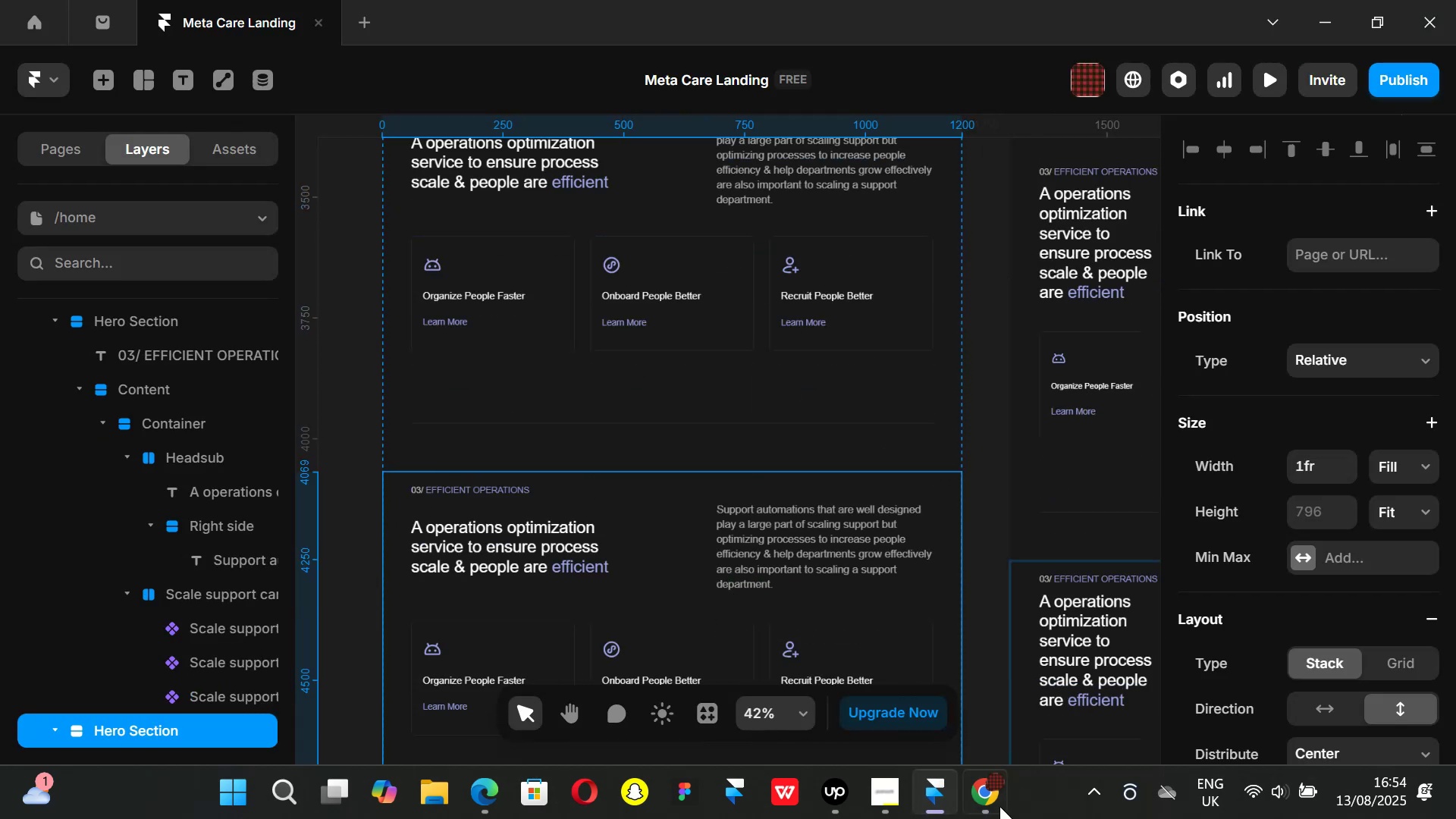 
left_click([971, 799])
 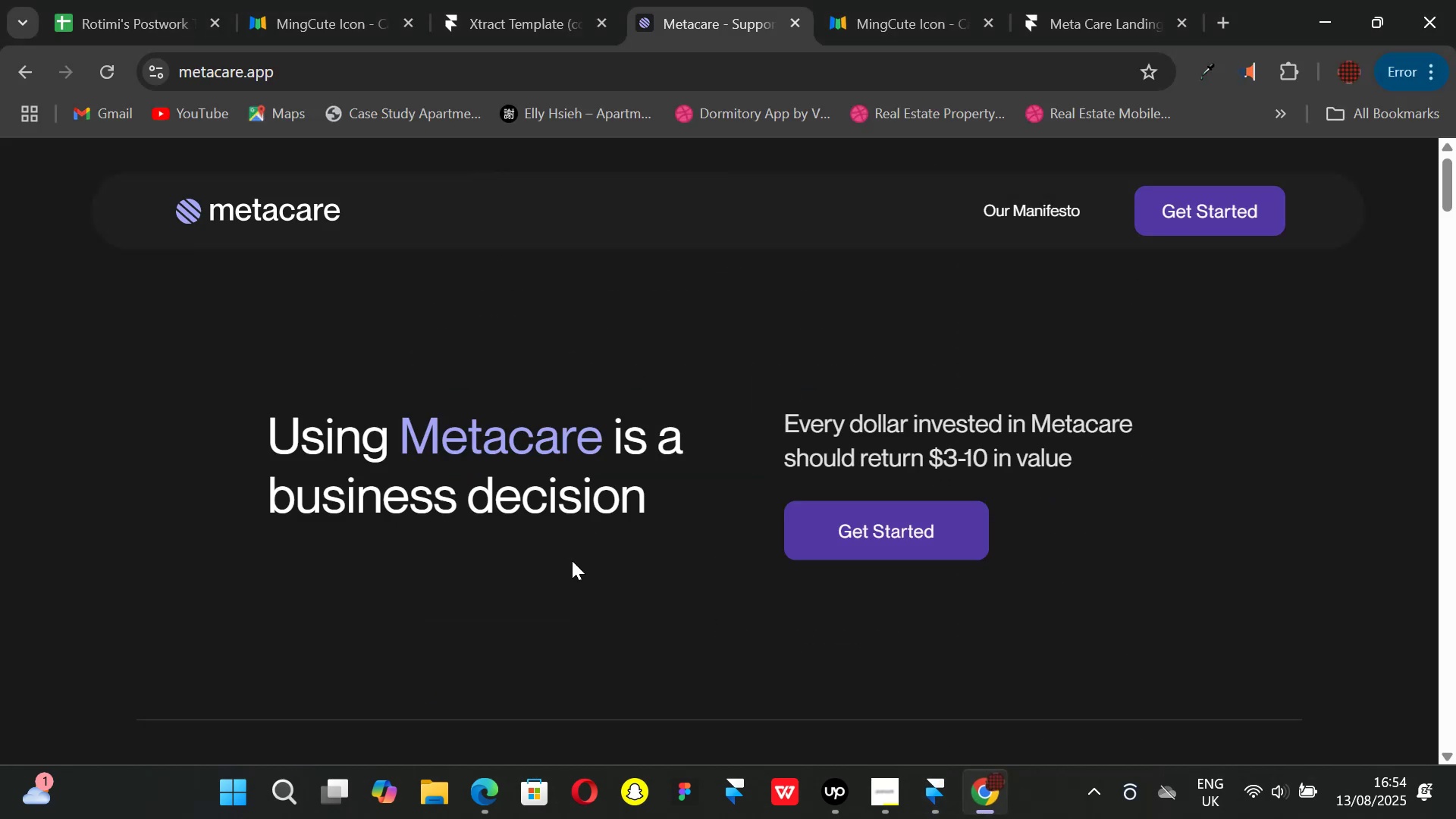 
scroll: coordinate [568, 552], scroll_direction: up, amount: 1.0
 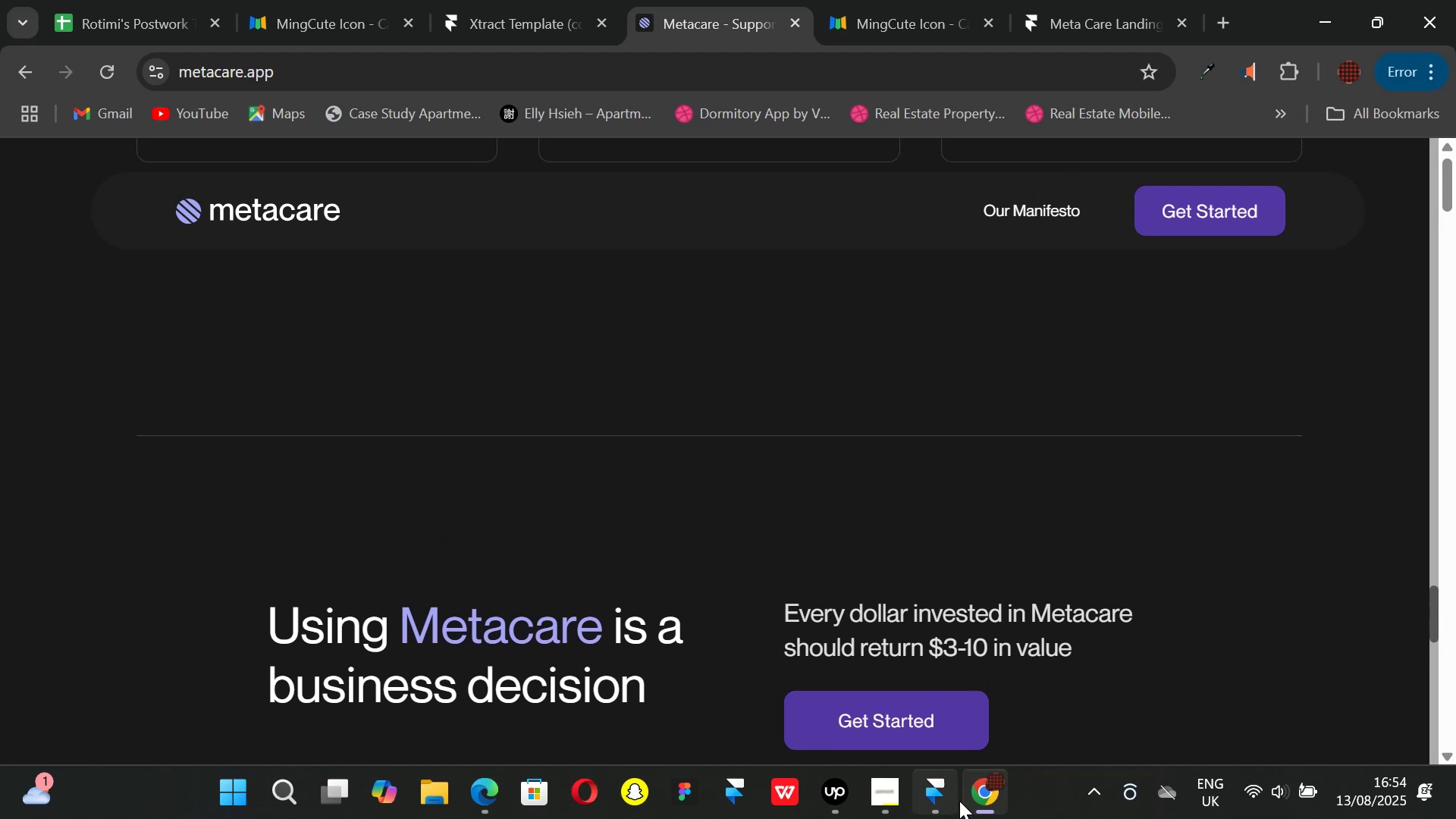 
left_click([948, 801])
 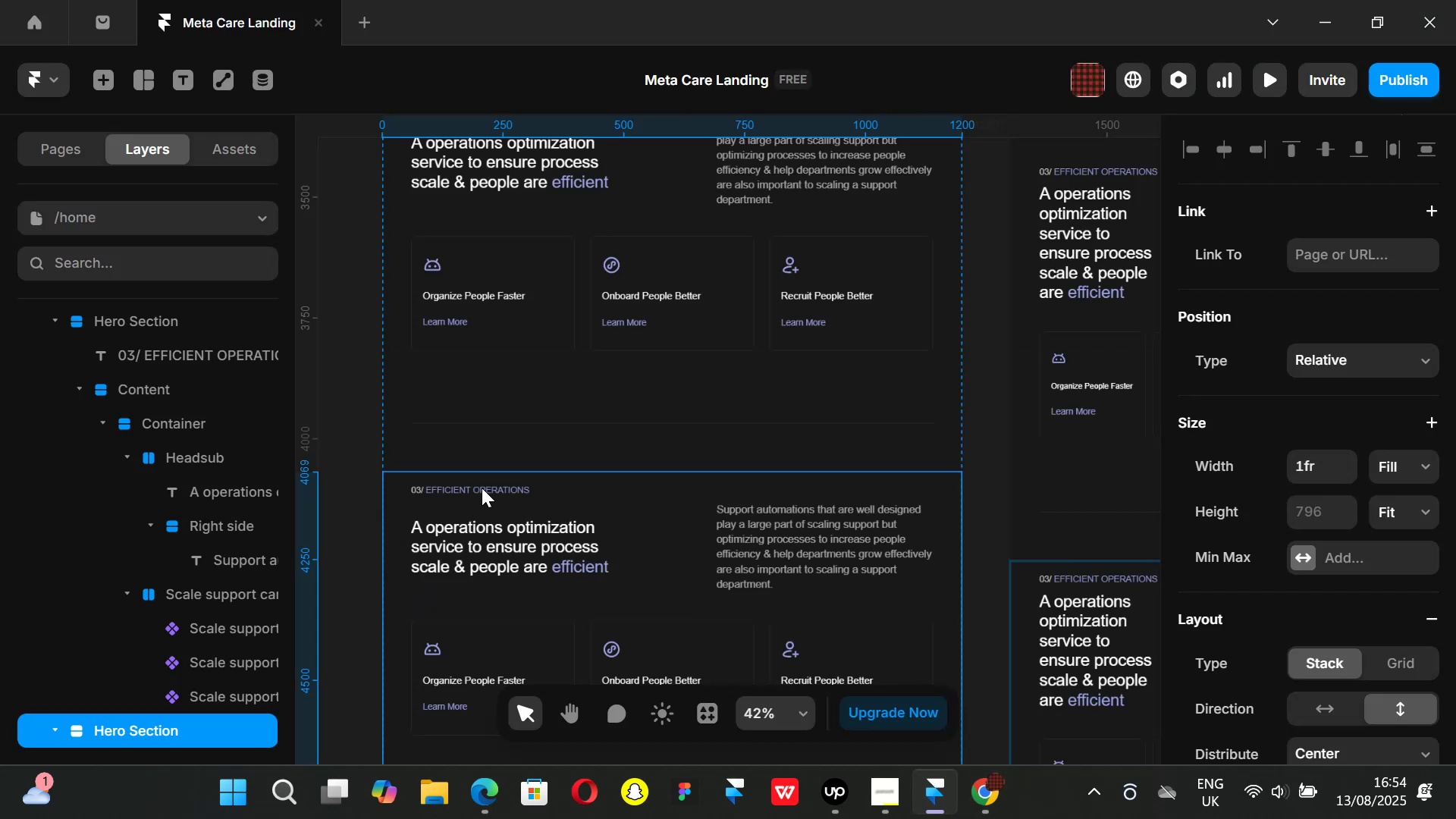 
double_click([482, 487])
 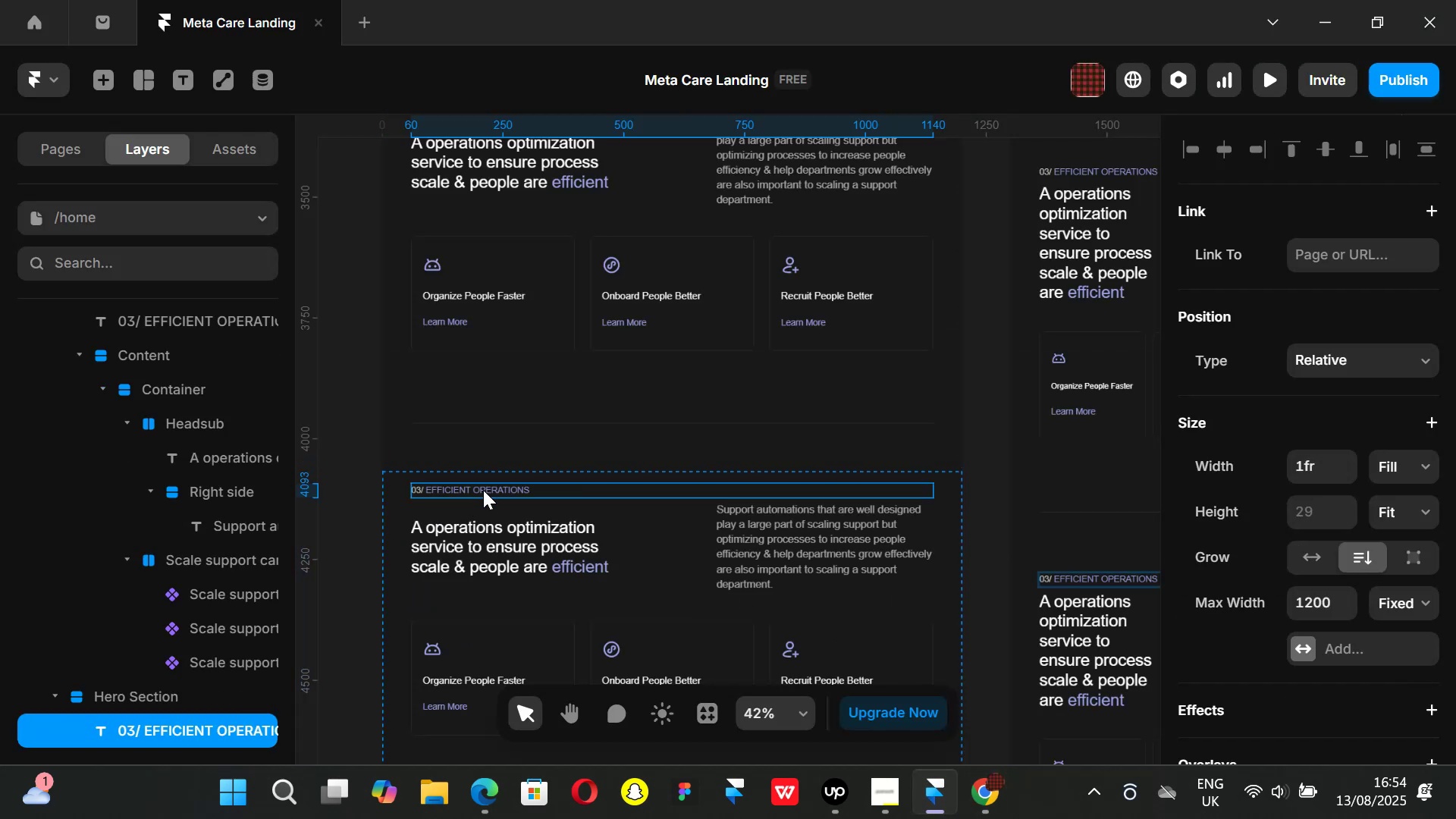 
key(Backspace)
 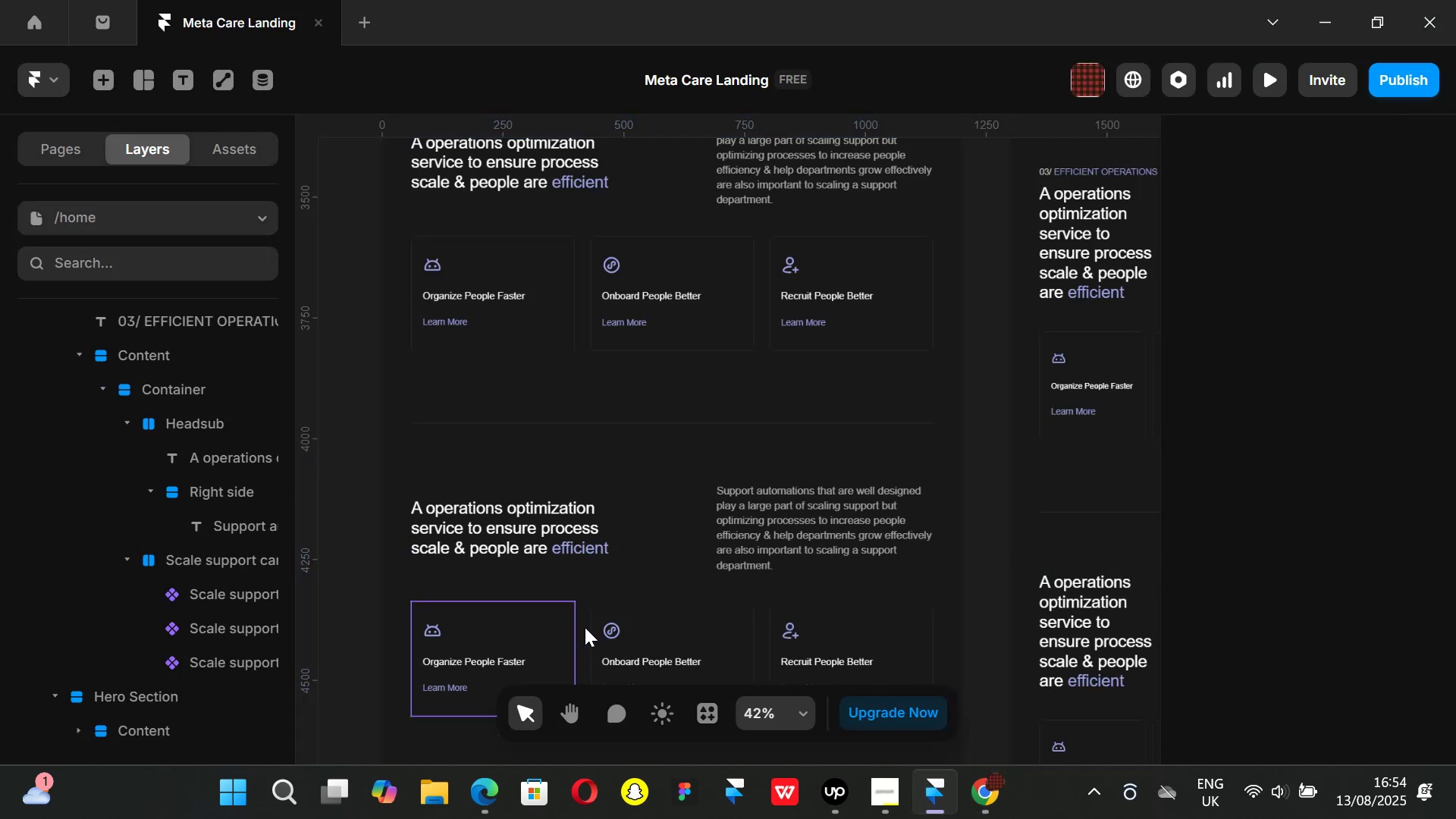 
left_click([587, 628])
 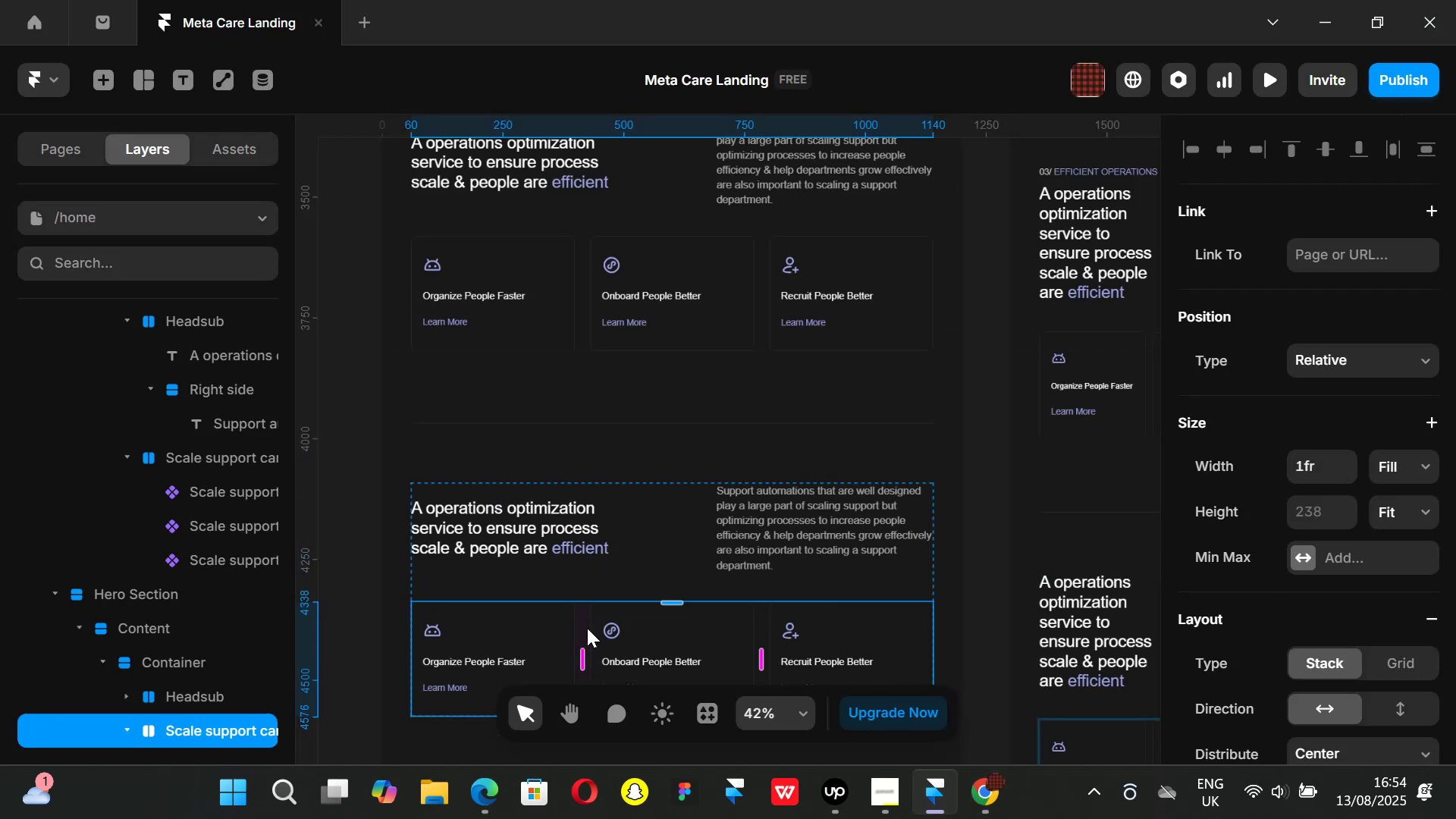 
key(Backspace)
 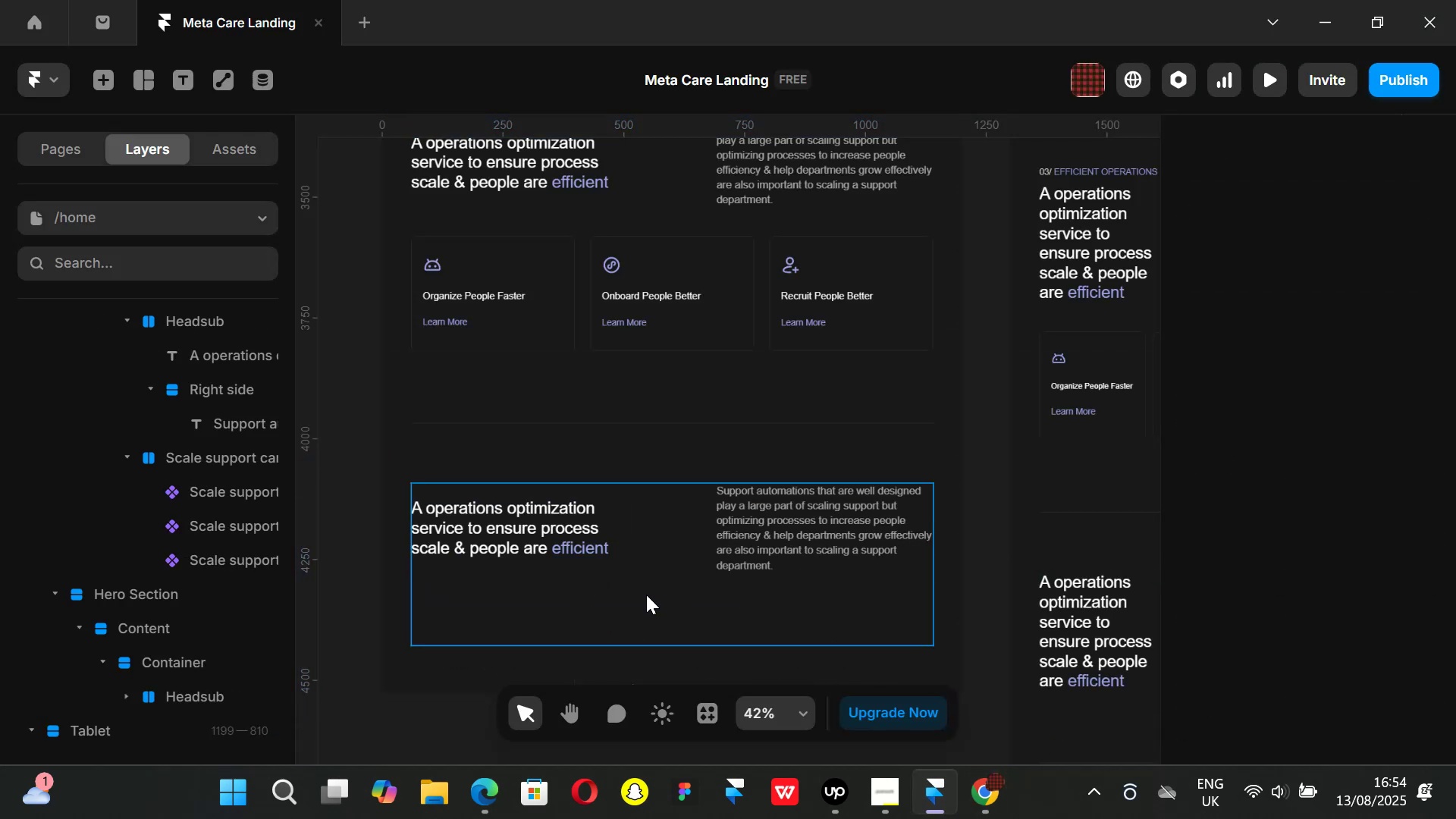 
left_click([646, 595])
 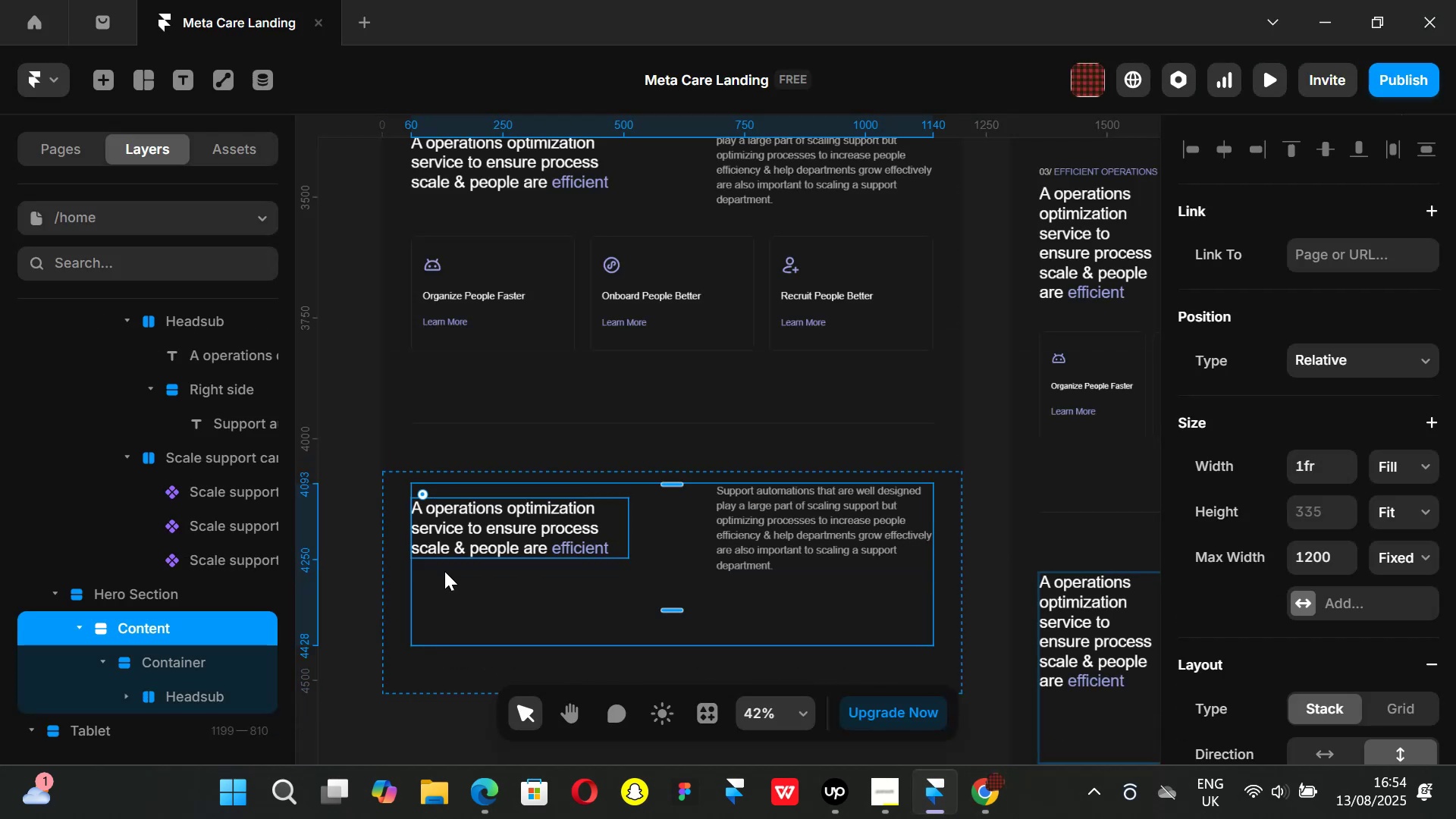 
scroll: coordinate [459, 569], scroll_direction: down, amount: 2.0
 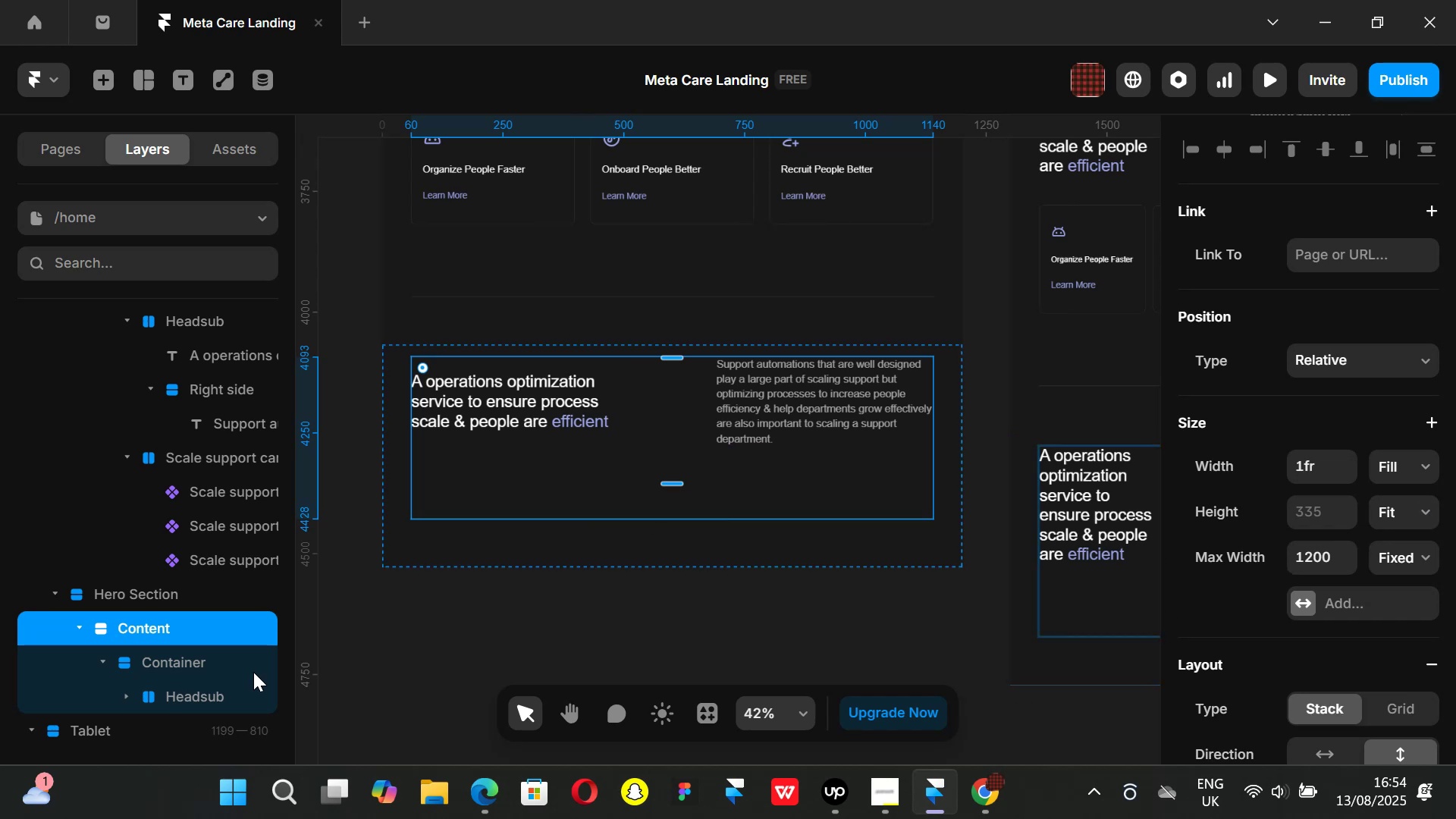 
left_click([155, 657])
 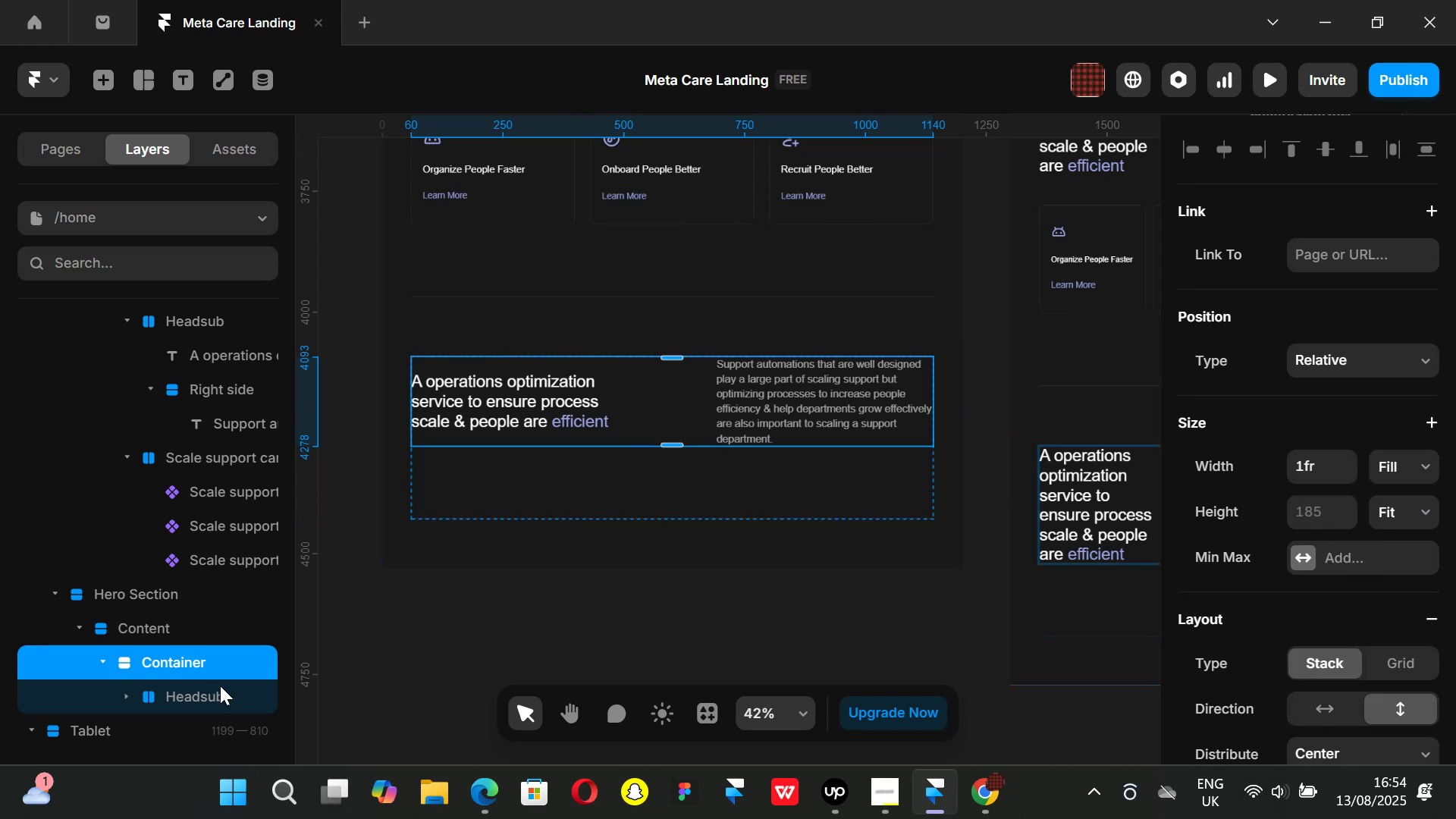 
left_click([190, 692])
 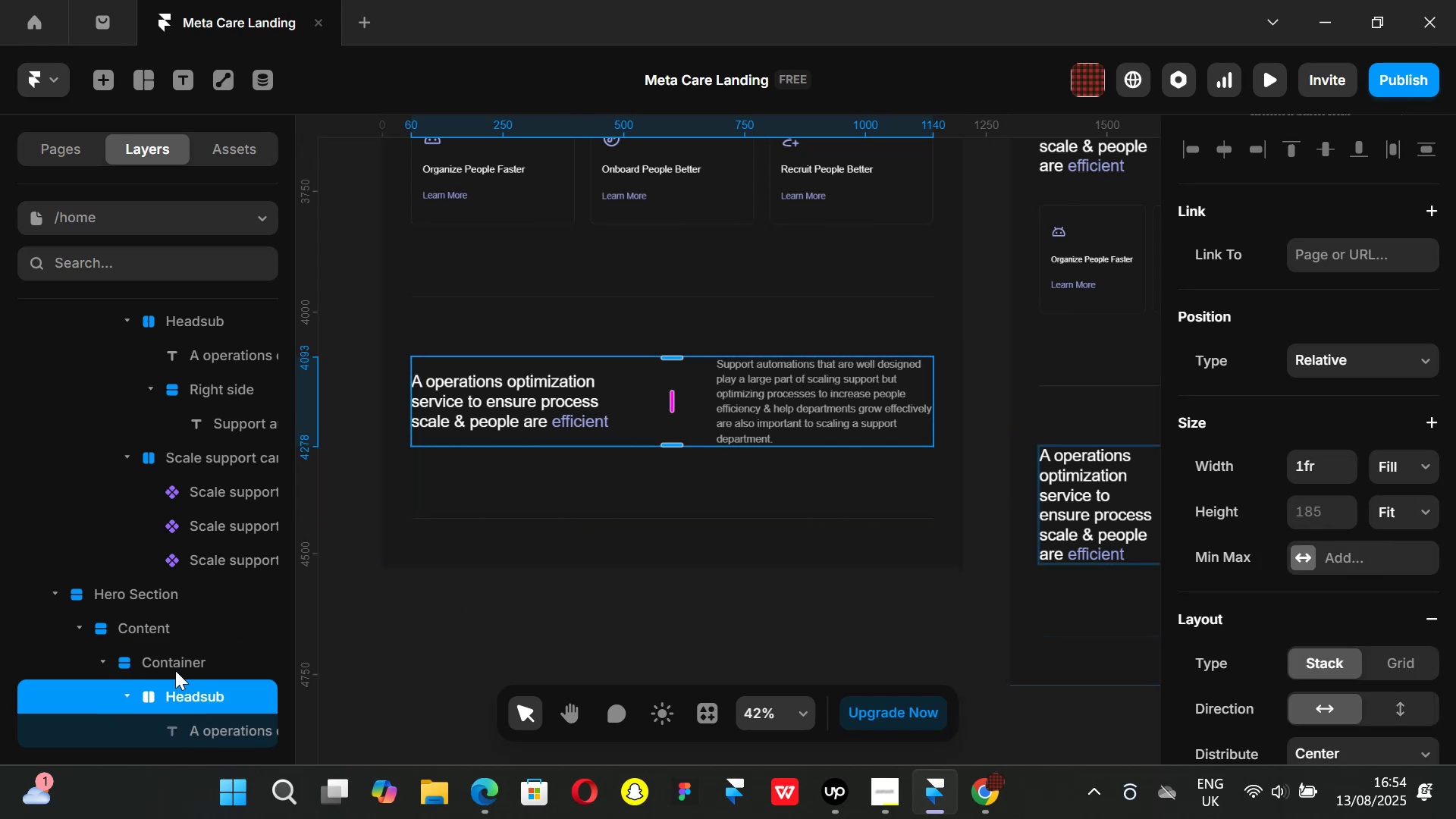 
left_click([173, 661])
 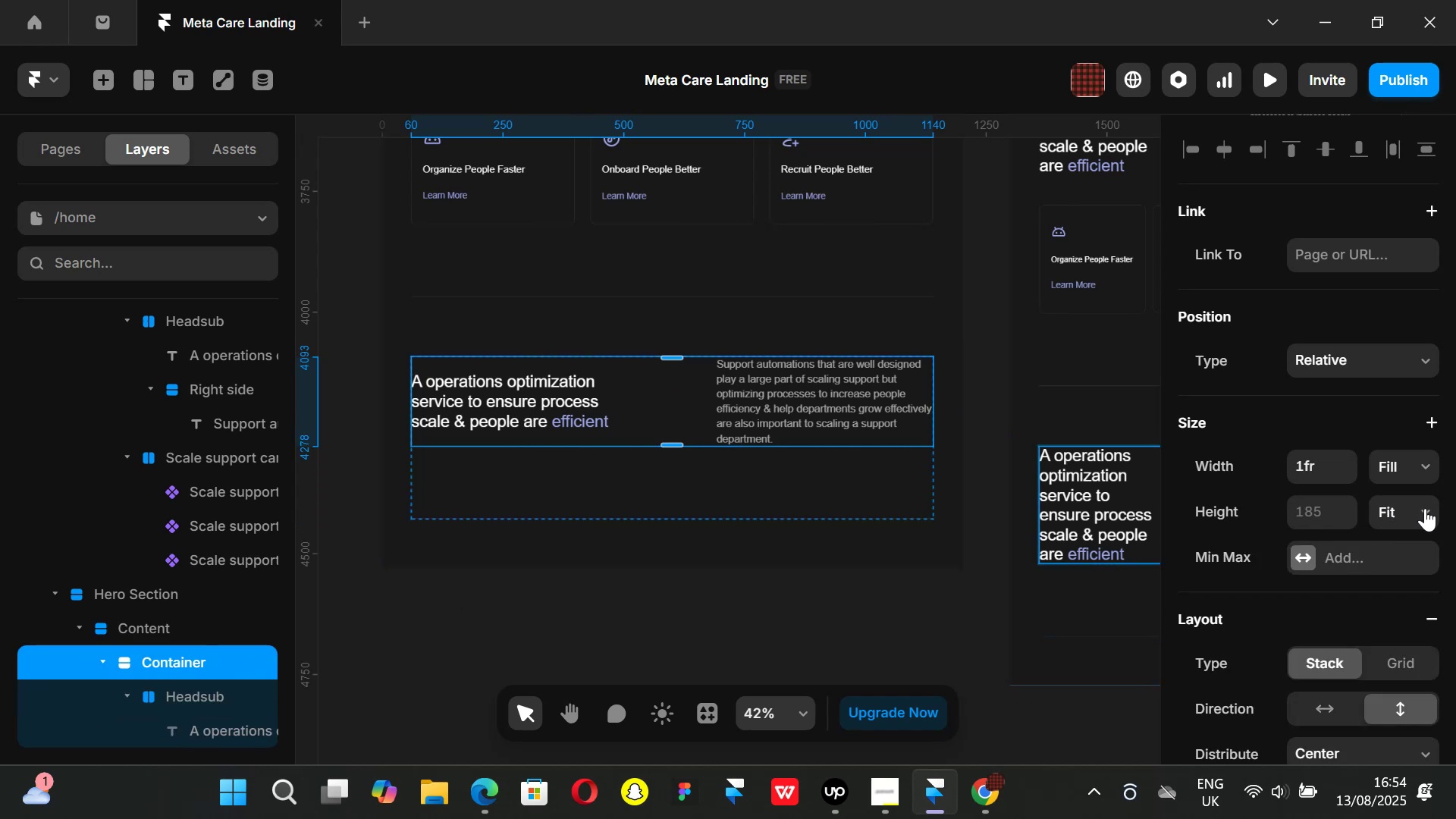 
scroll: coordinate [1361, 501], scroll_direction: down, amount: 1.0
 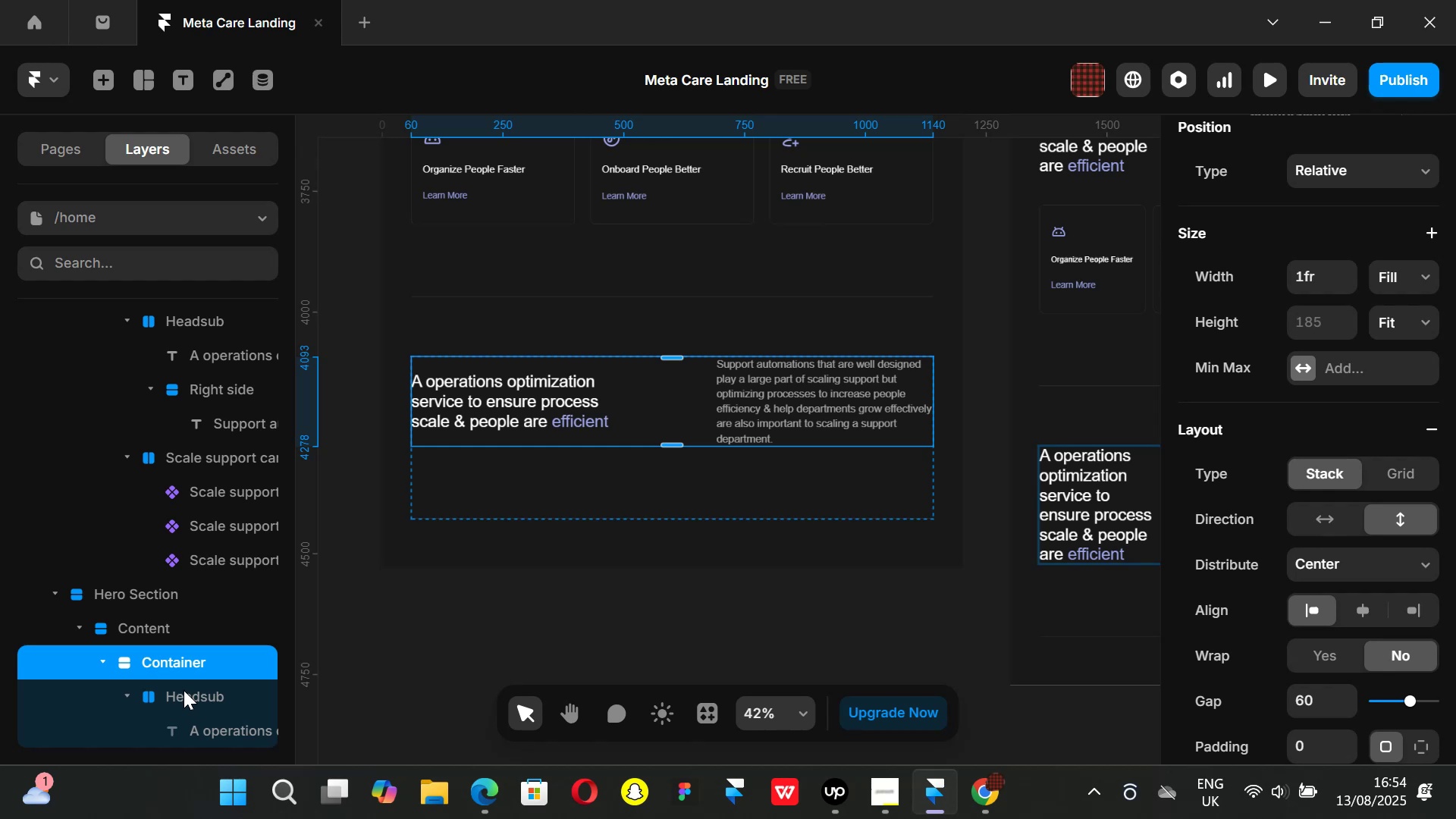 
left_click([194, 700])
 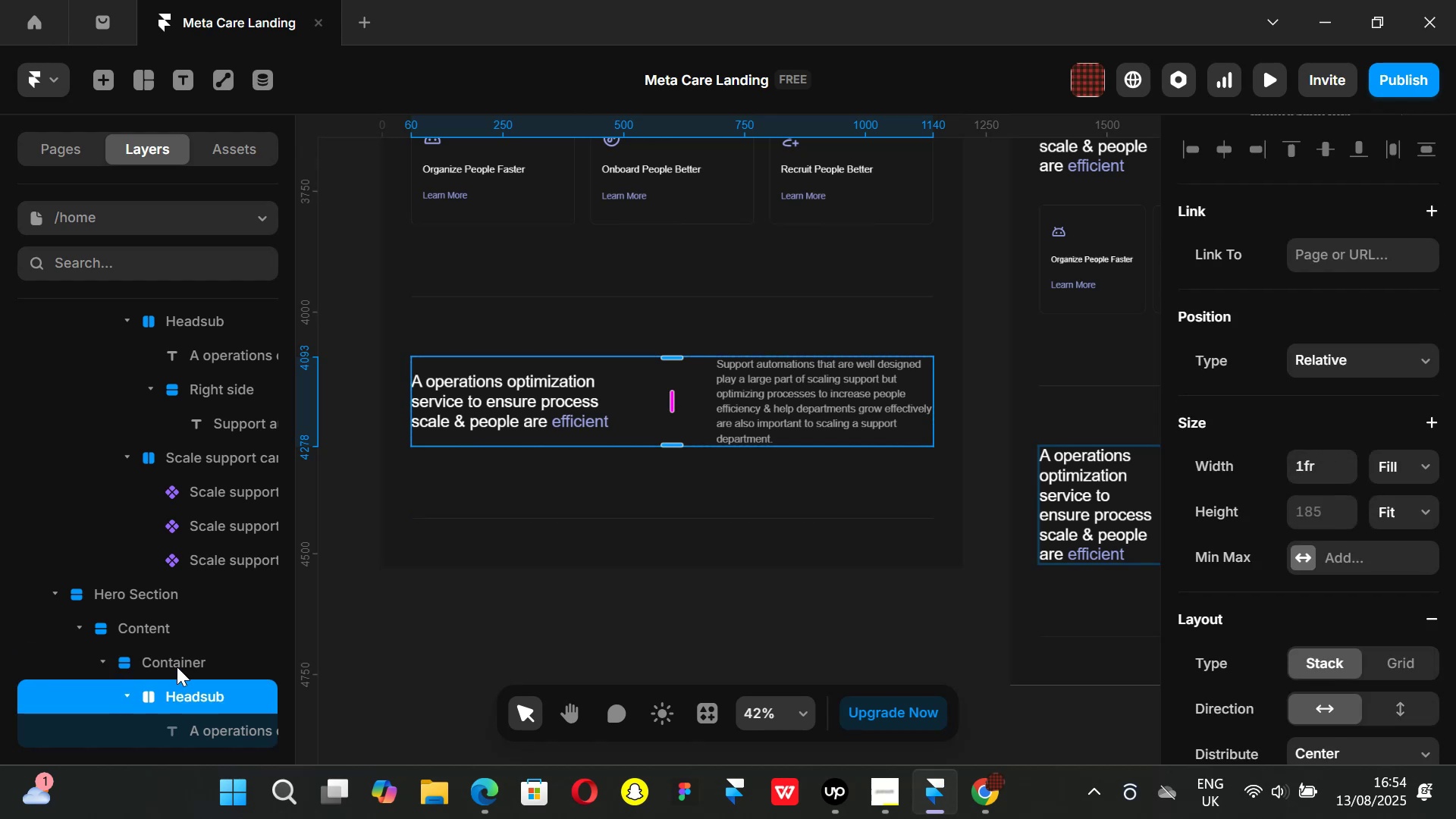 
left_click([176, 661])
 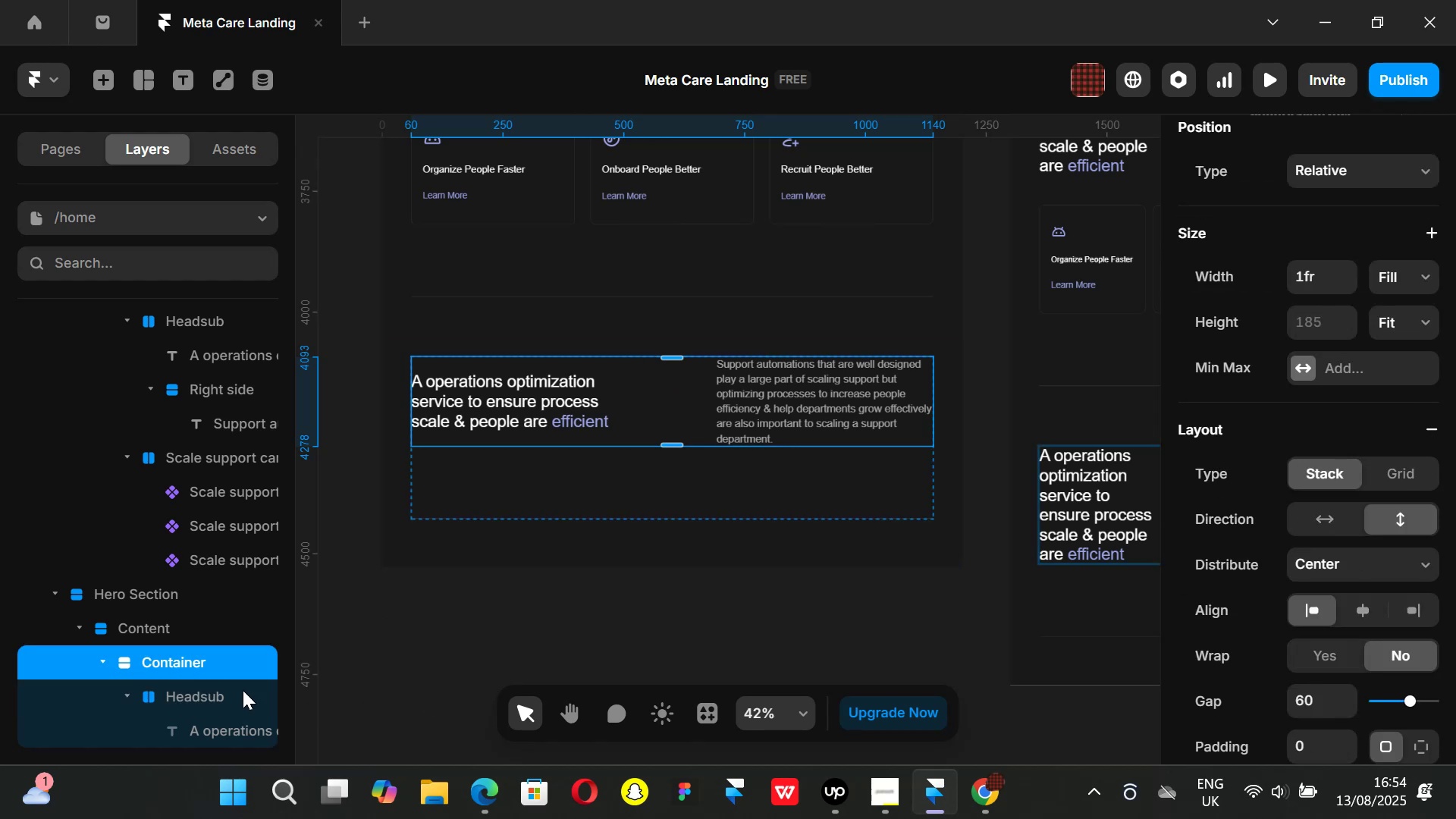 
left_click([165, 630])
 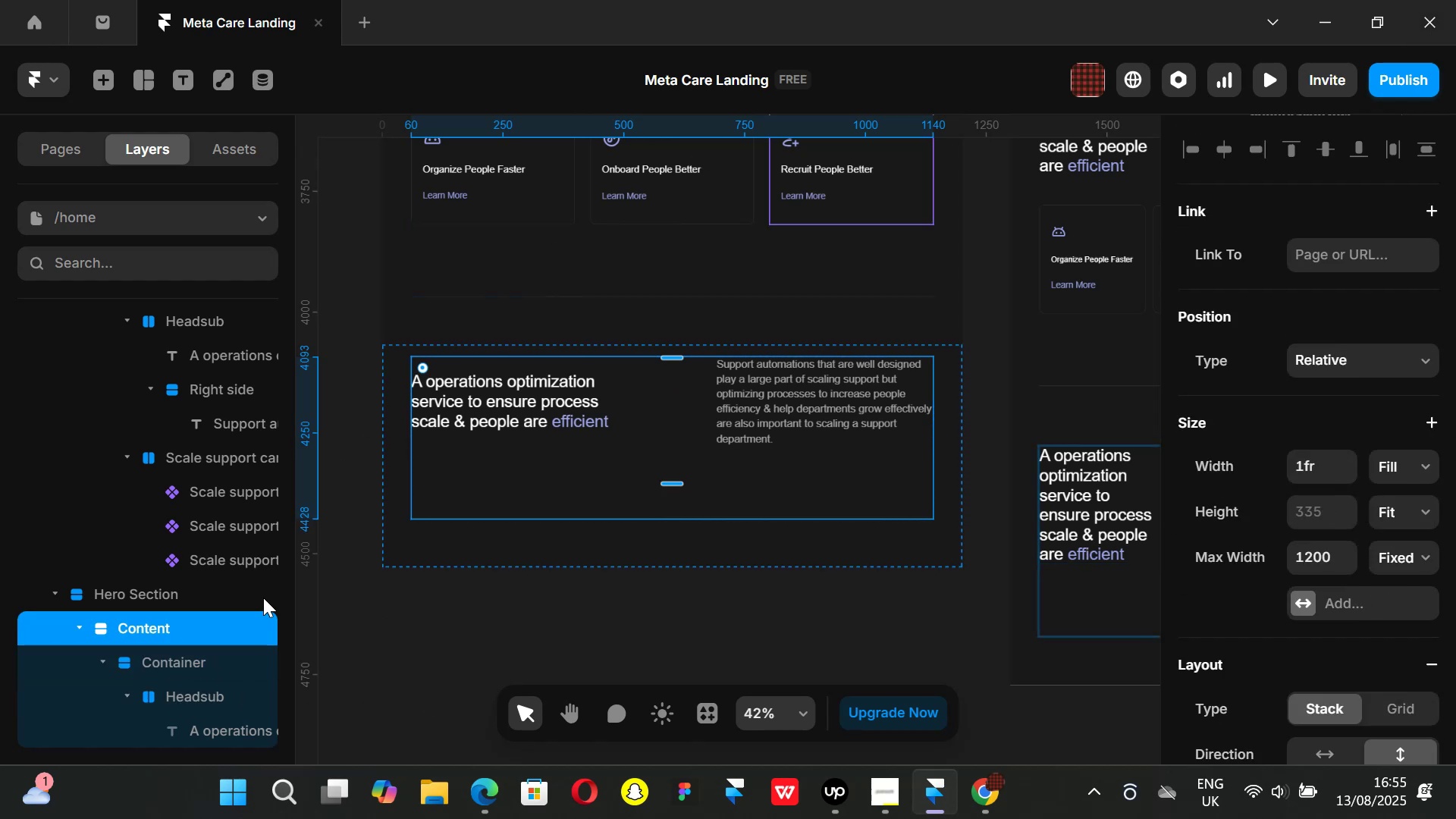 
left_click([196, 661])
 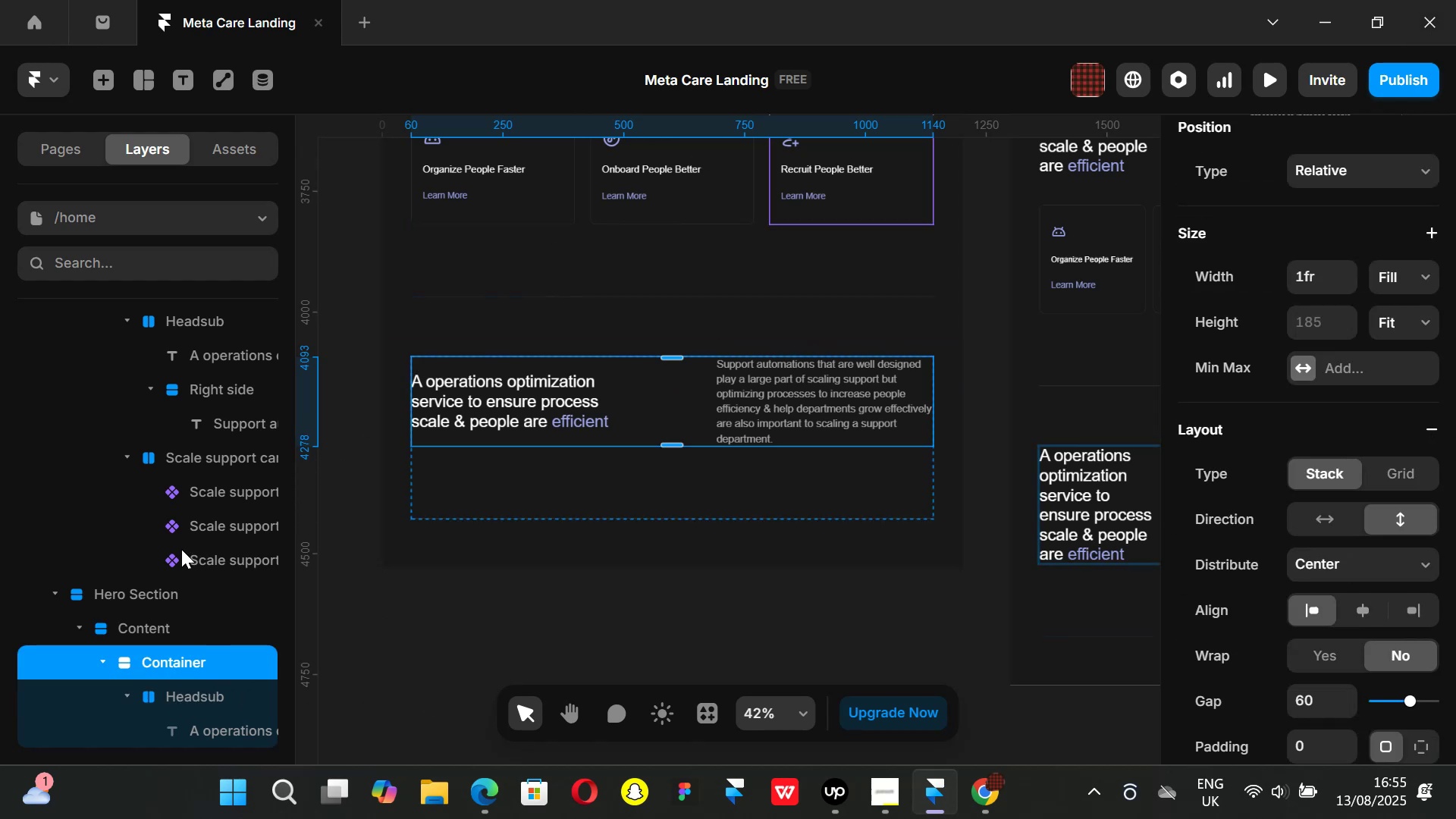 
scroll: coordinate [180, 543], scroll_direction: down, amount: 1.0
 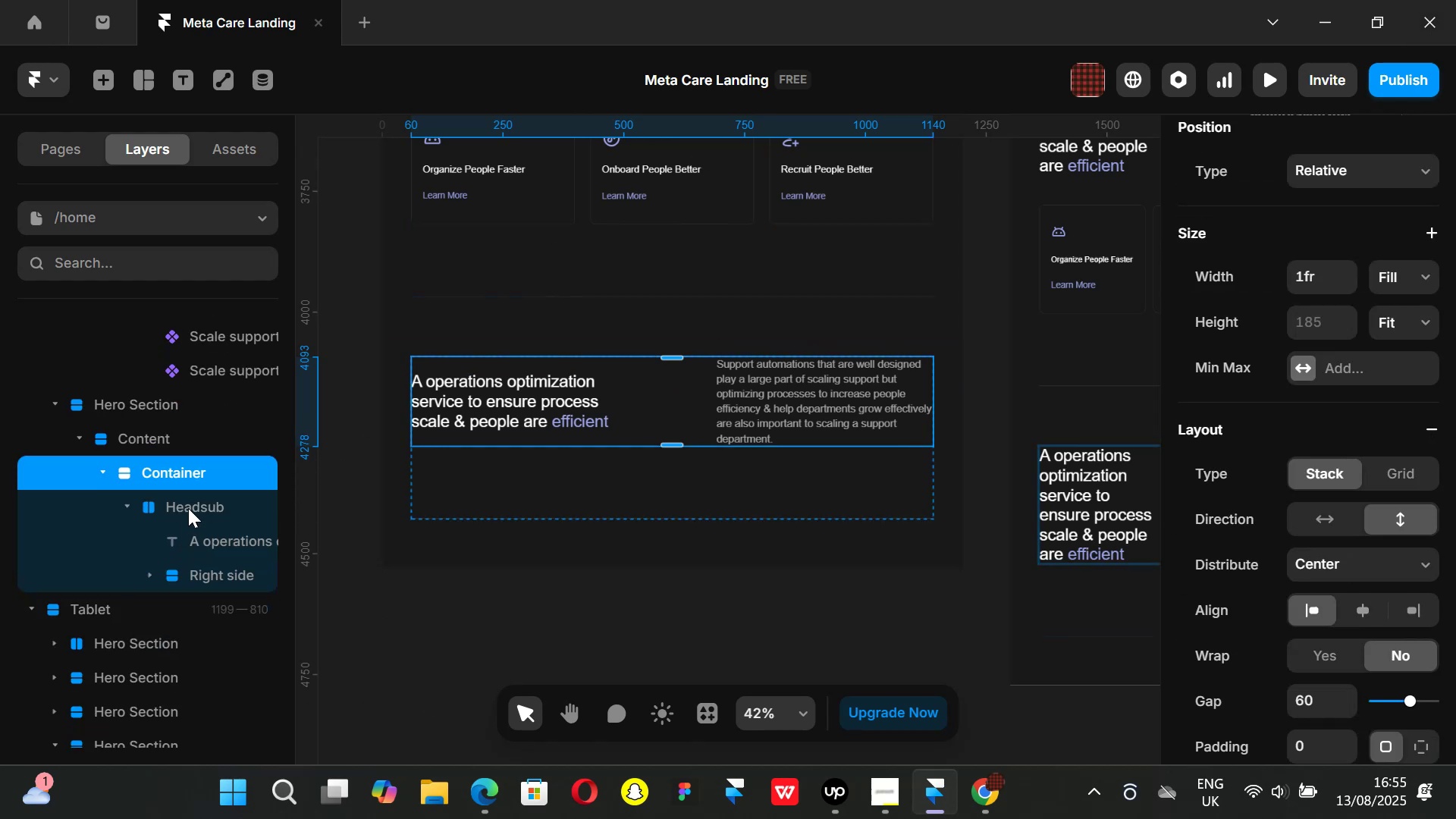 
left_click([188, 504])
 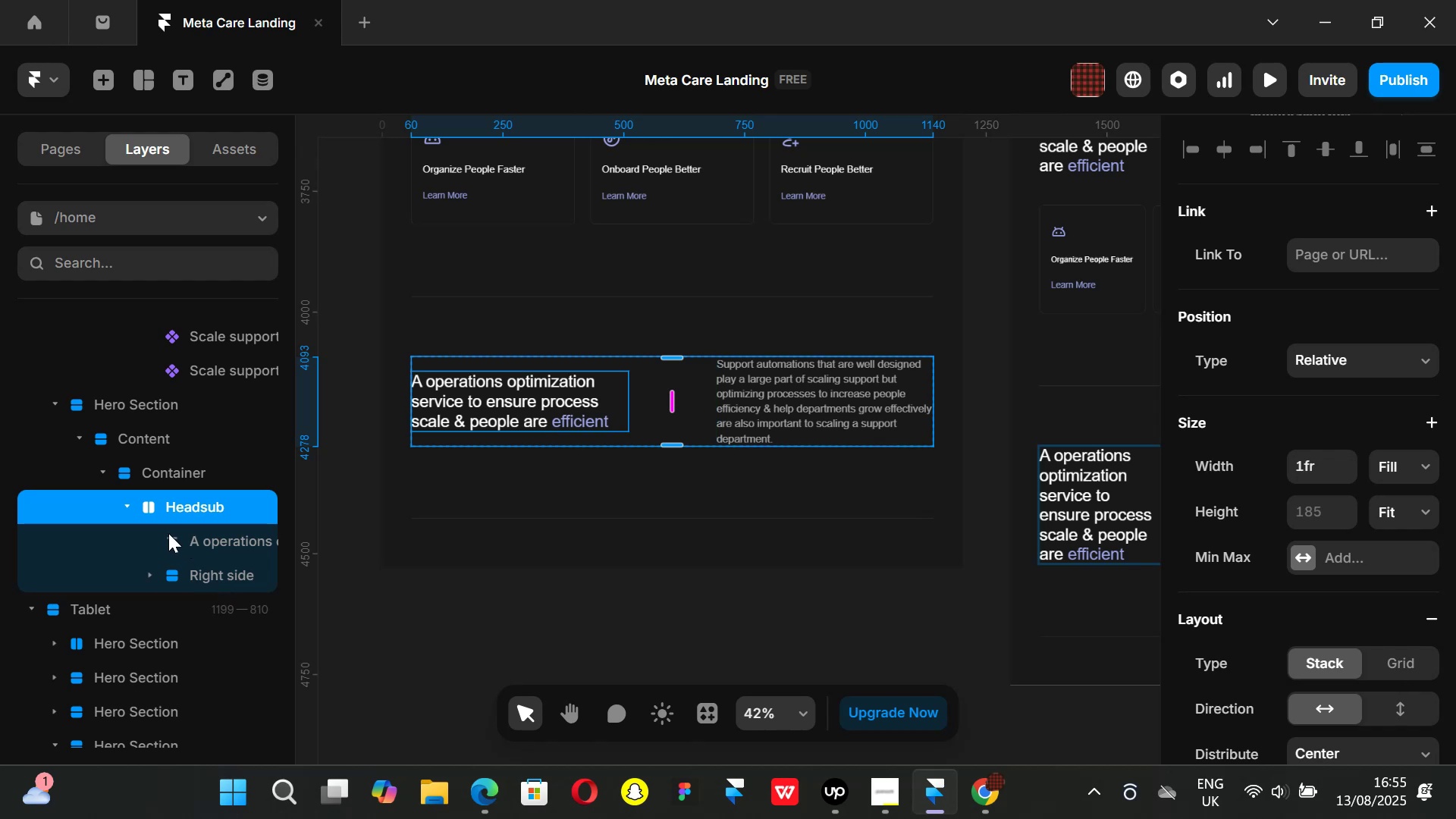 
left_click([129, 511])
 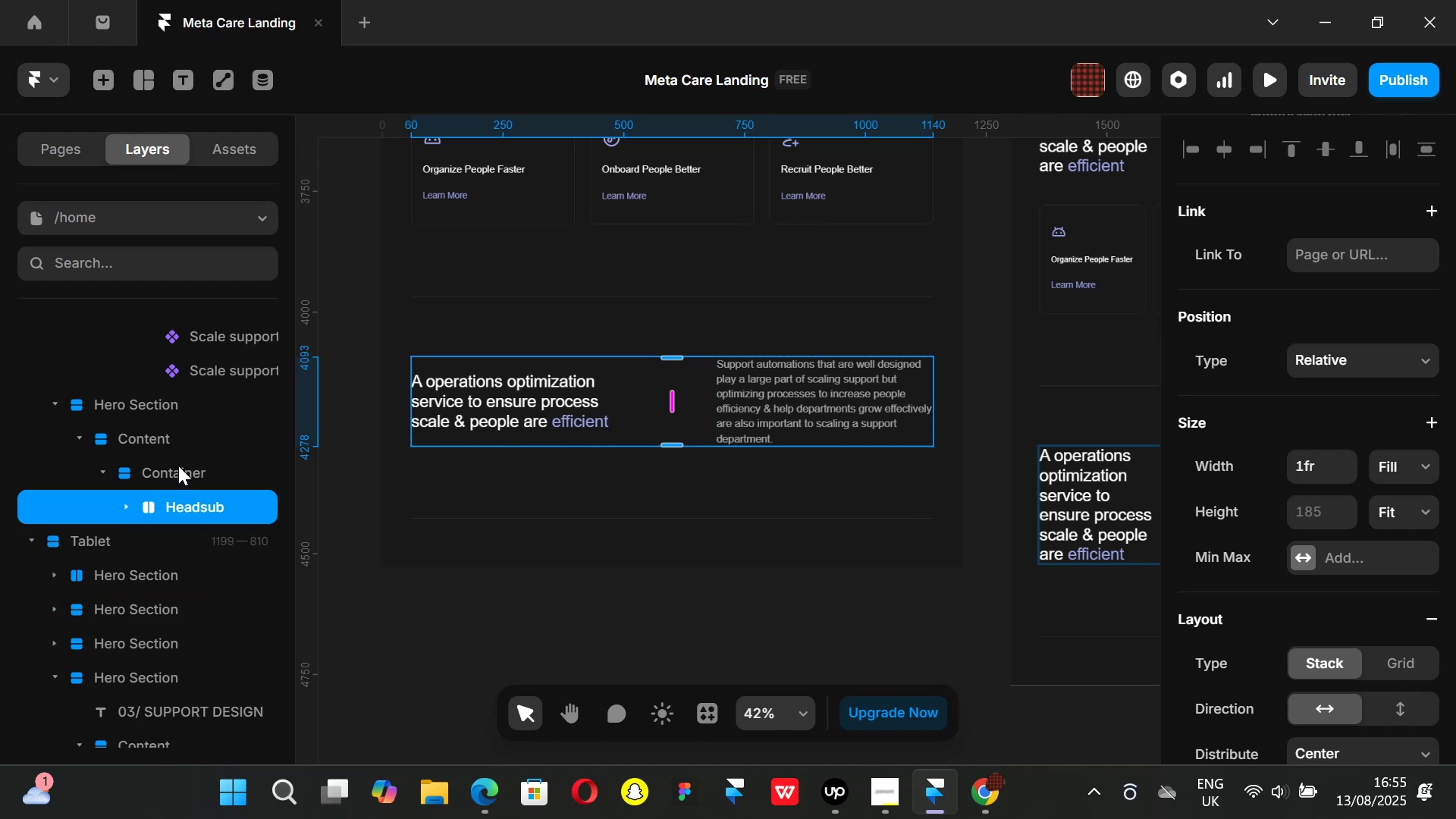 
left_click([178, 465])
 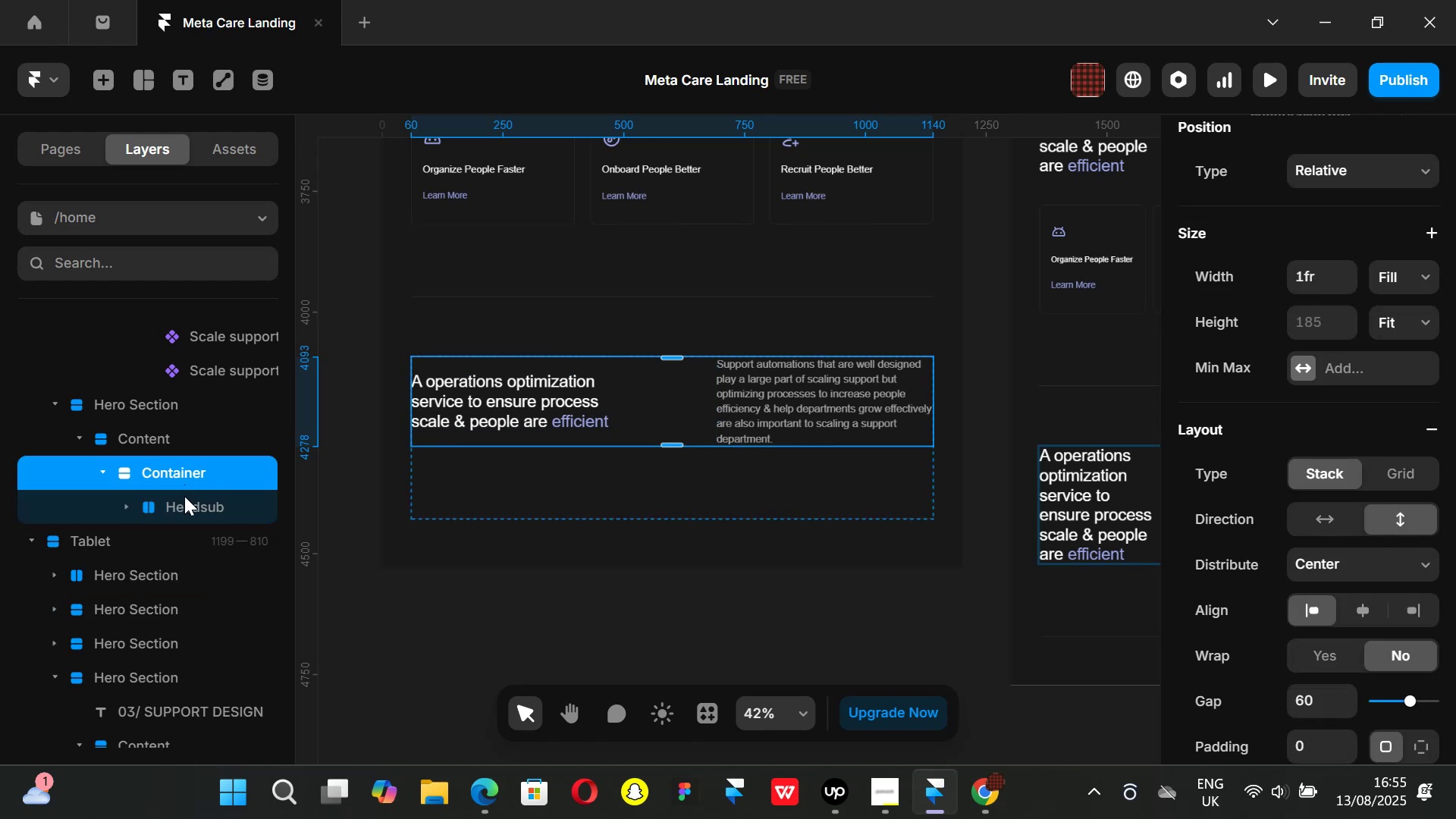 
left_click([184, 504])
 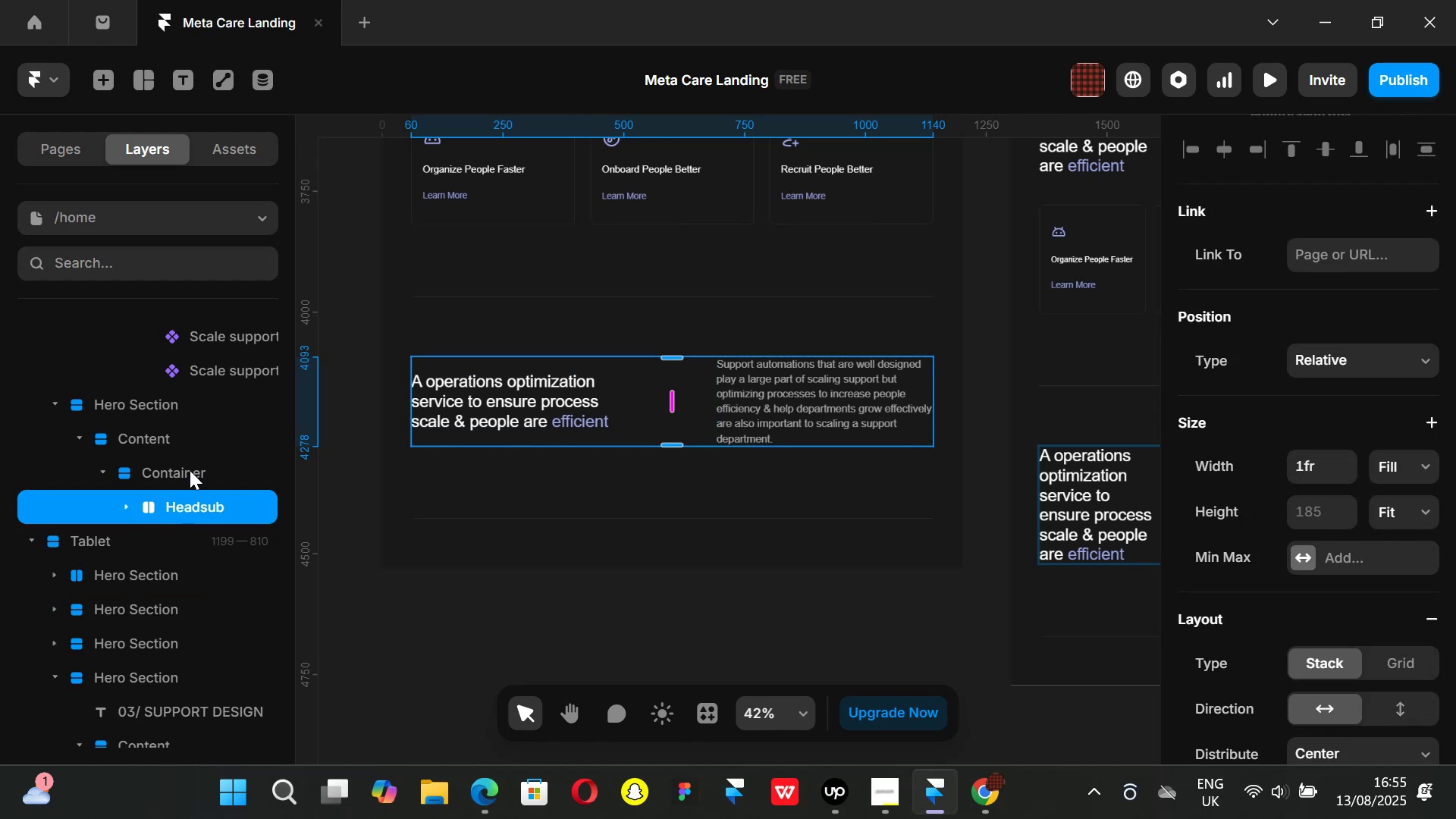 
left_click([190, 470])
 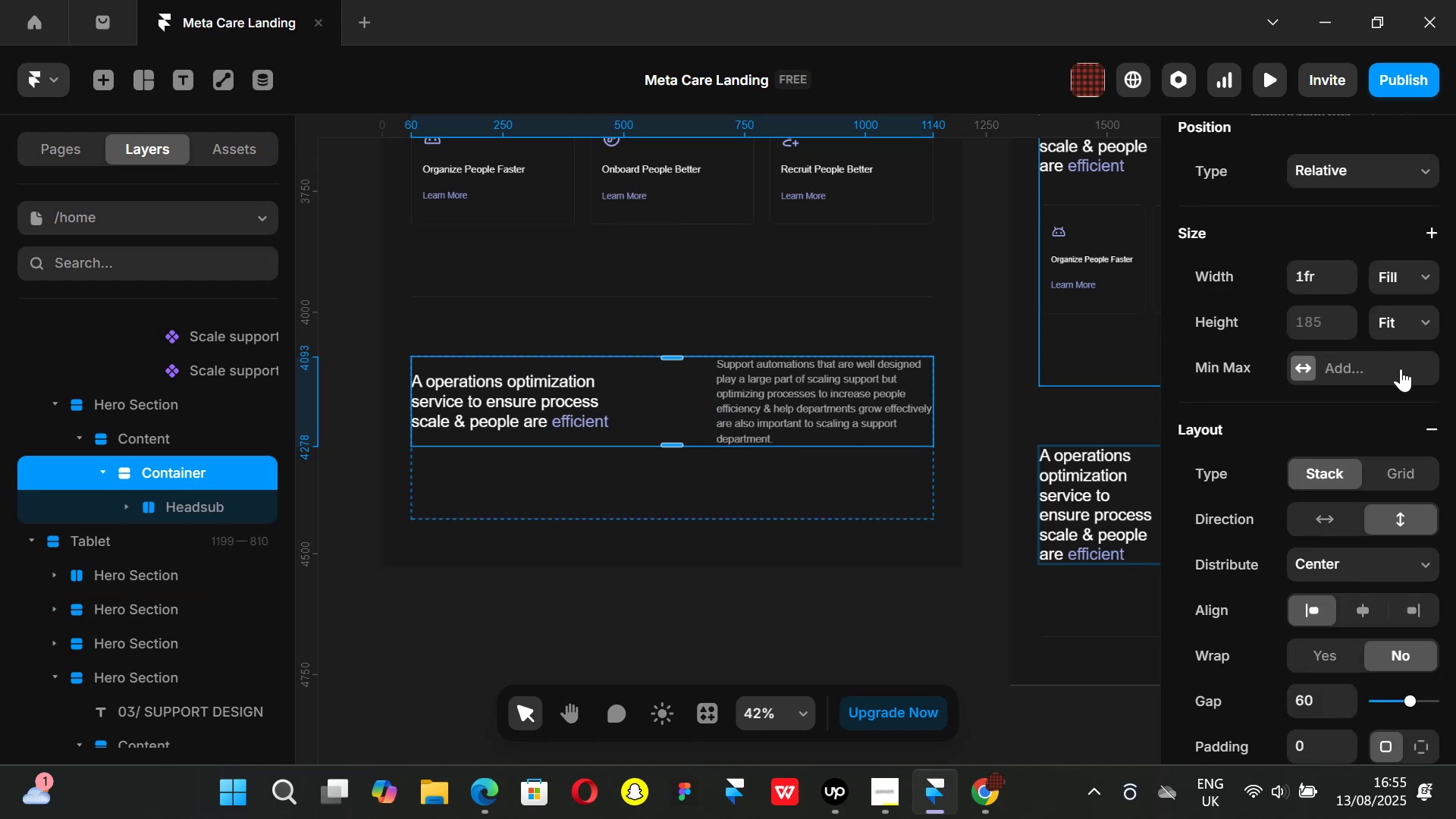 
wait(5.13)
 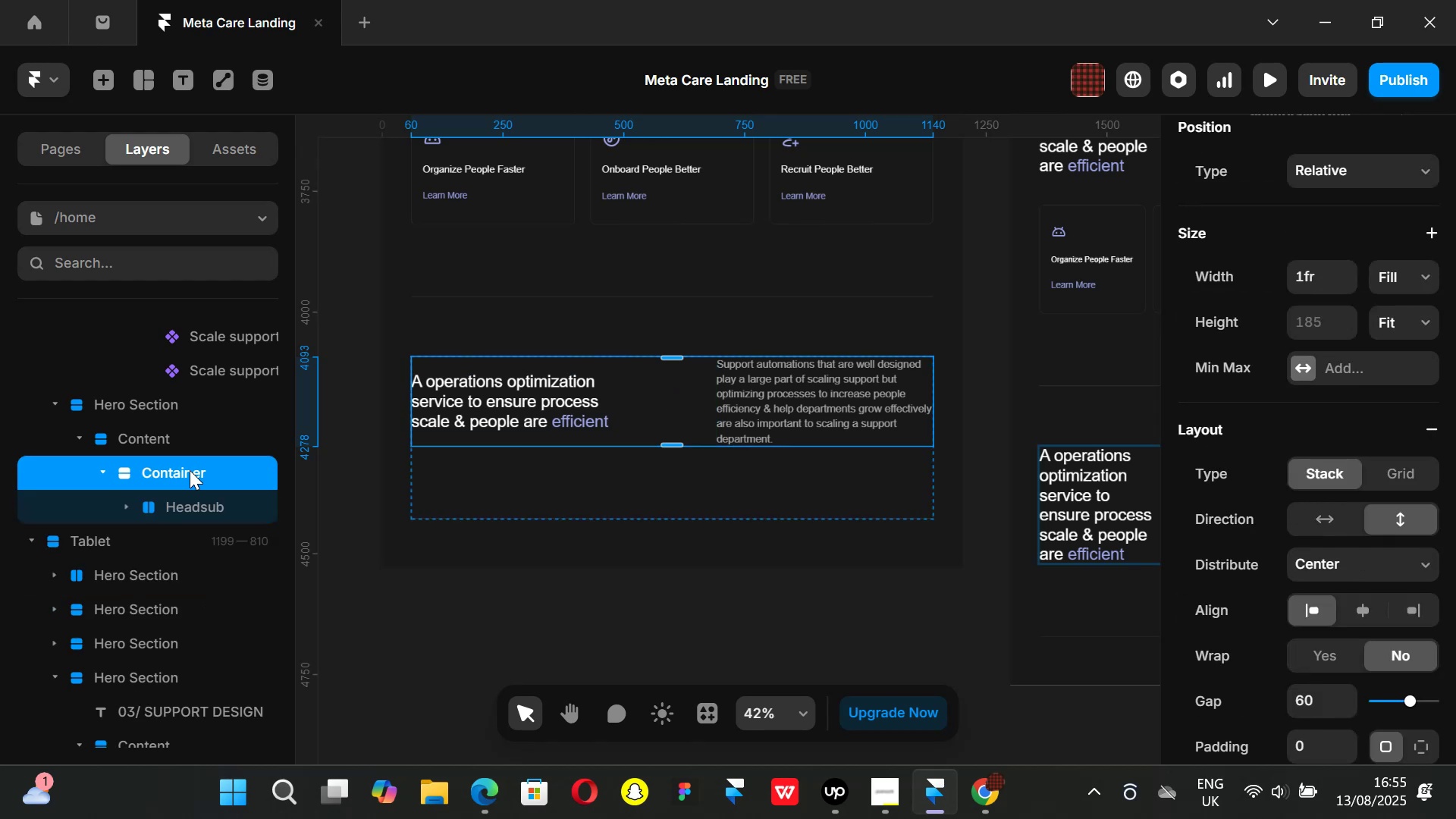 
left_click([1429, 276])
 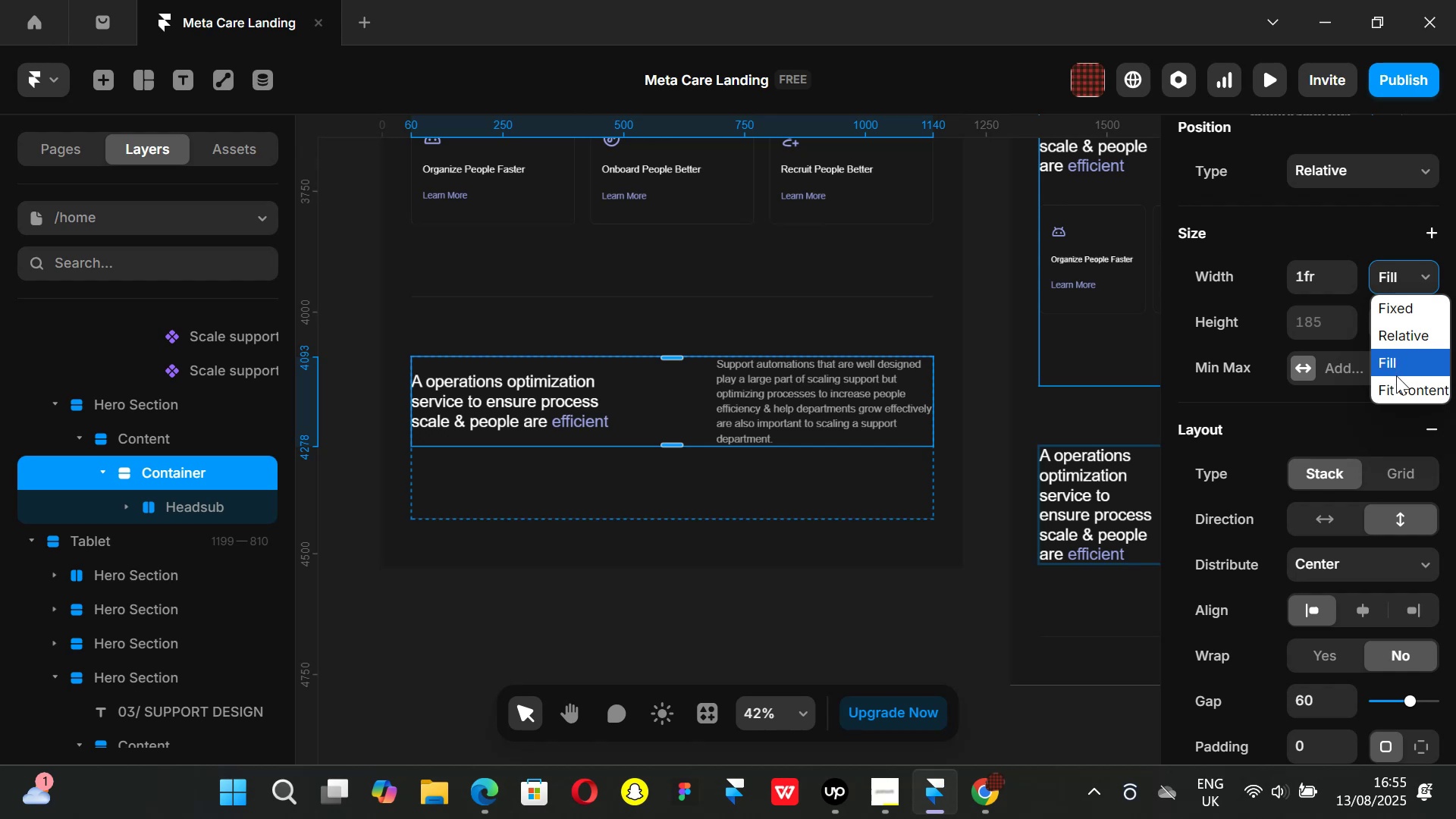 
left_click([1398, 388])
 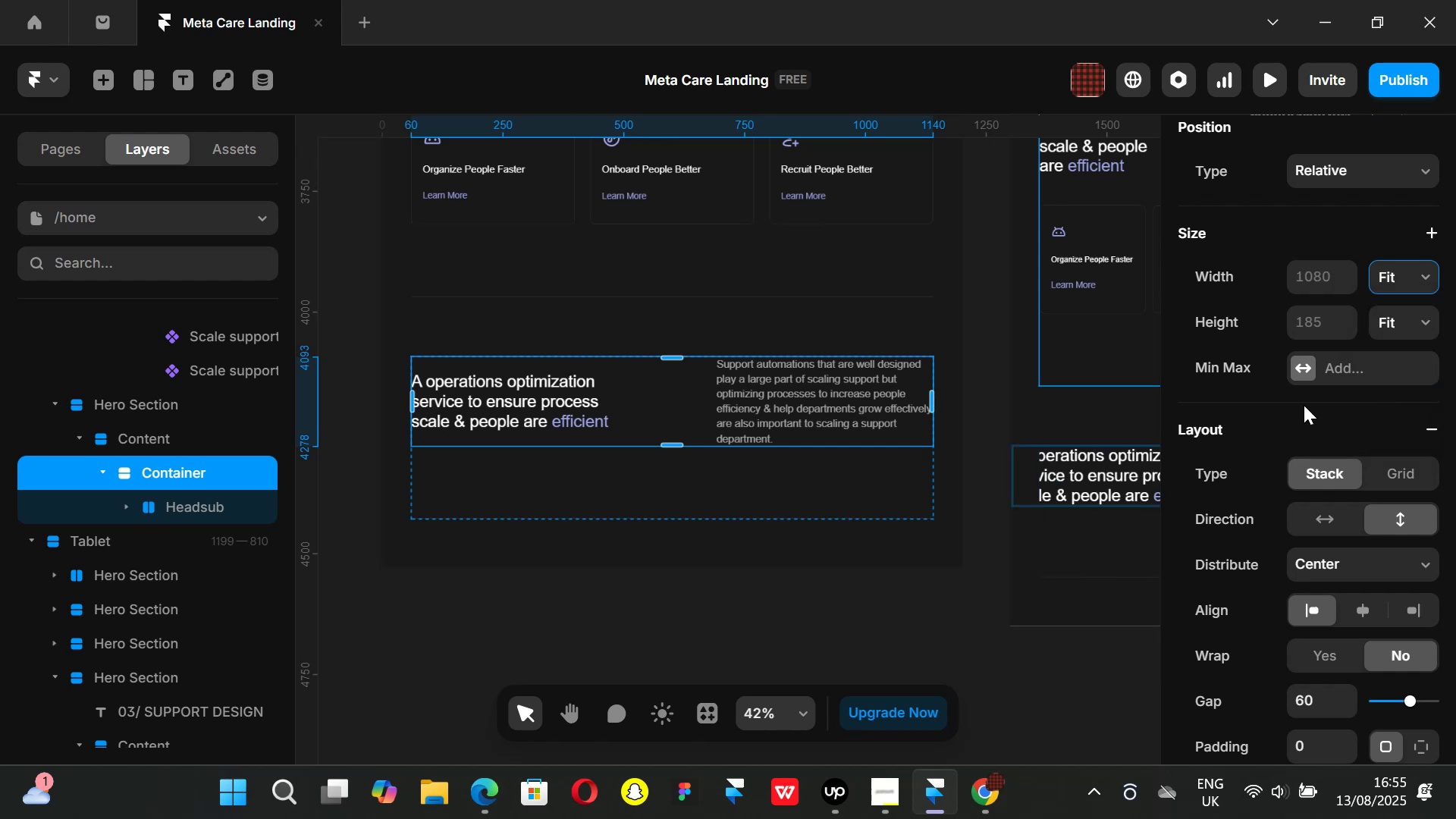 
key(Control+Z)
 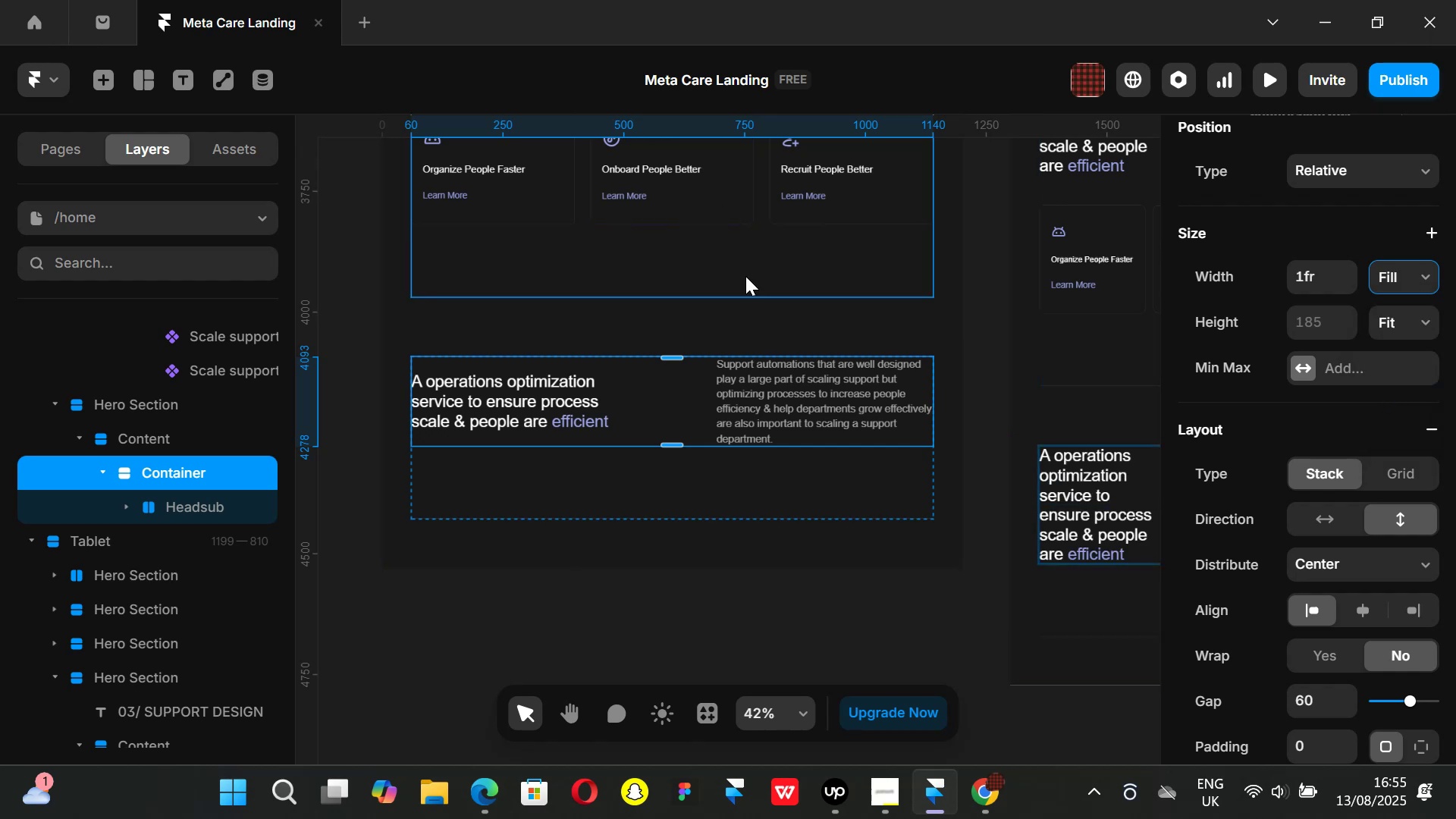 
hold_key(key=ShiftLeft, duration=1.51)
scroll: coordinate [681, 359], scroll_direction: down, amount: 5.0
 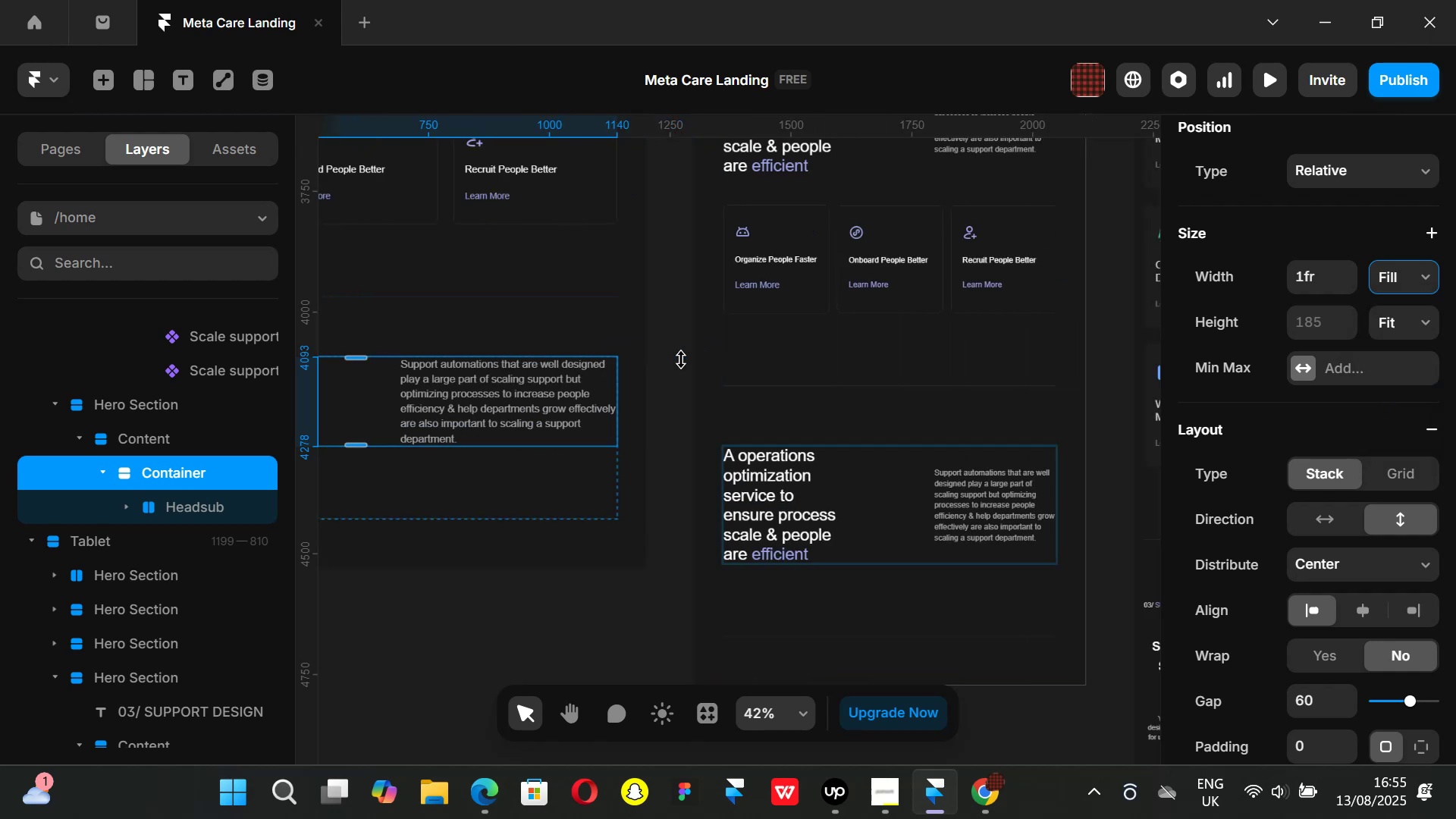 
hold_key(key=ShiftLeft, duration=1.51)
 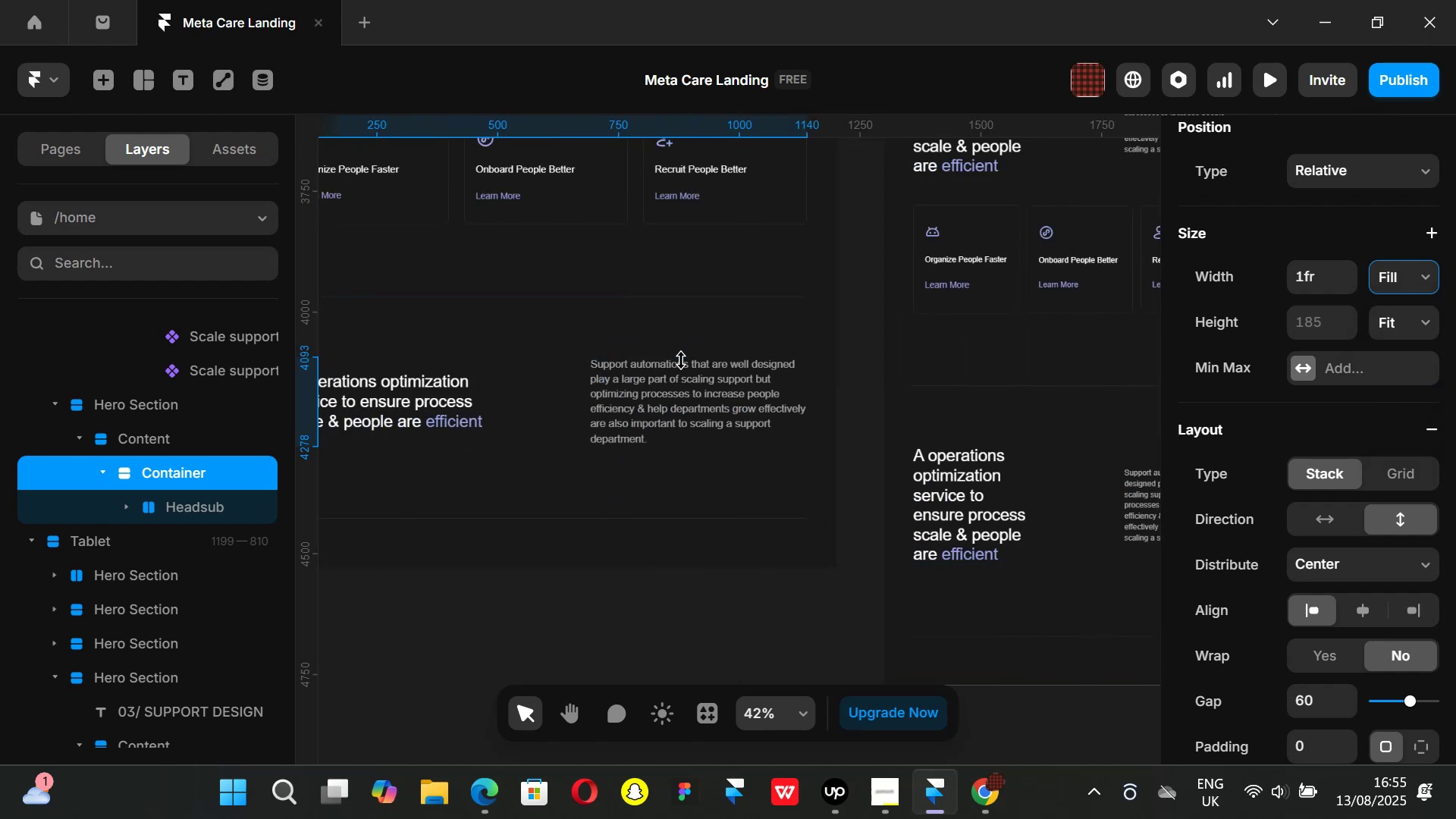 
hold_key(key=ShiftLeft, duration=1.02)
scroll: coordinate [681, 360], scroll_direction: up, amount: 6.0
 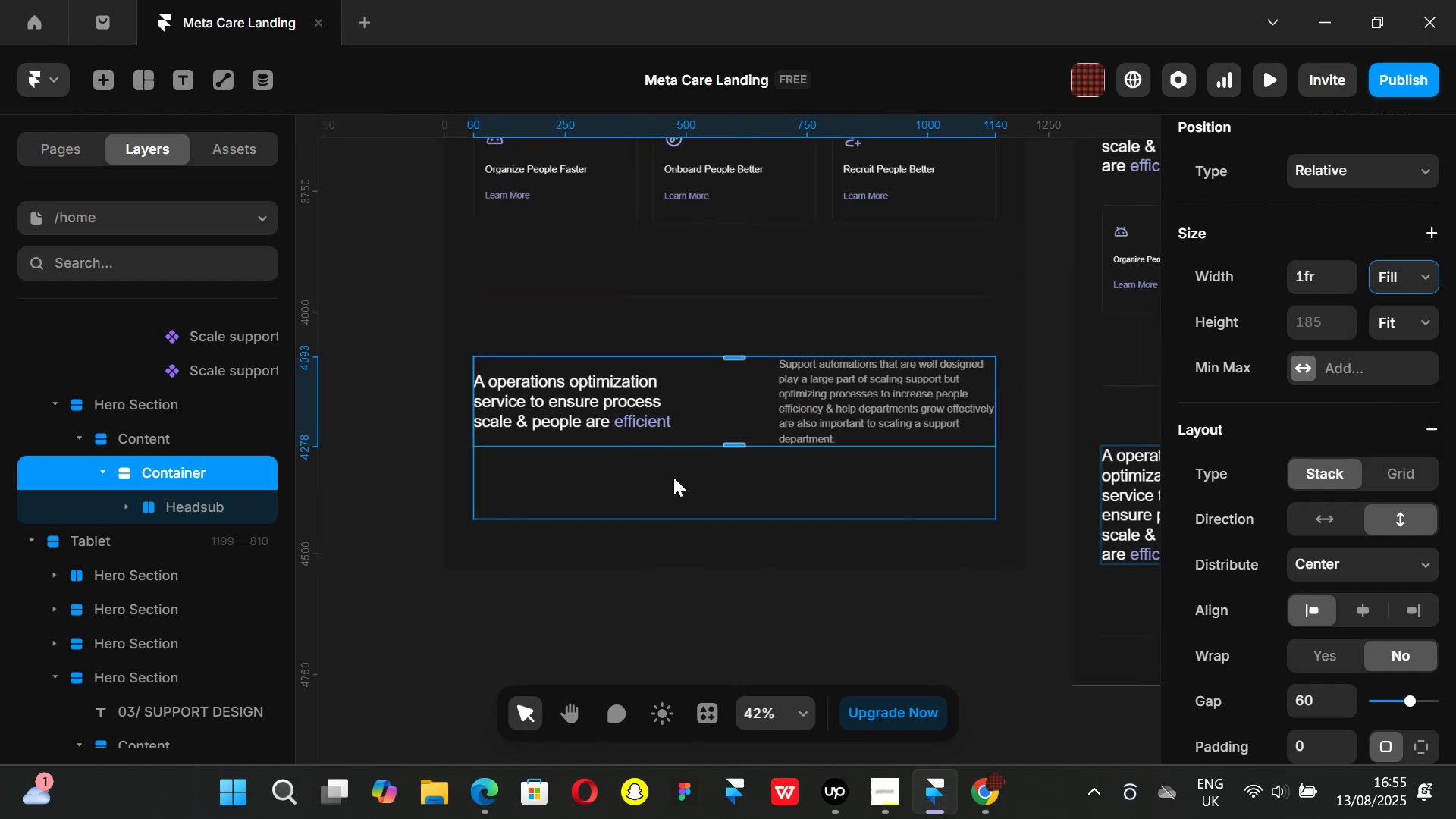 
left_click([672, 482])
 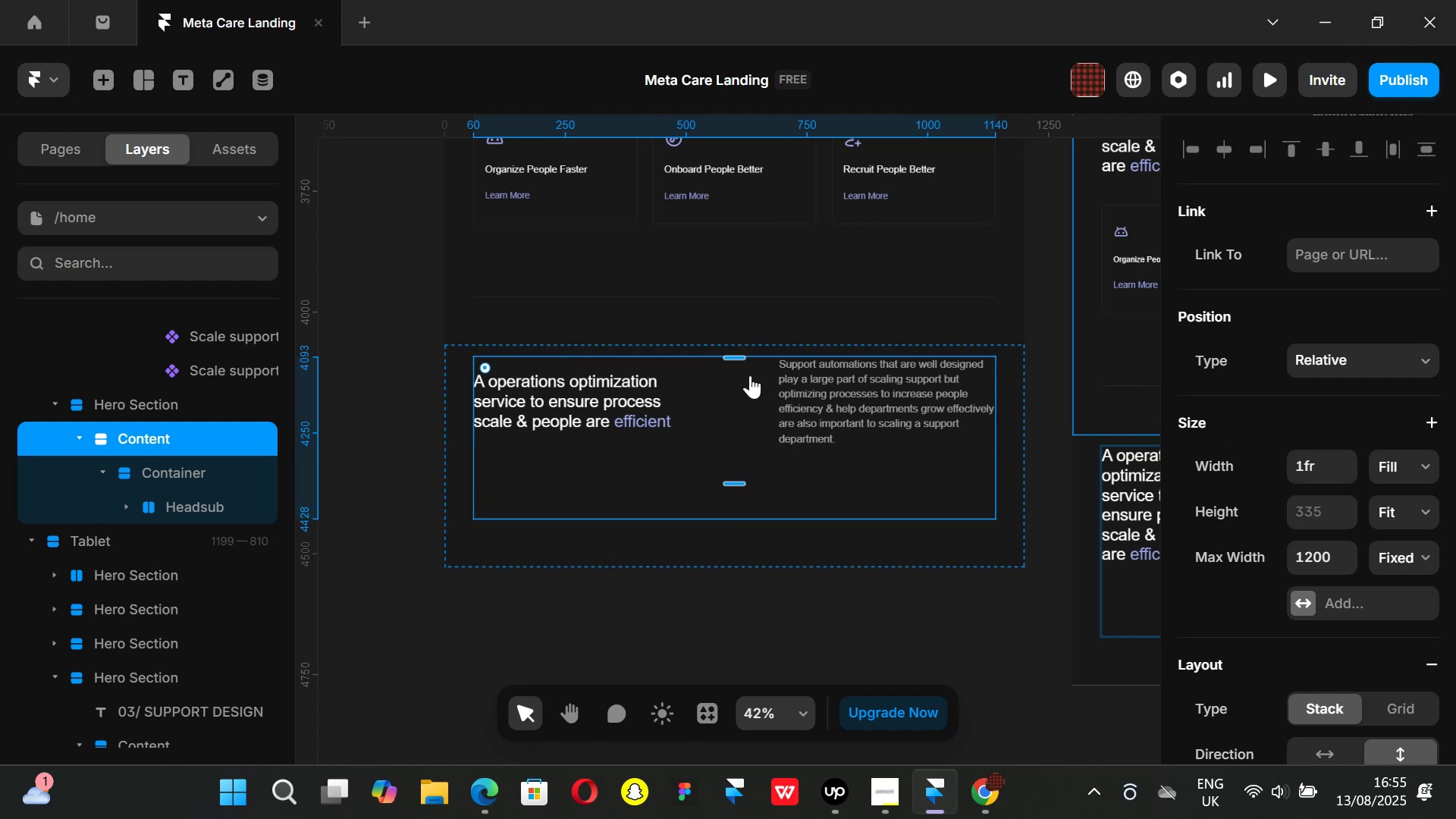 
left_click_drag(start_coordinate=[738, 484], to_coordinate=[737, 454])
 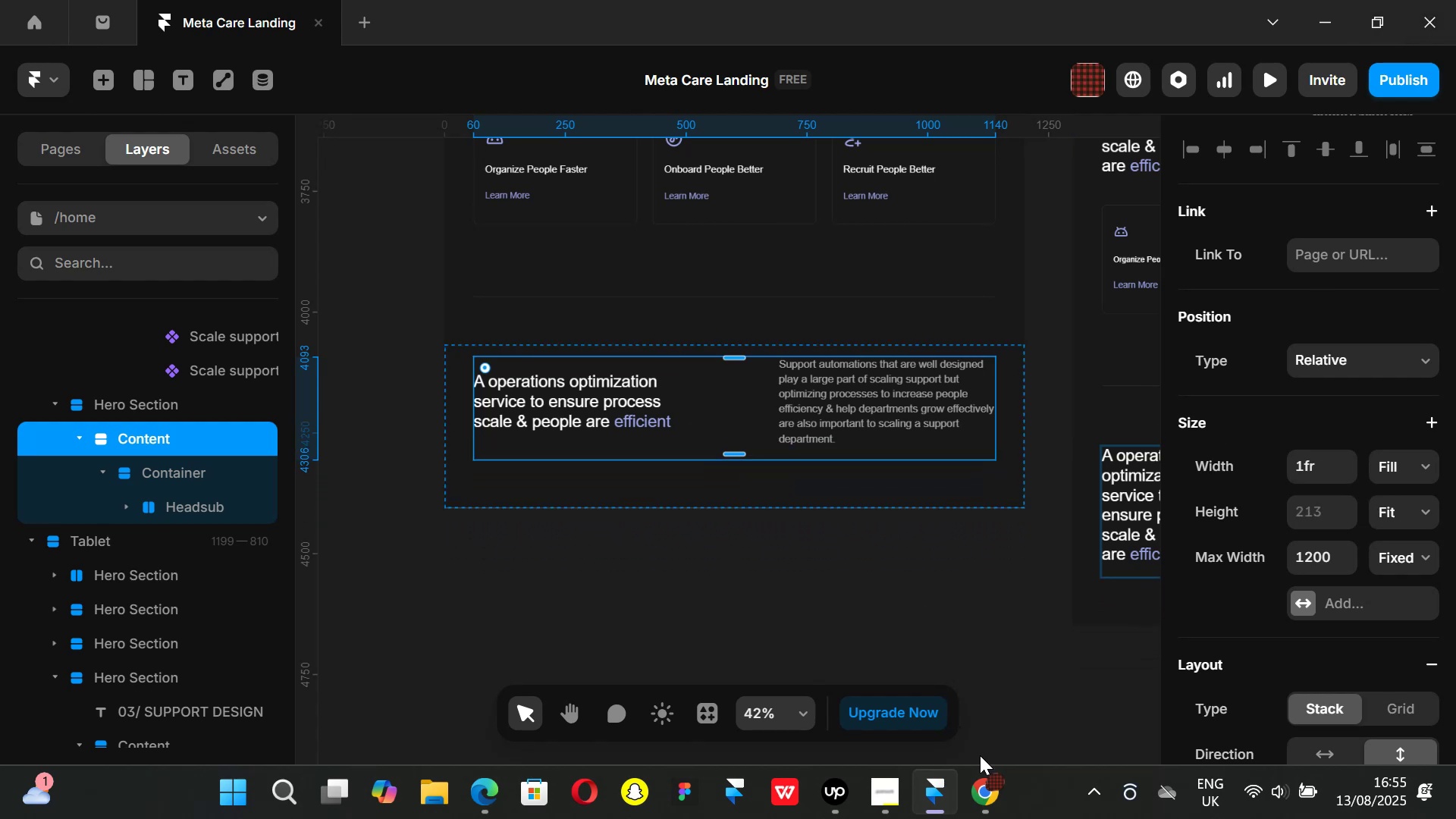 
left_click([998, 799])
 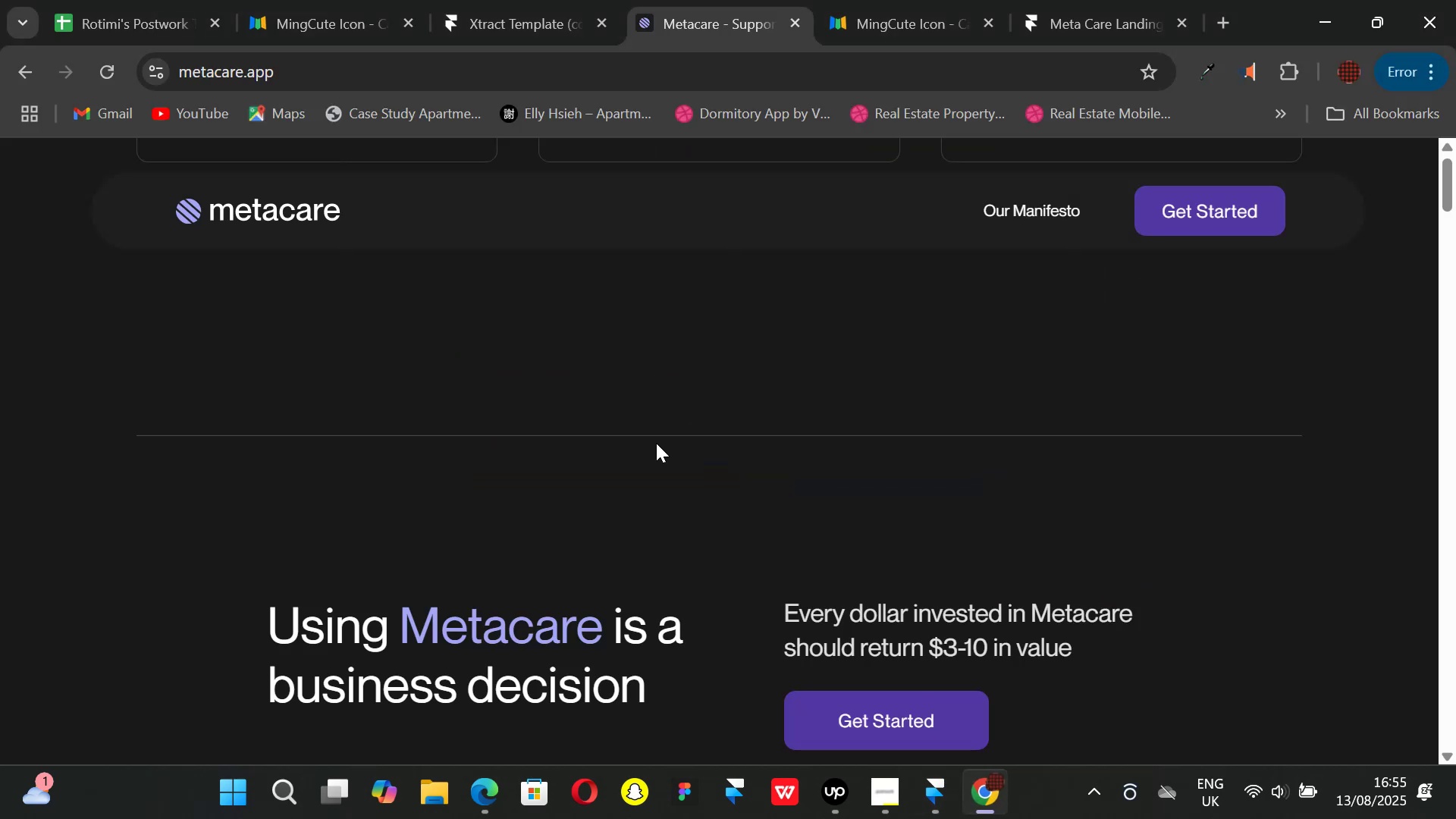 
scroll: coordinate [647, 404], scroll_direction: down, amount: 3.0
 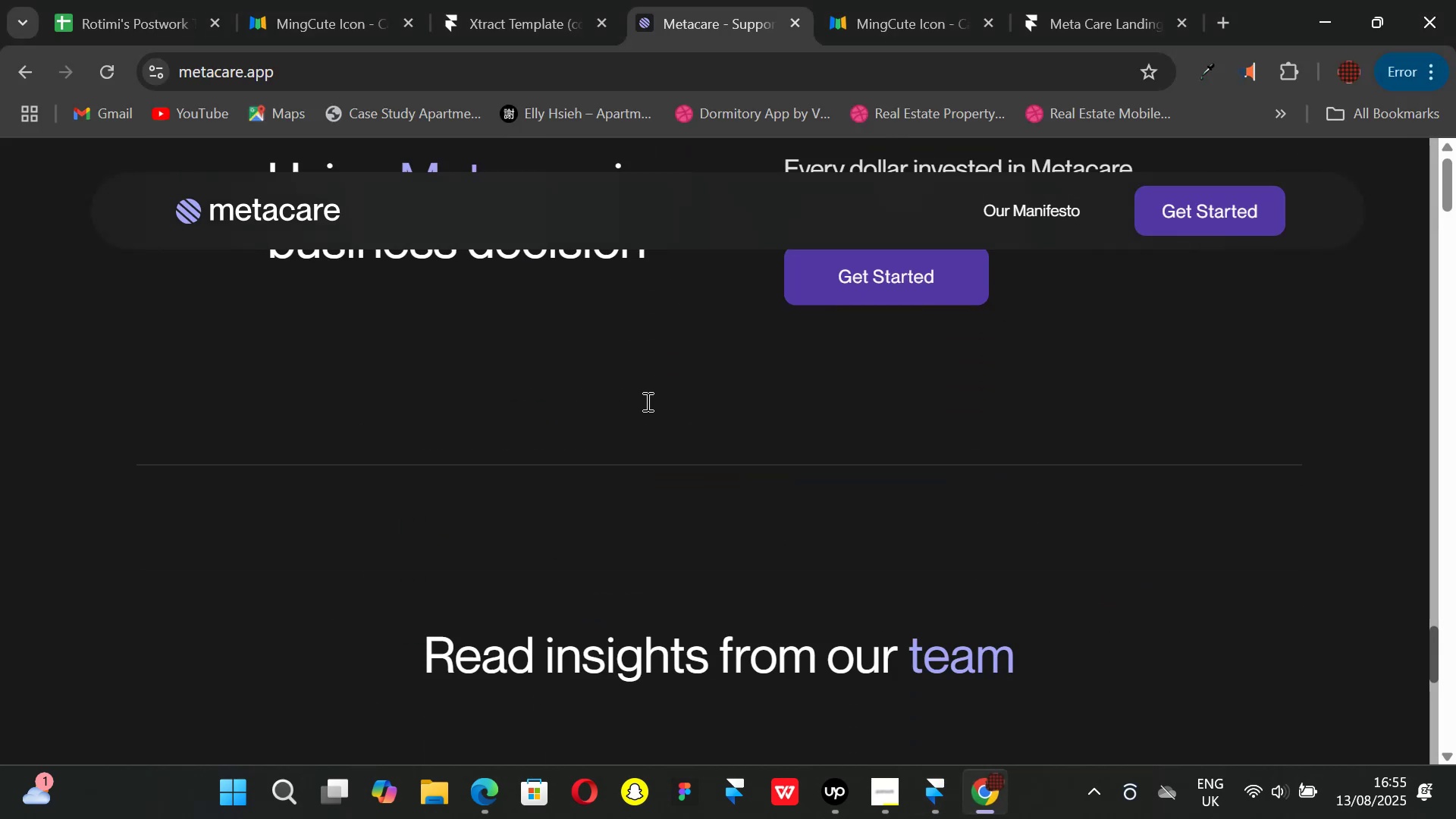 
scroll: coordinate [646, 401], scroll_direction: up, amount: 1.0
 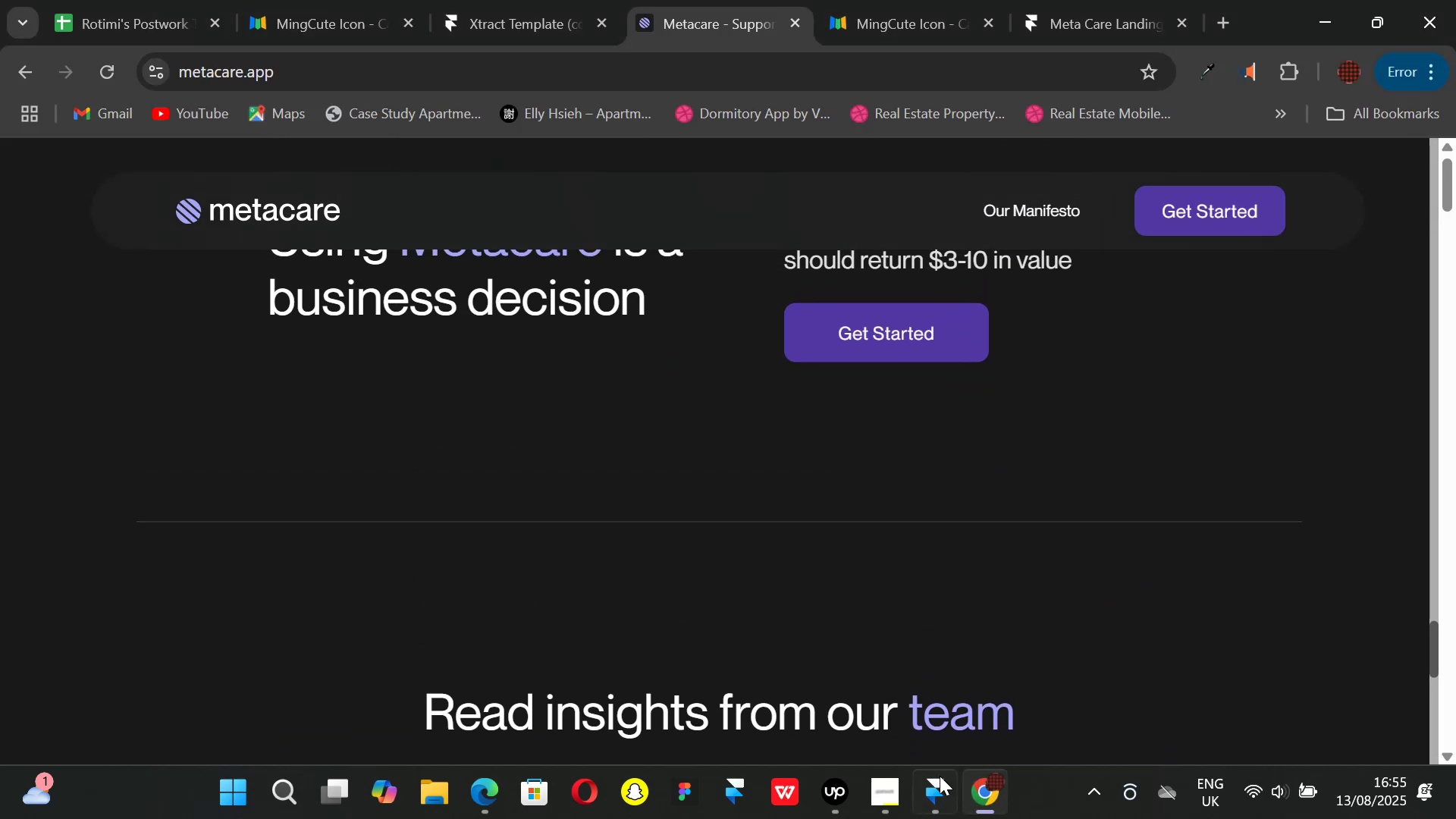 
left_click([937, 791])
 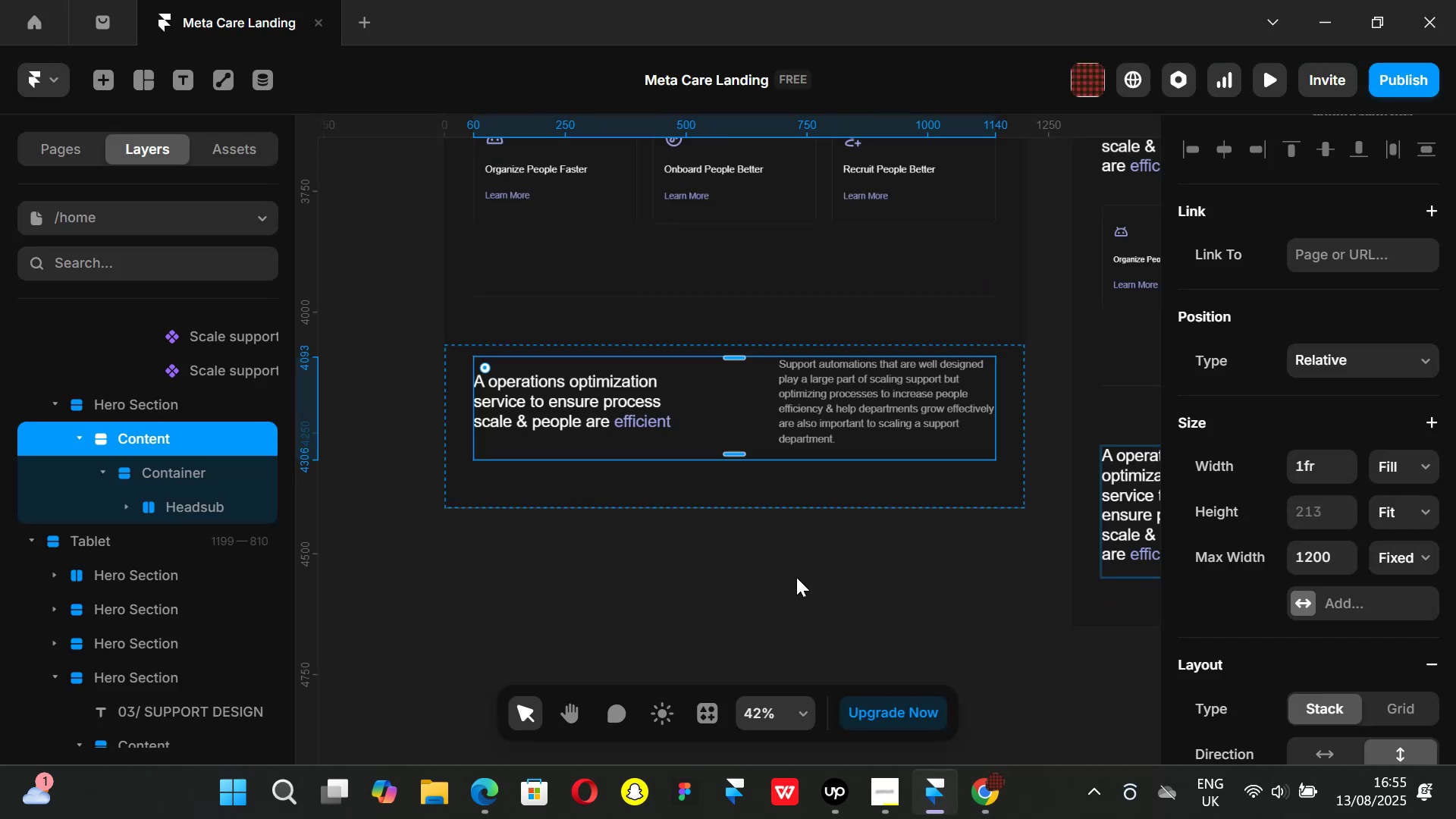 
key(Control+ControlLeft)
 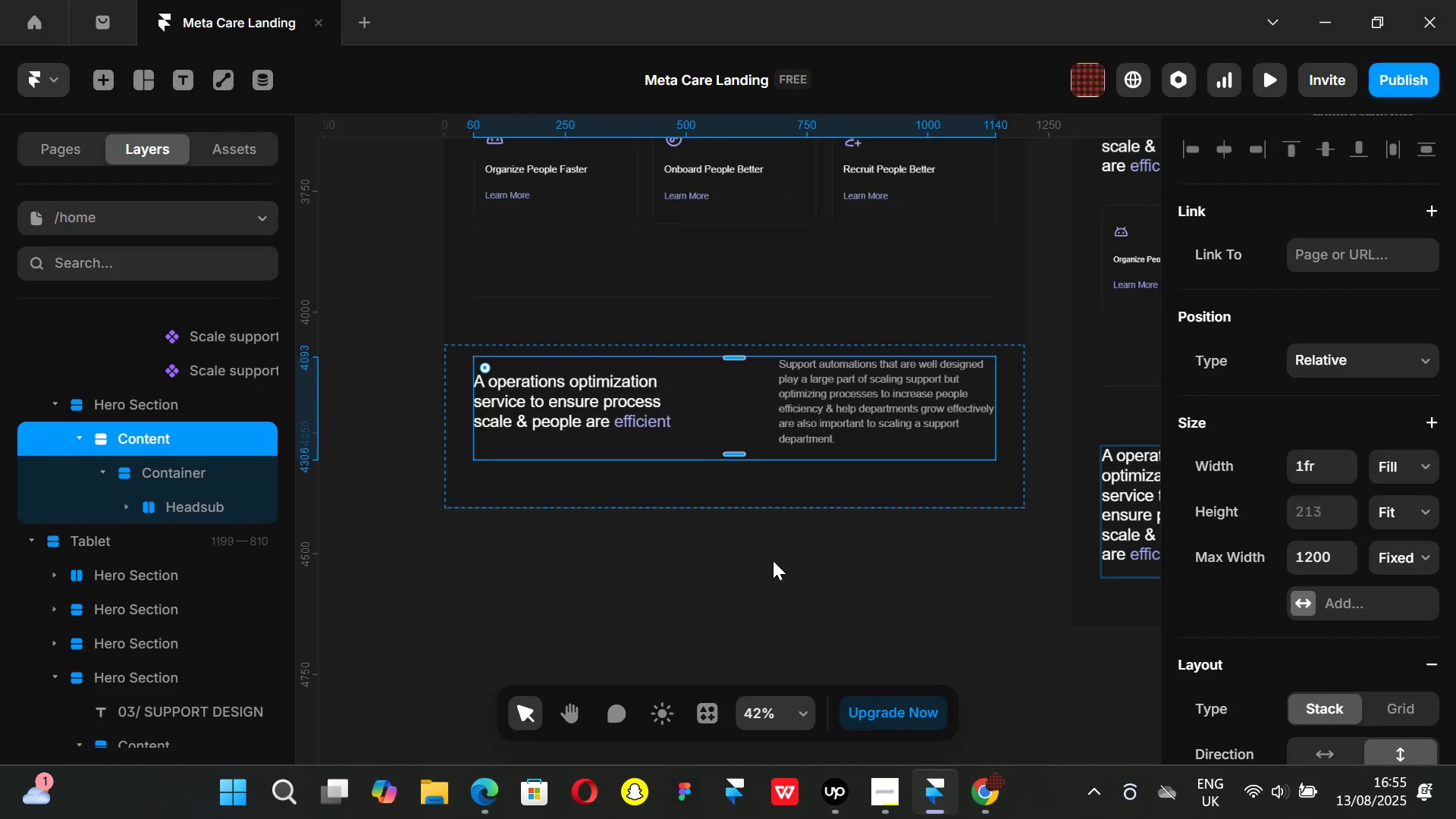 
key(Control+Z)
 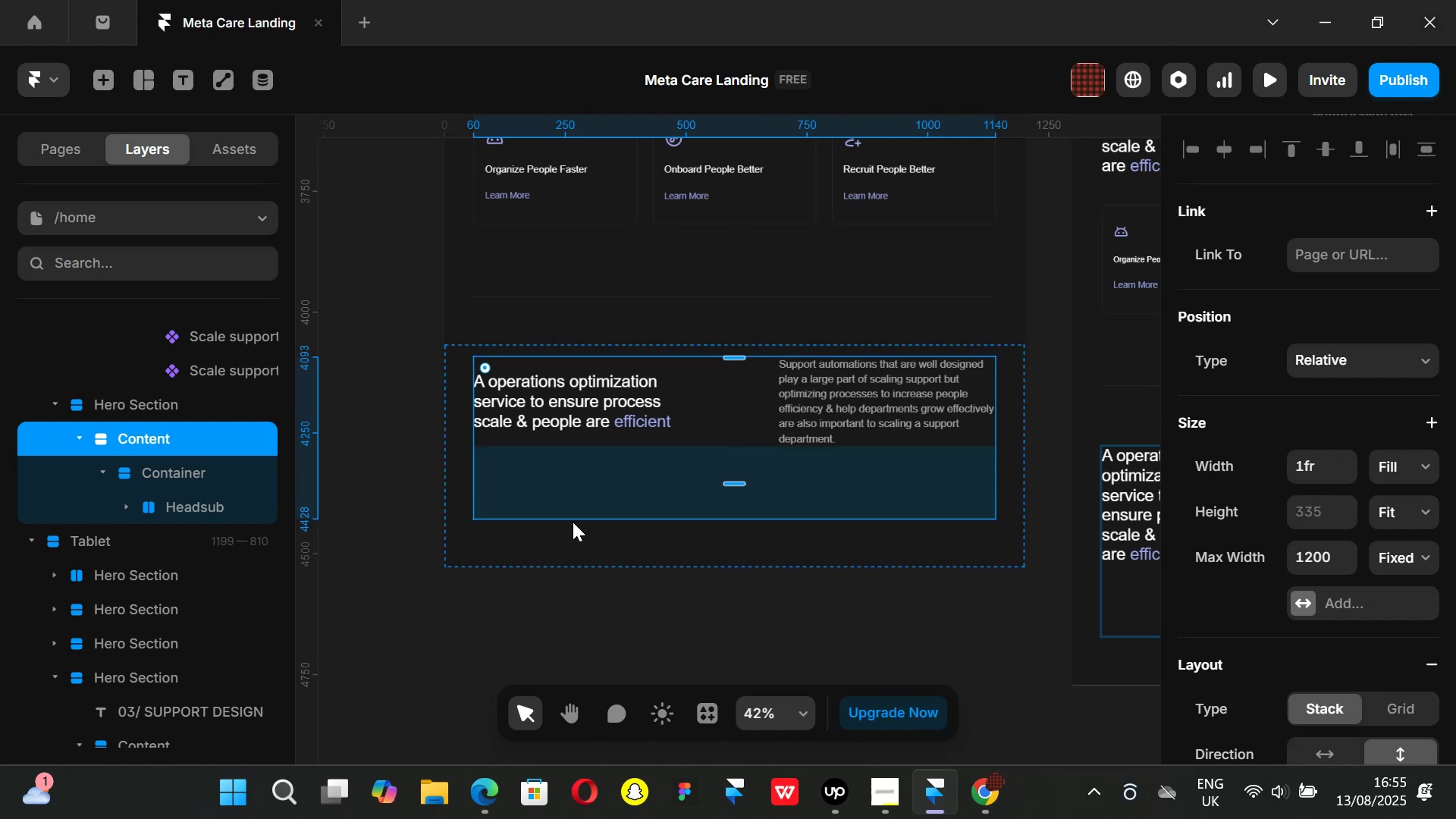 
left_click([181, 469])
 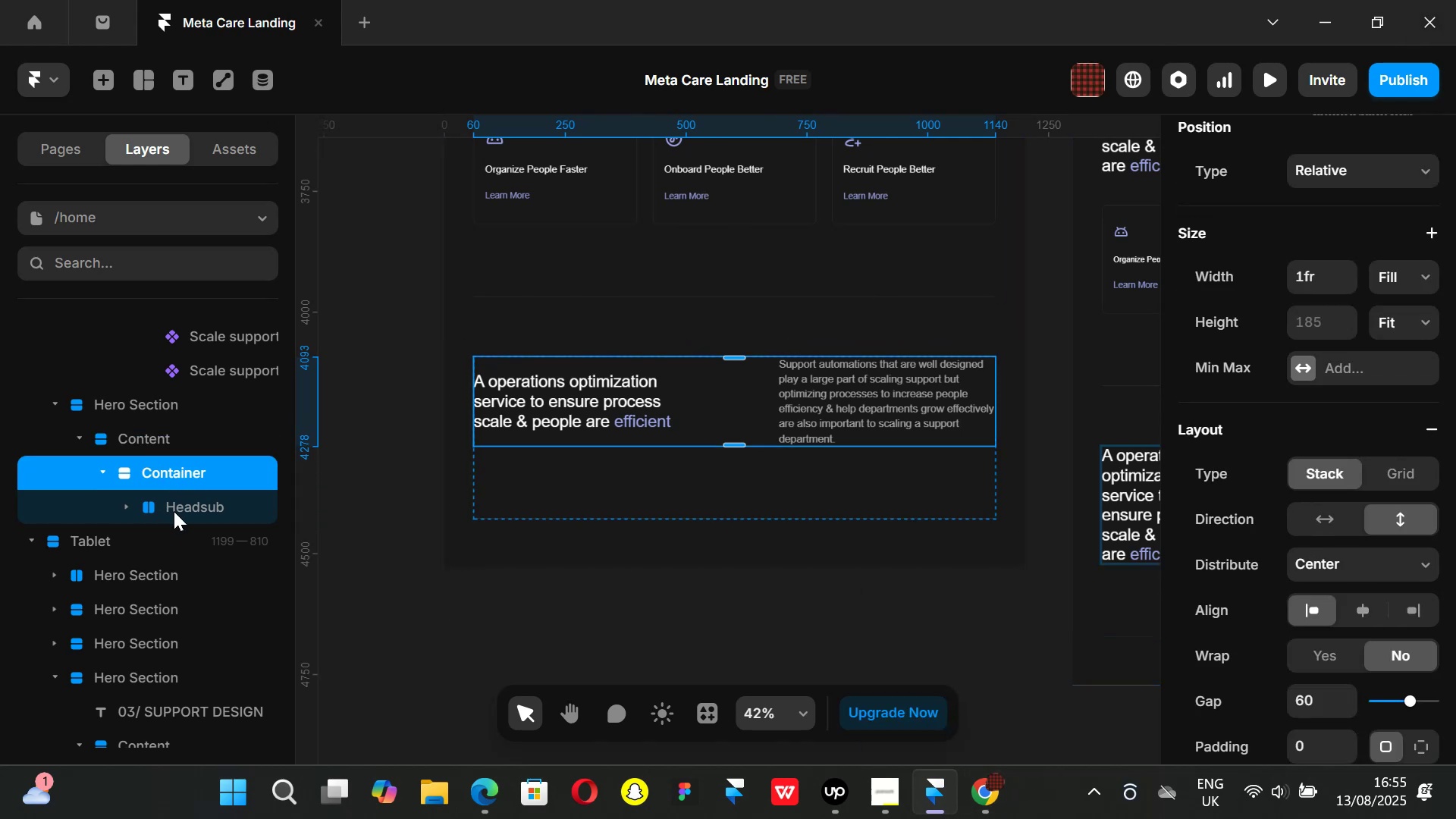 
left_click([174, 510])
 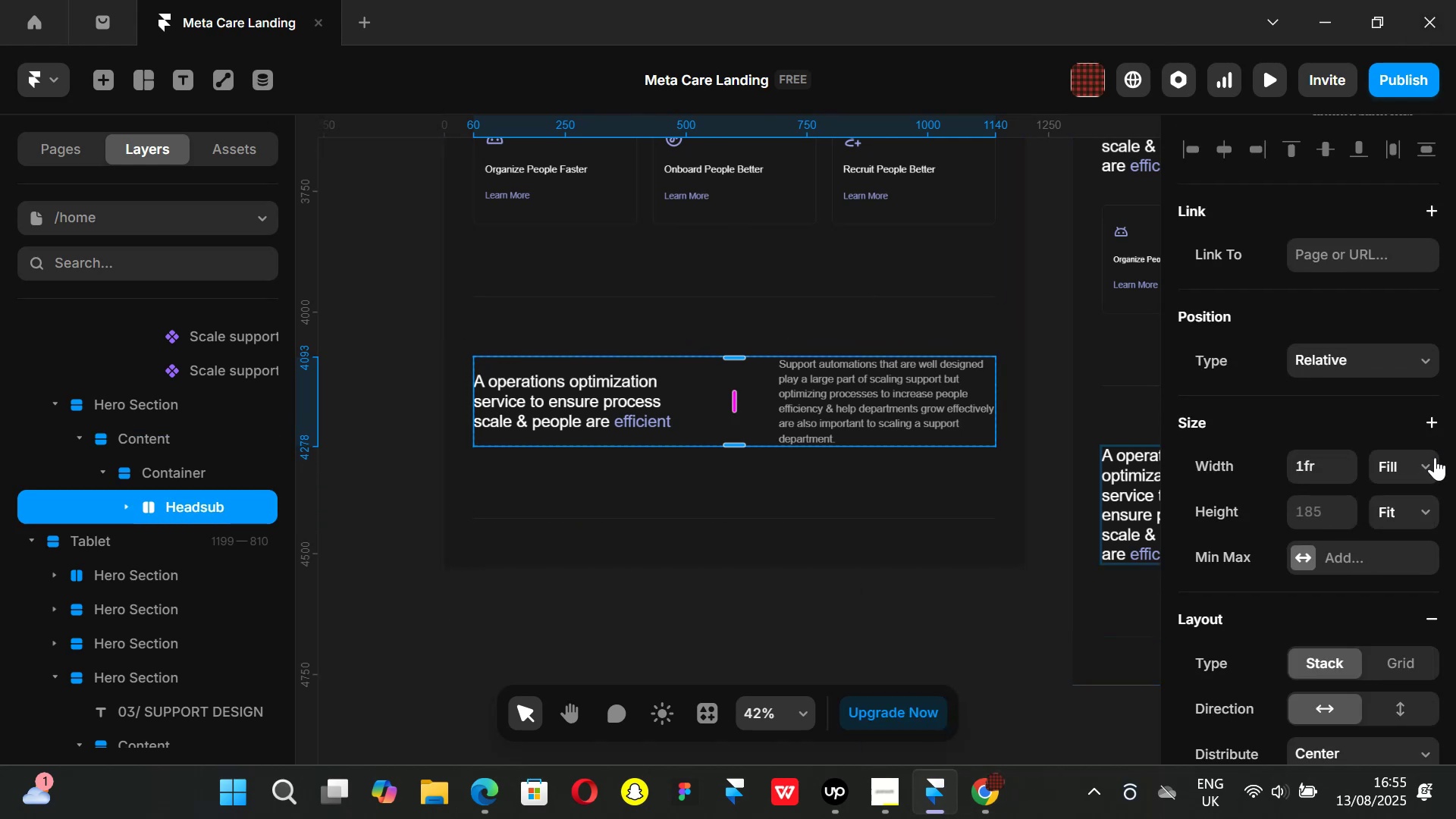 
scroll: coordinate [1400, 507], scroll_direction: down, amount: 2.0
 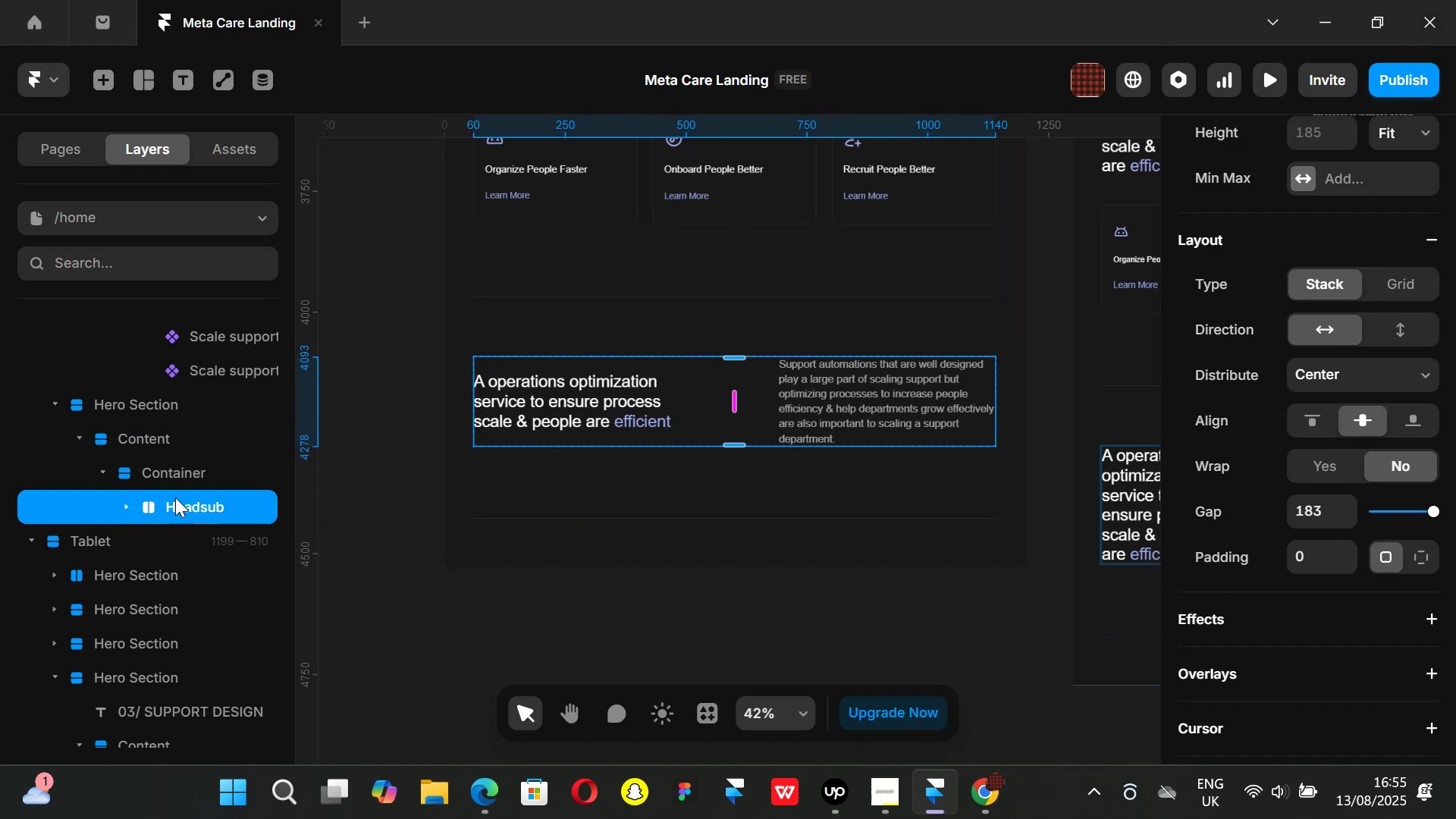 
left_click([184, 472])
 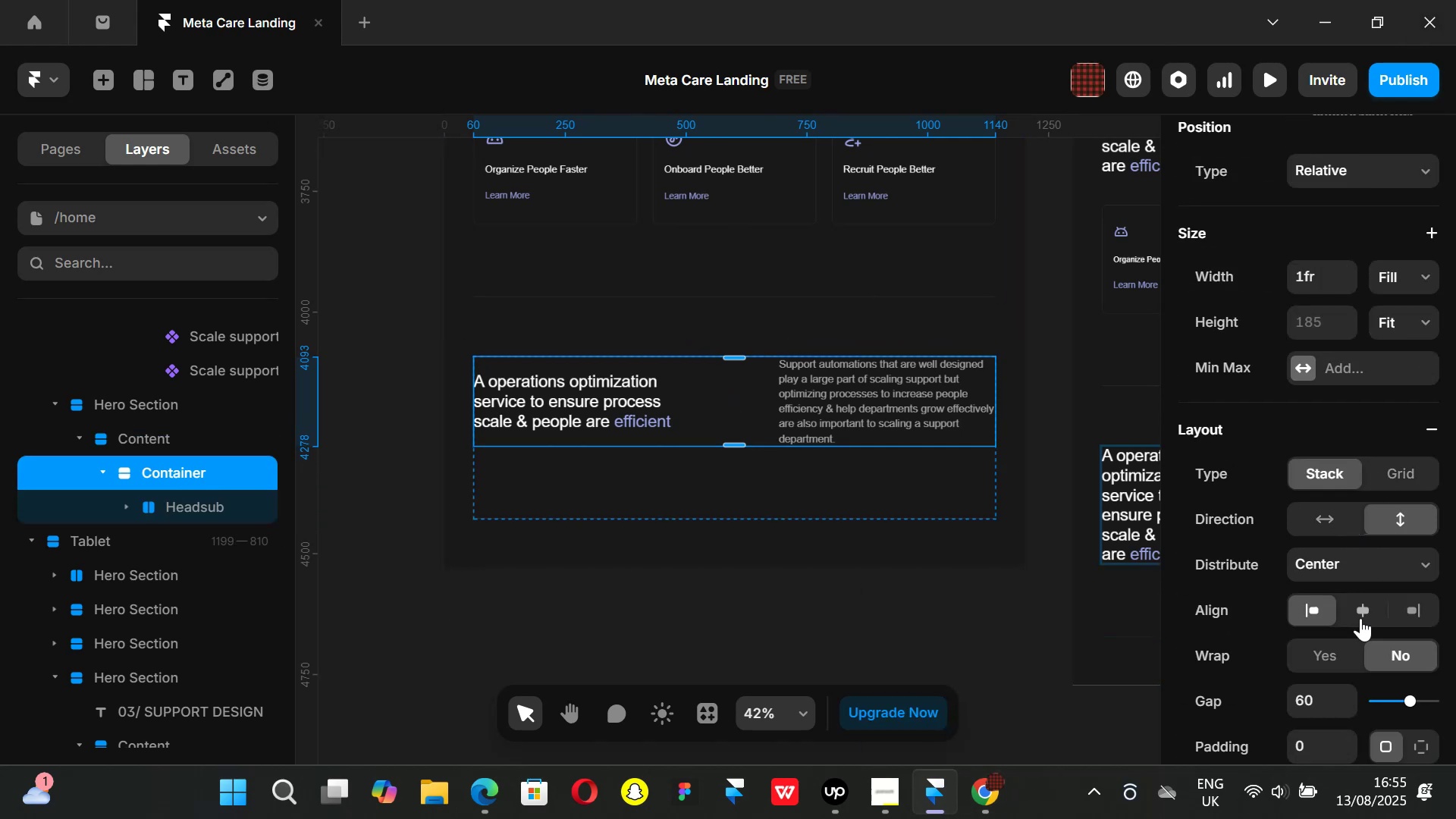 
left_click([1363, 613])
 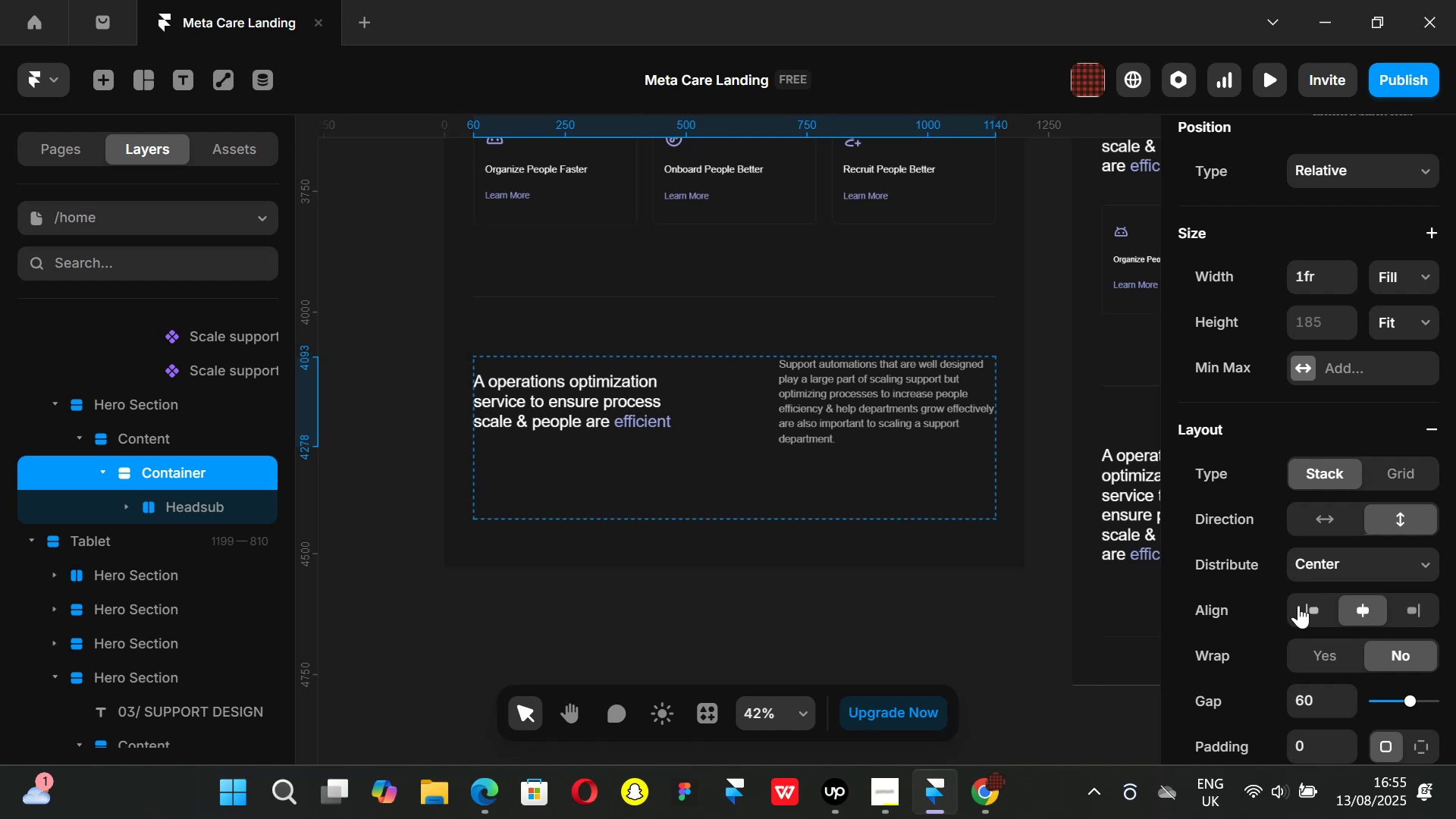 
left_click([1302, 605])
 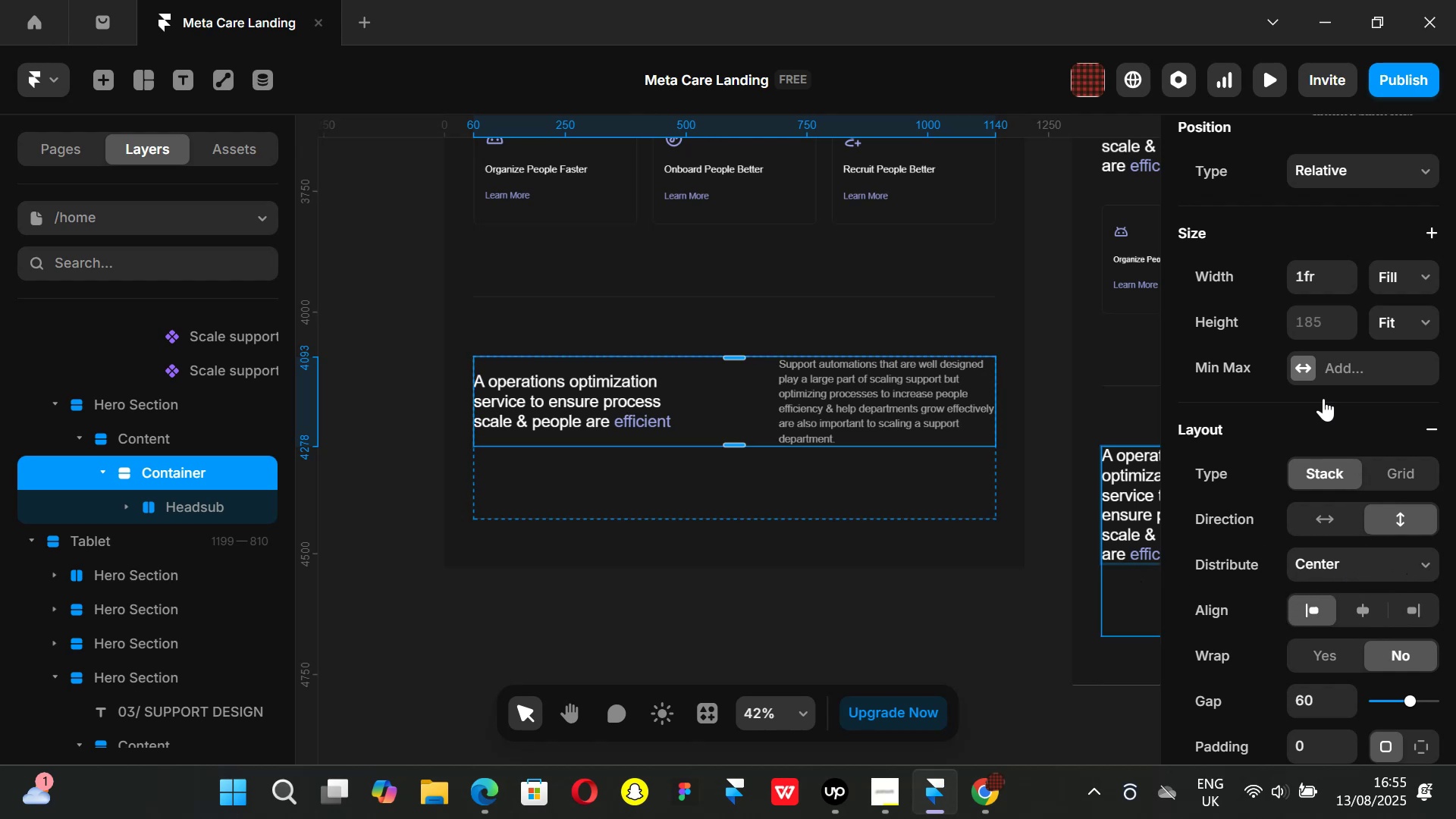 
wait(6.48)
 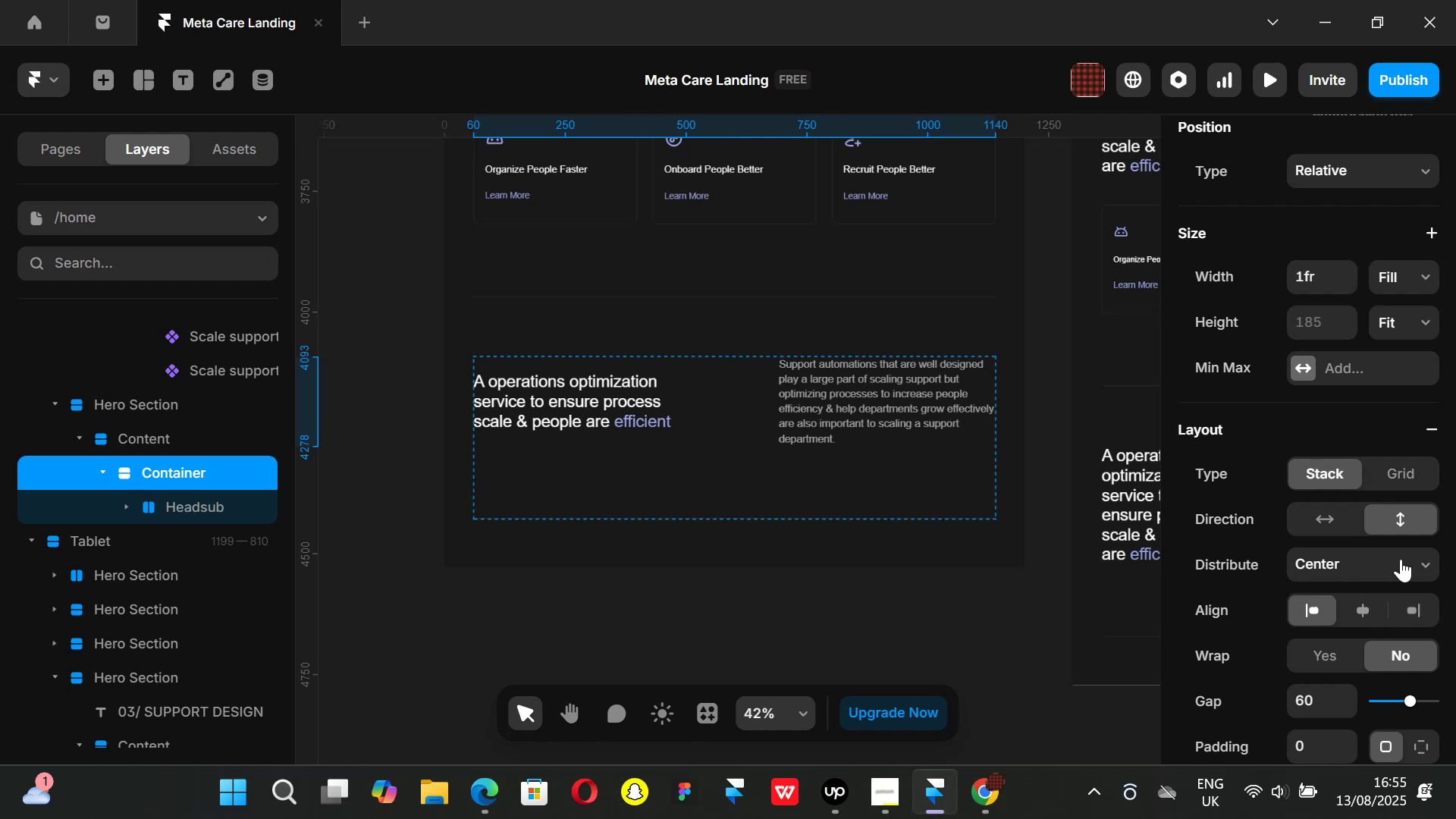 
left_click([183, 507])
 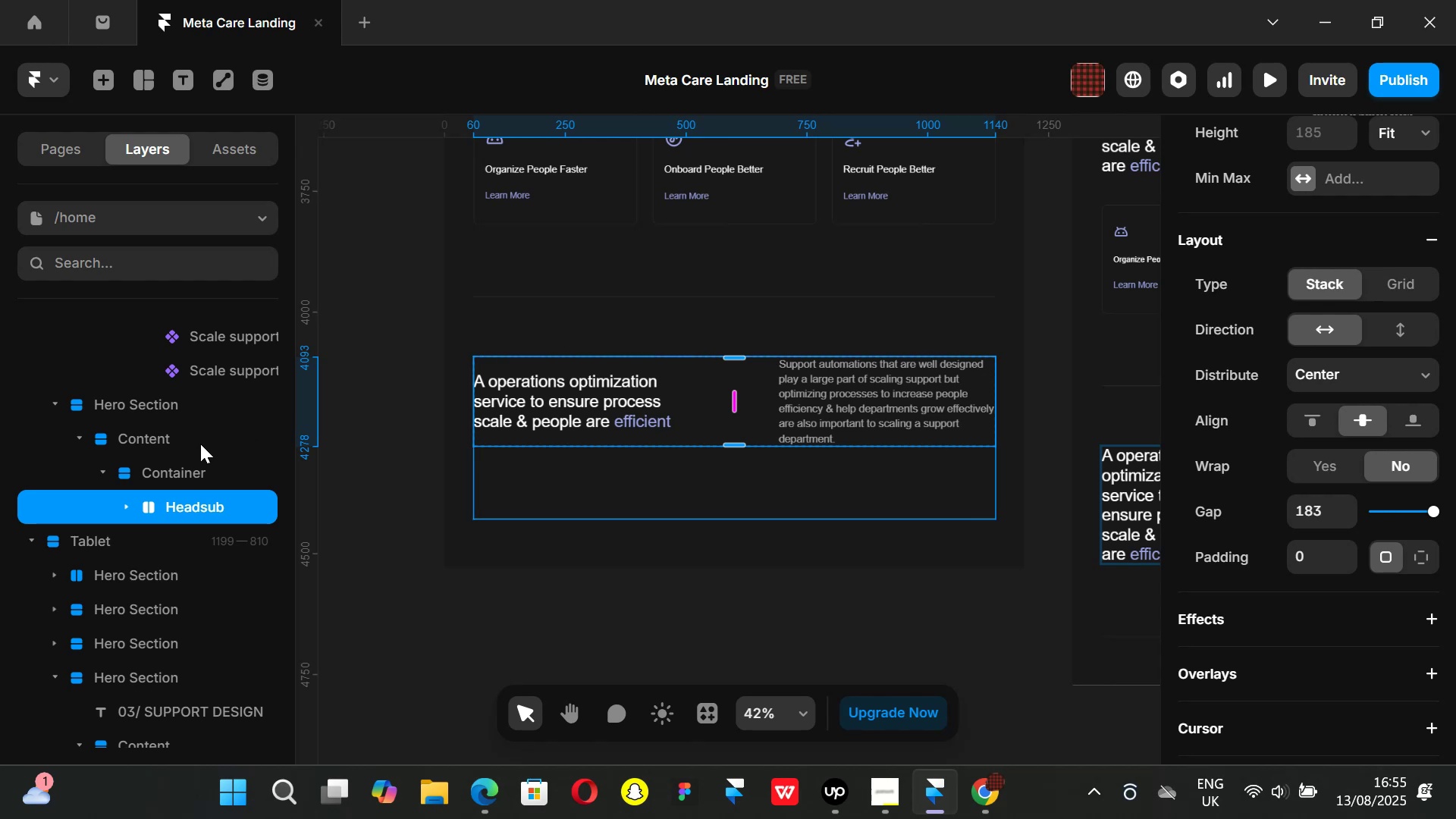 
left_click([1302, 419])
 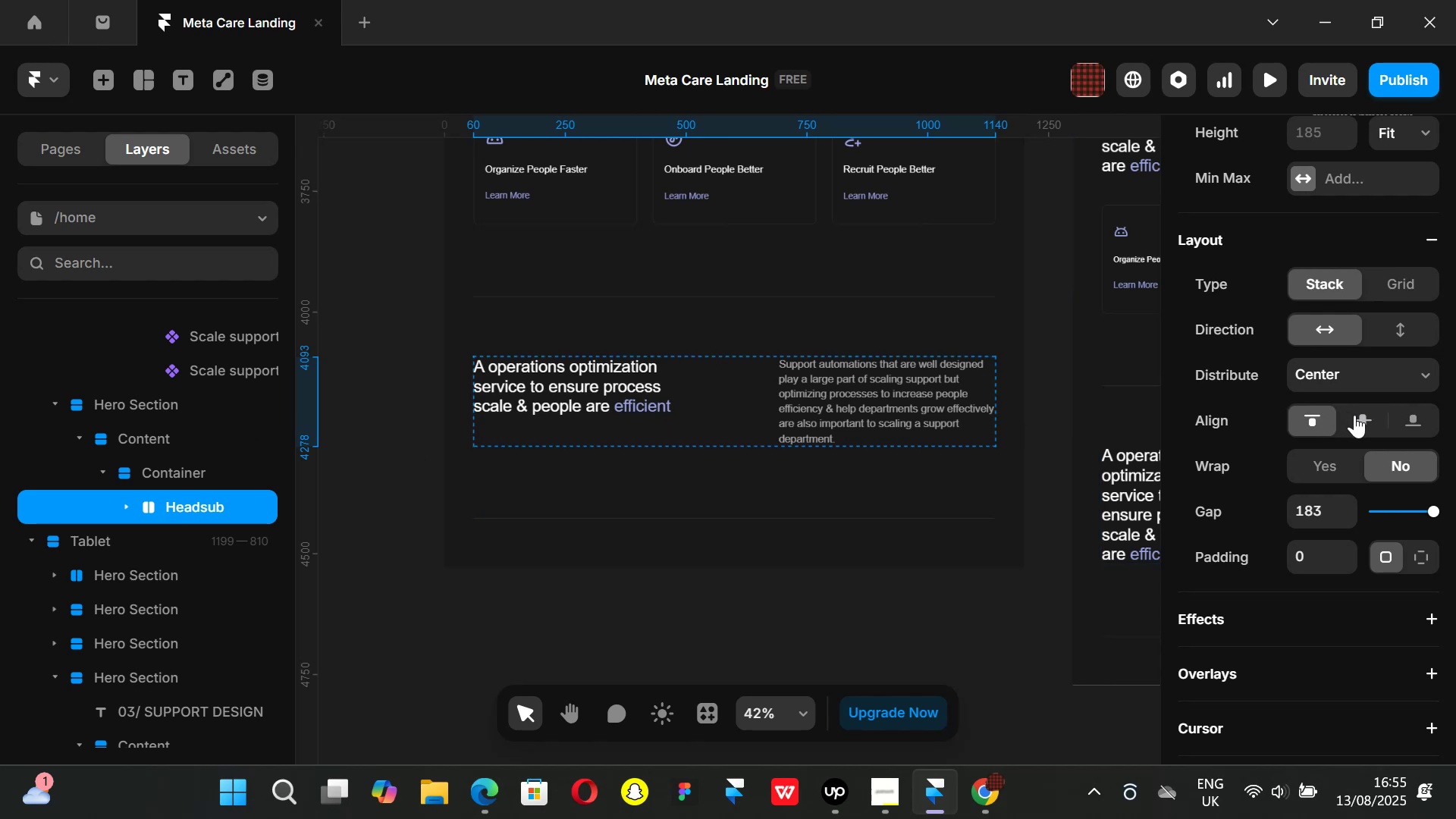 
left_click([1371, 419])
 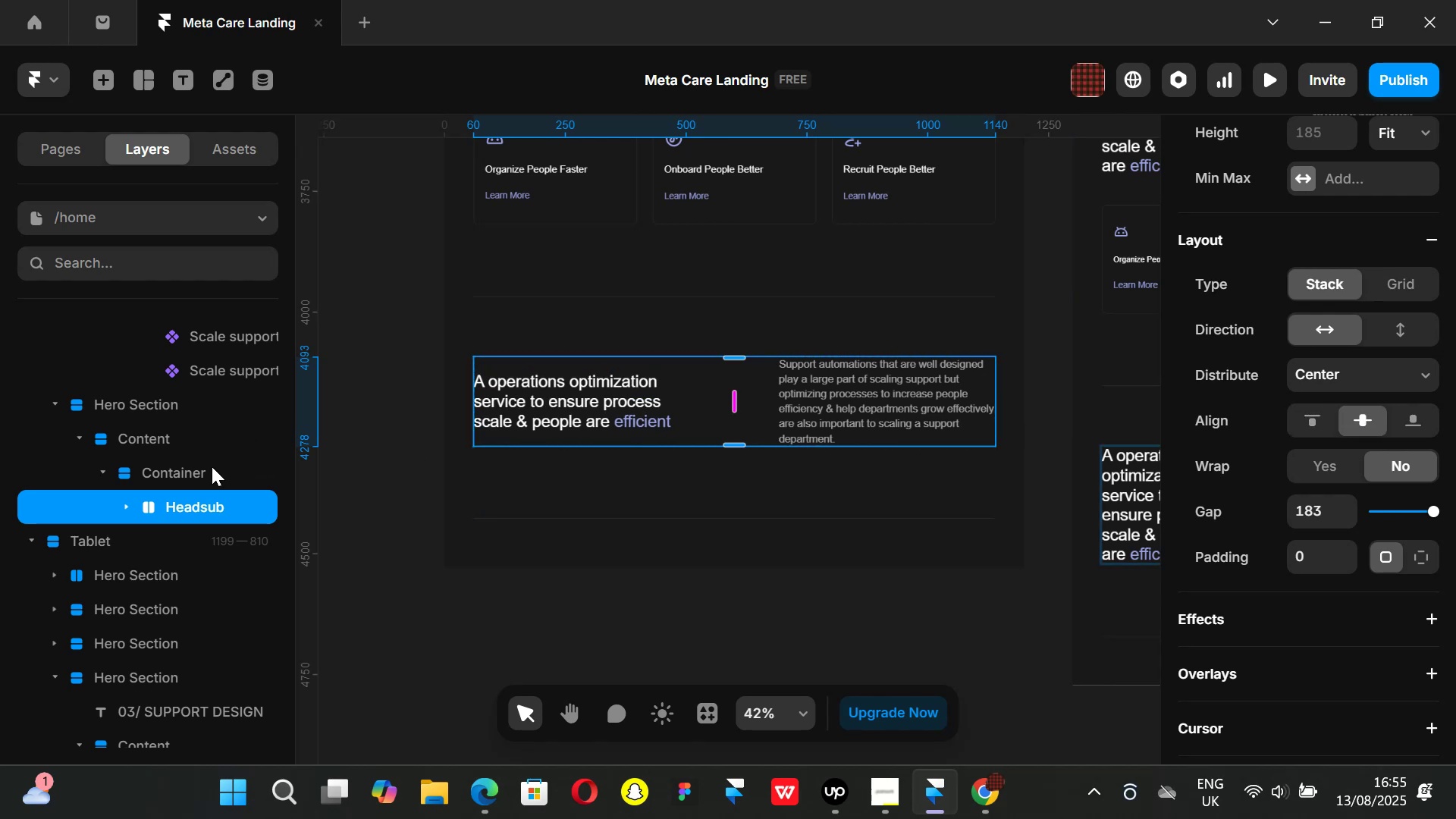 
left_click([210, 466])
 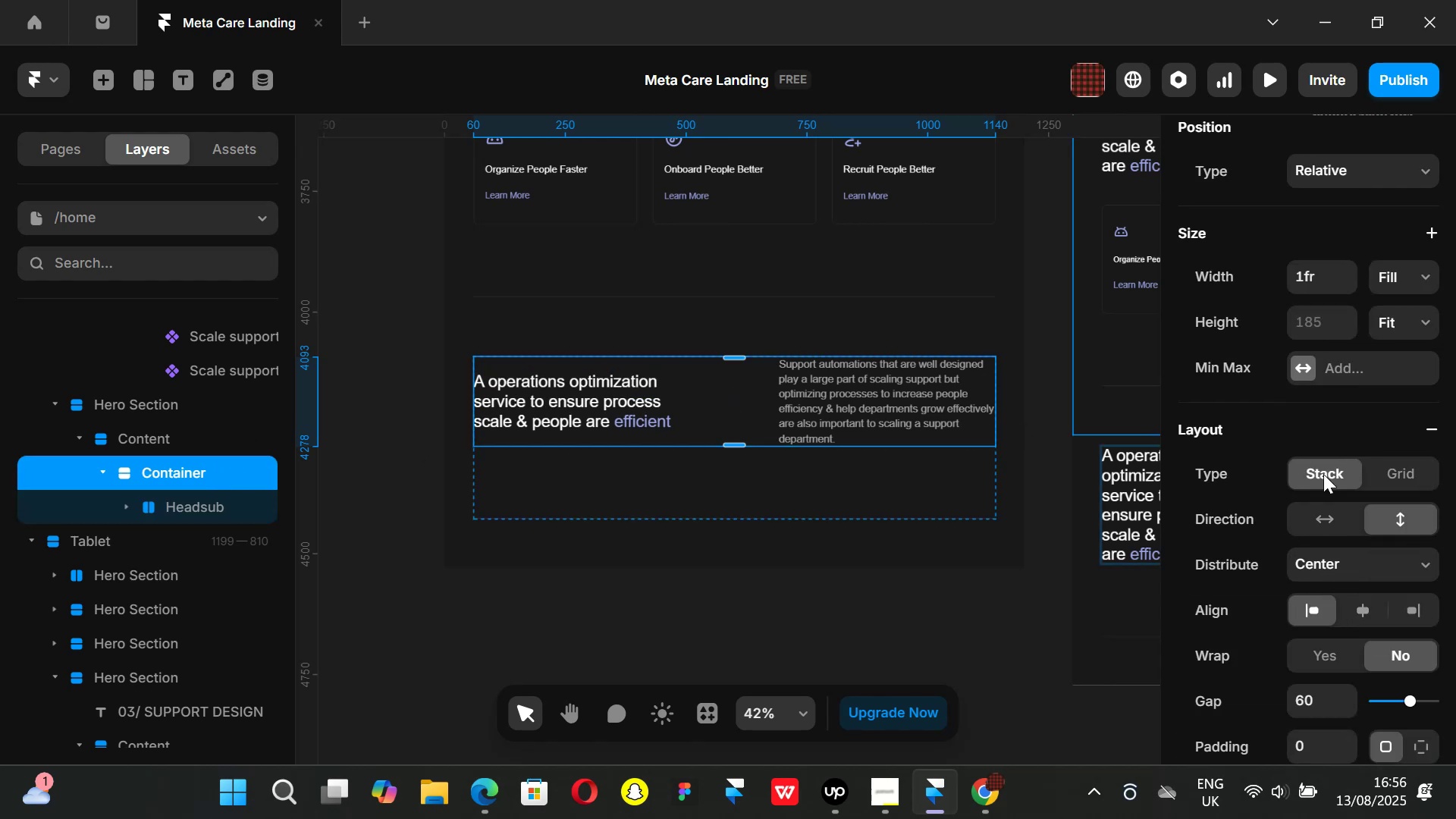 
wait(7.11)
 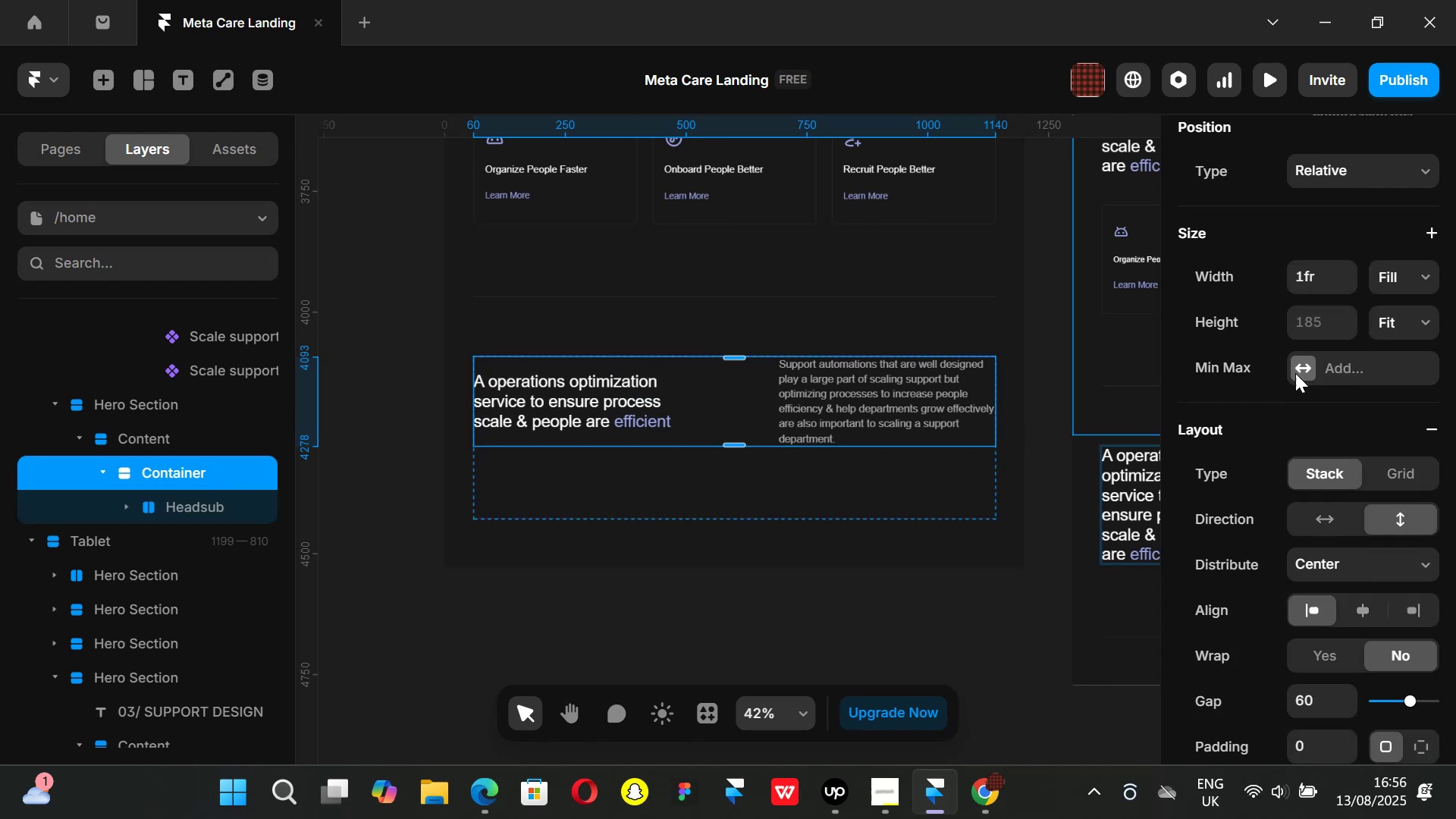 
left_click([1361, 604])
 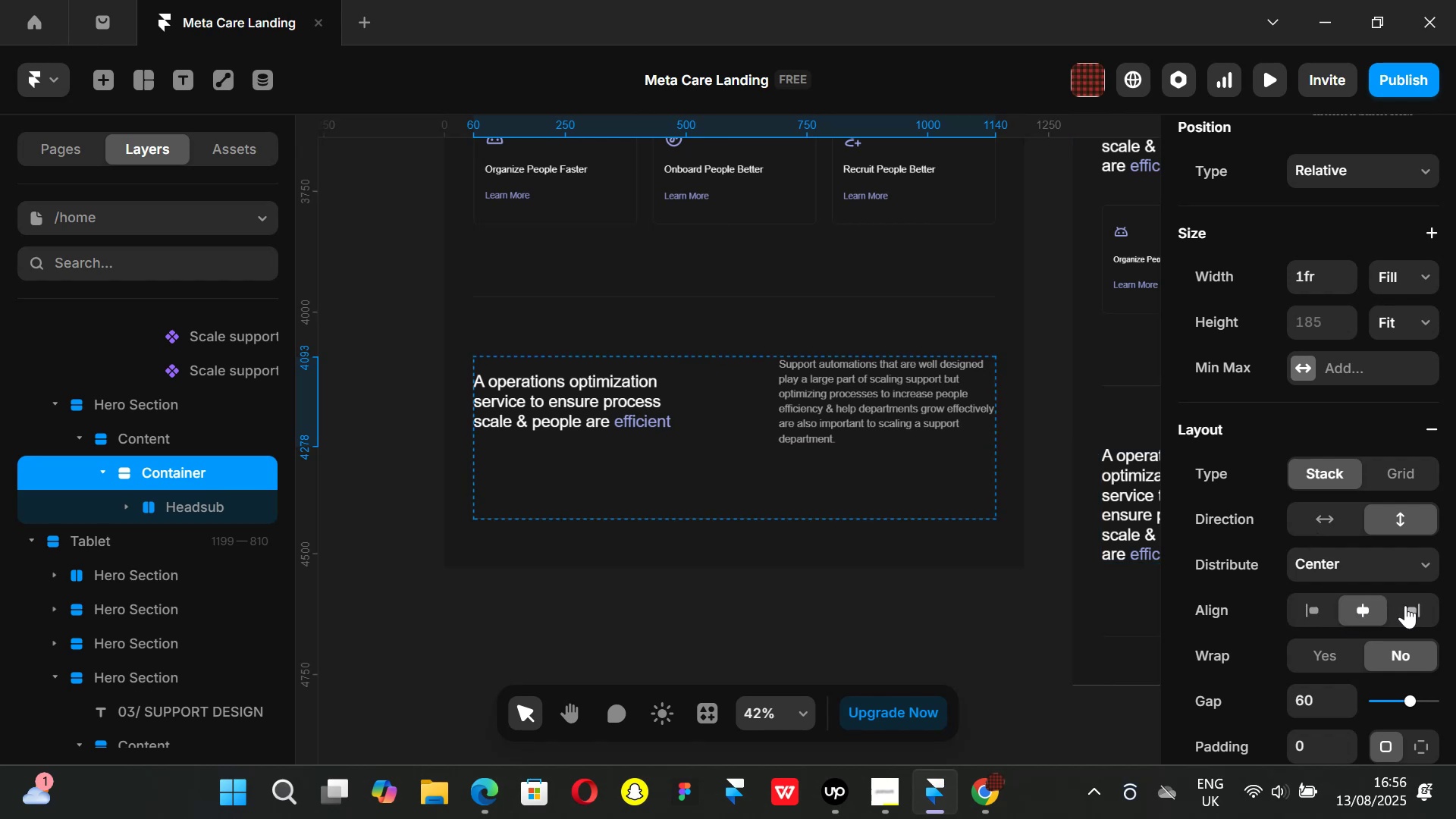 
left_click([1405, 605])
 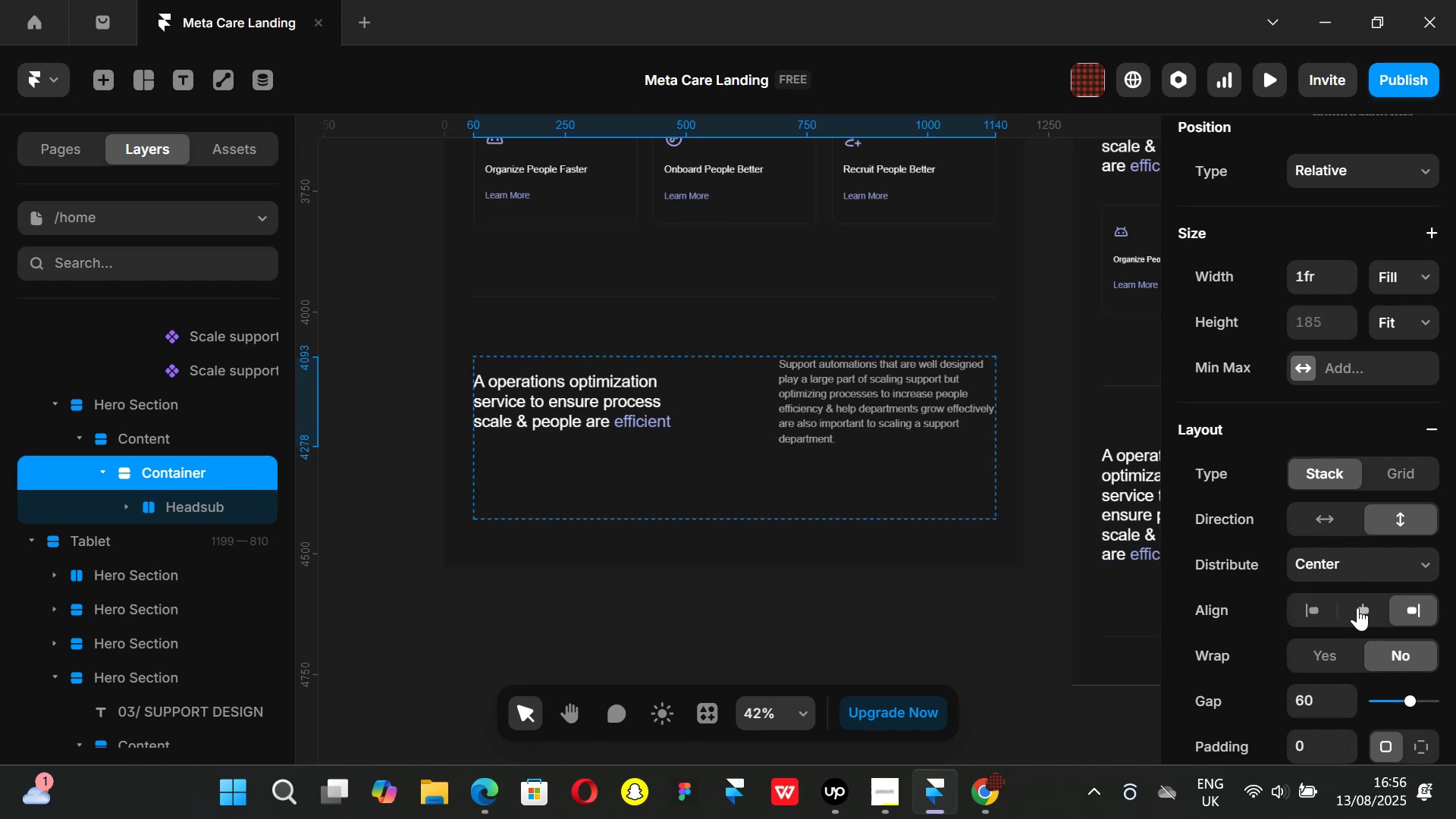 
left_click([1357, 607])
 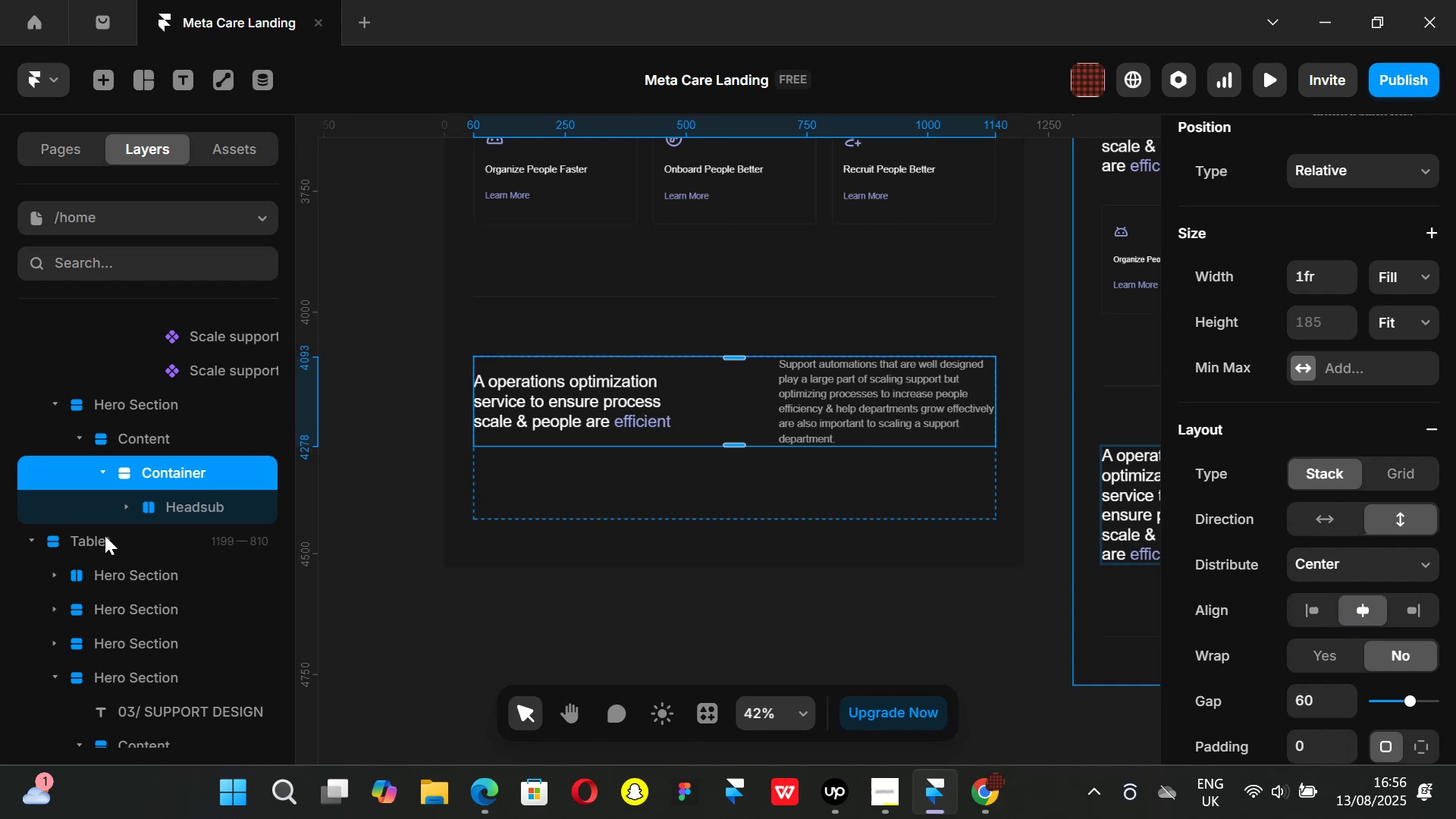 
left_click([146, 418])
 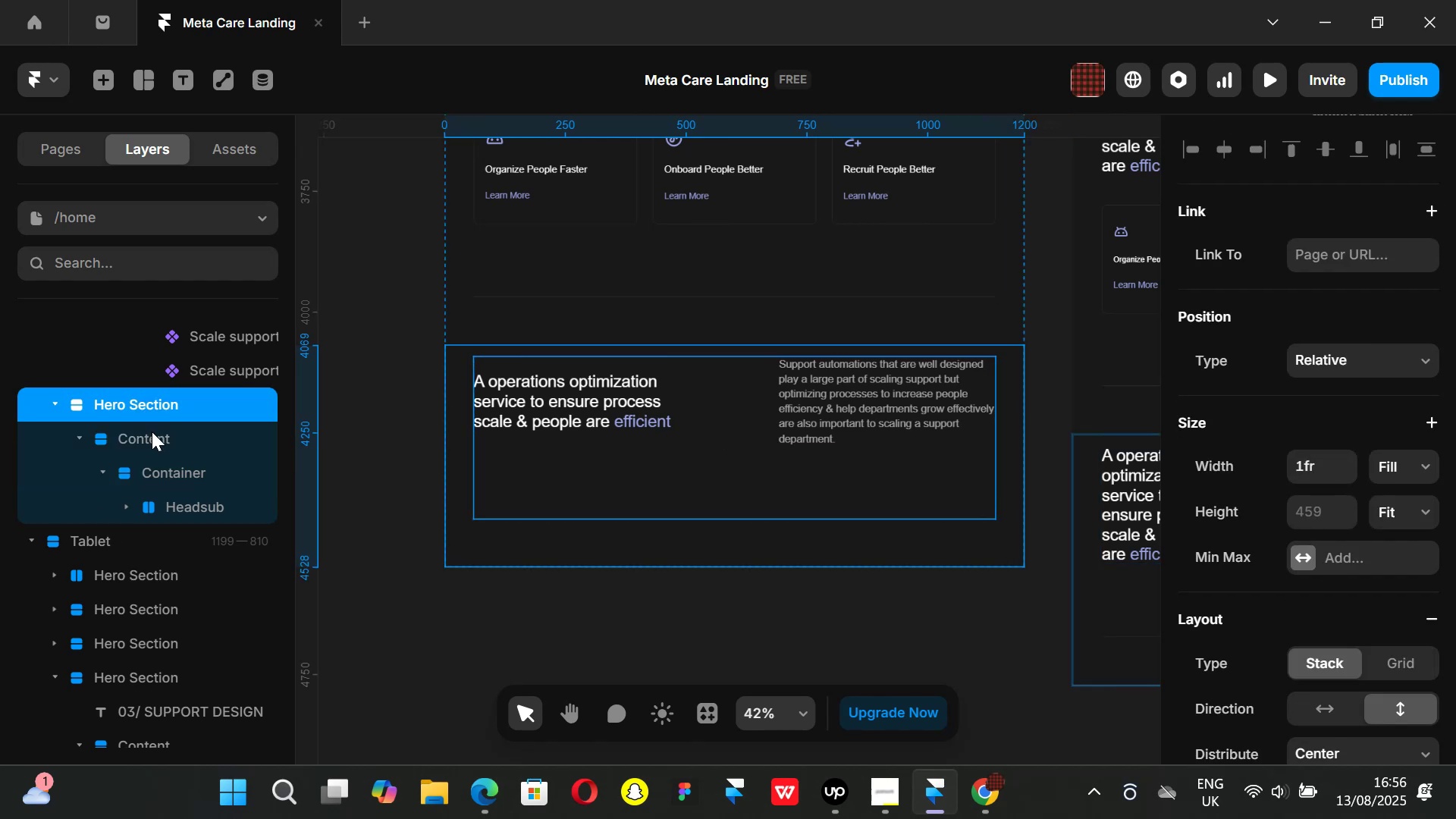 
double_click([152, 431])
 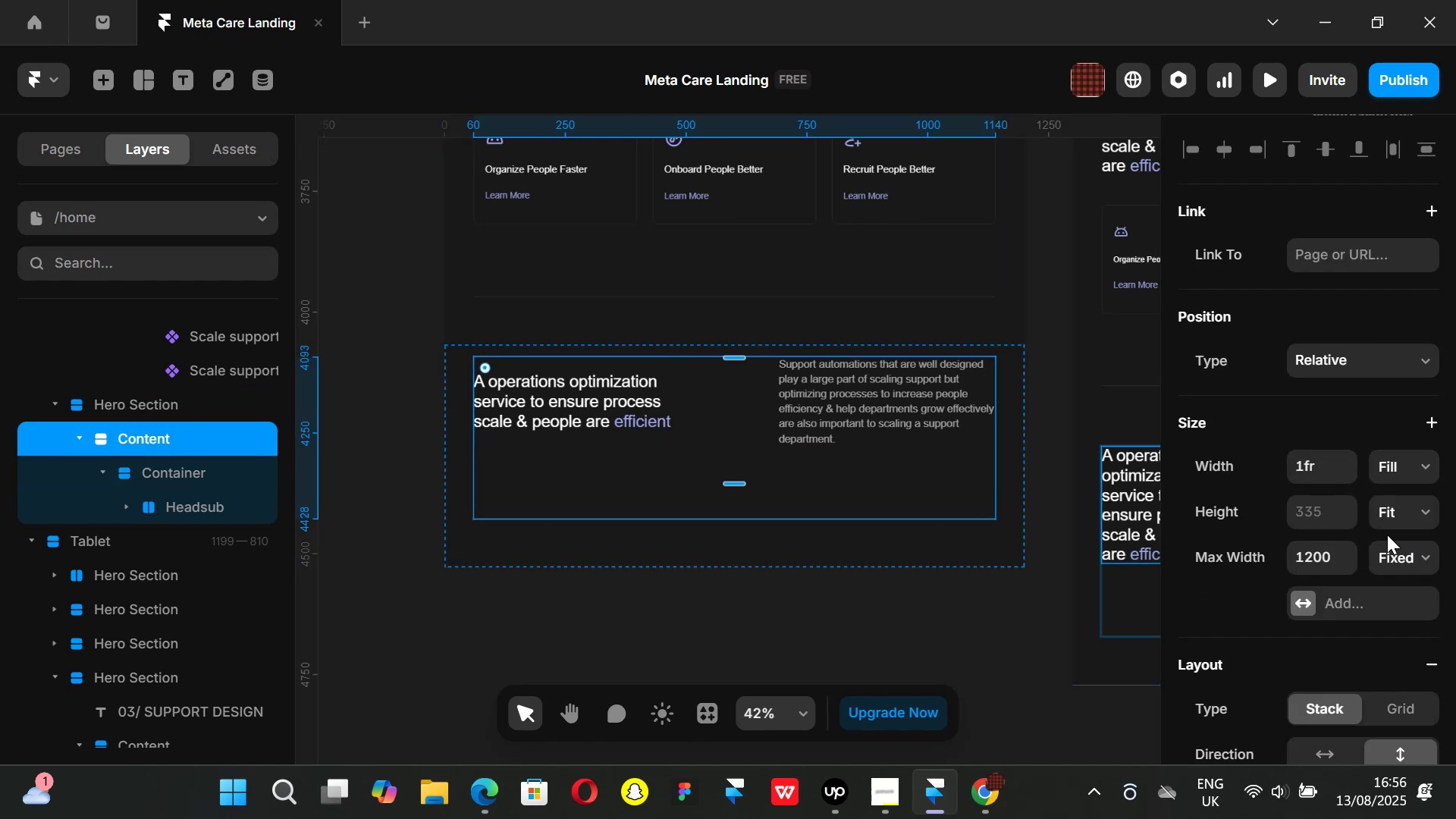 
scroll: coordinate [1324, 568], scroll_direction: down, amount: 2.0
 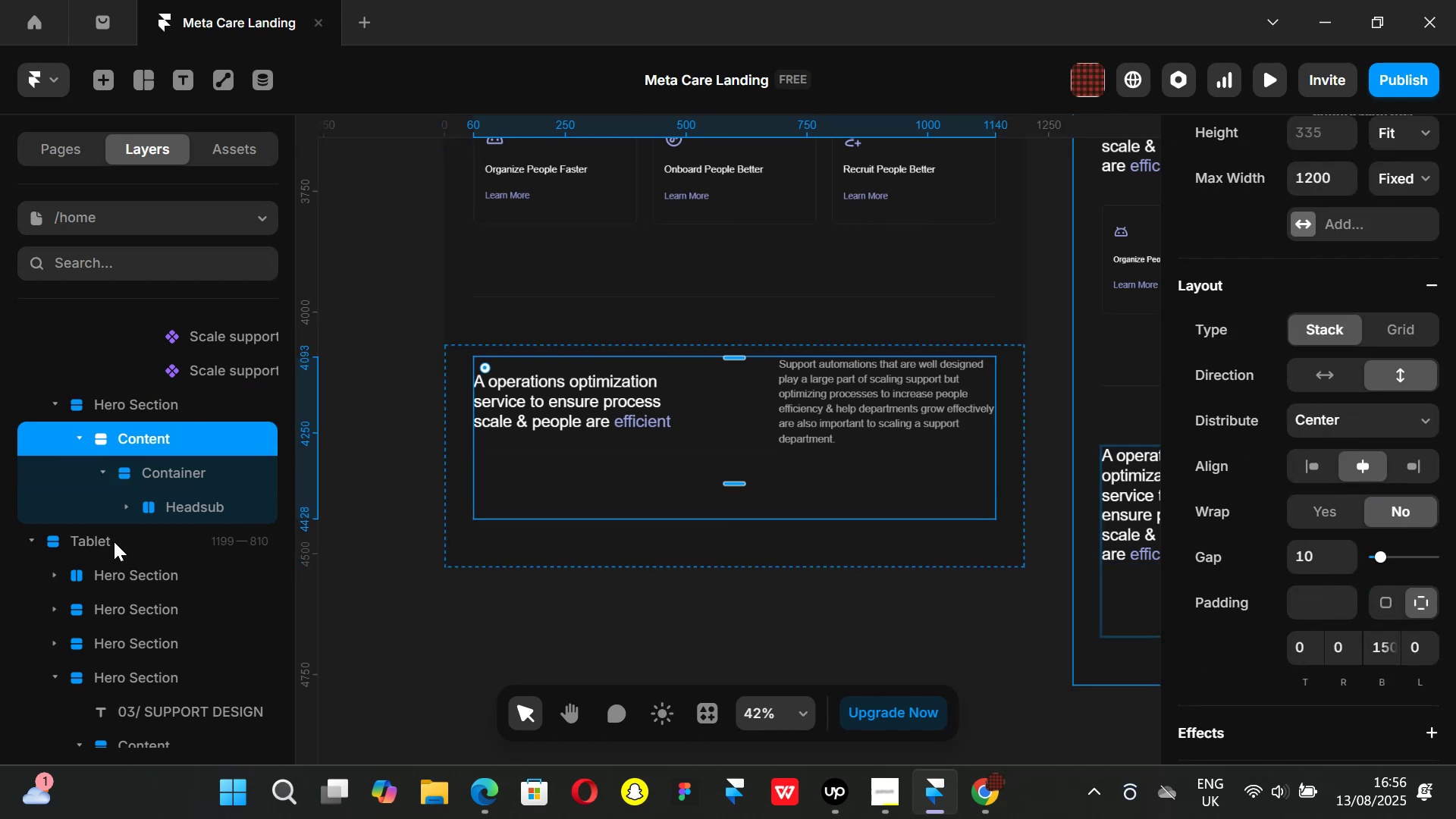 
left_click([177, 466])
 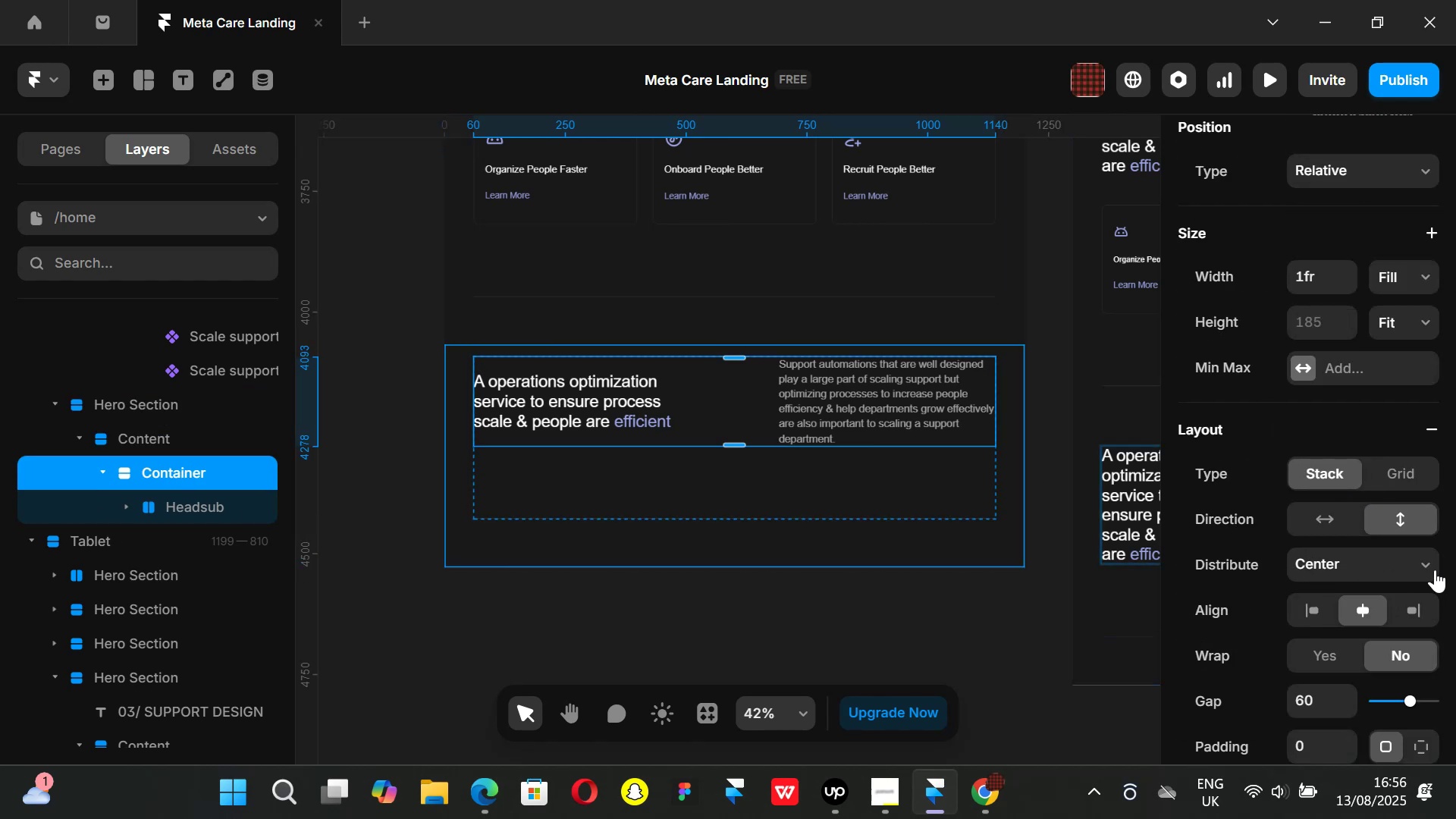 
left_click([1431, 564])
 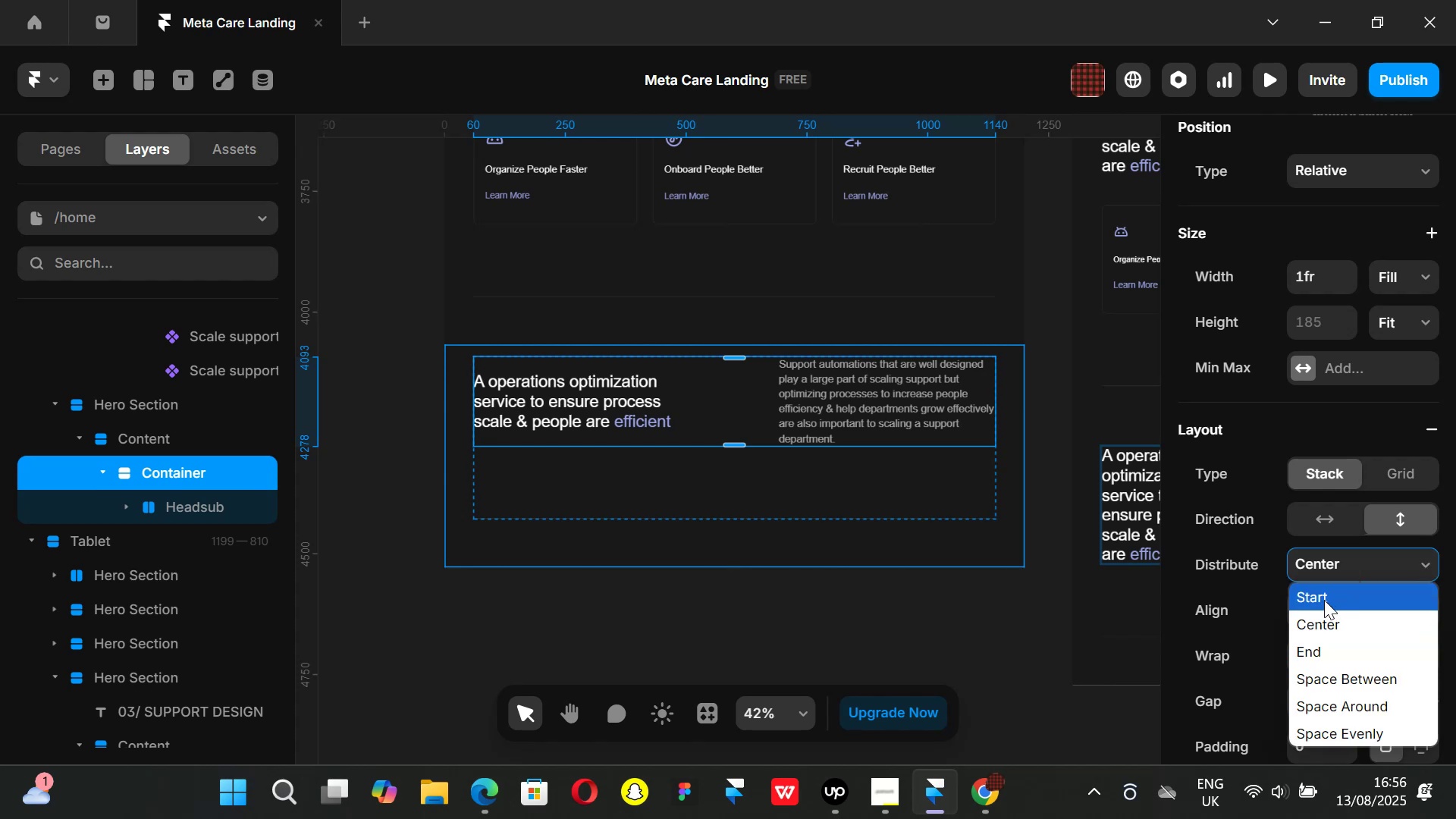 
left_click([1324, 600])
 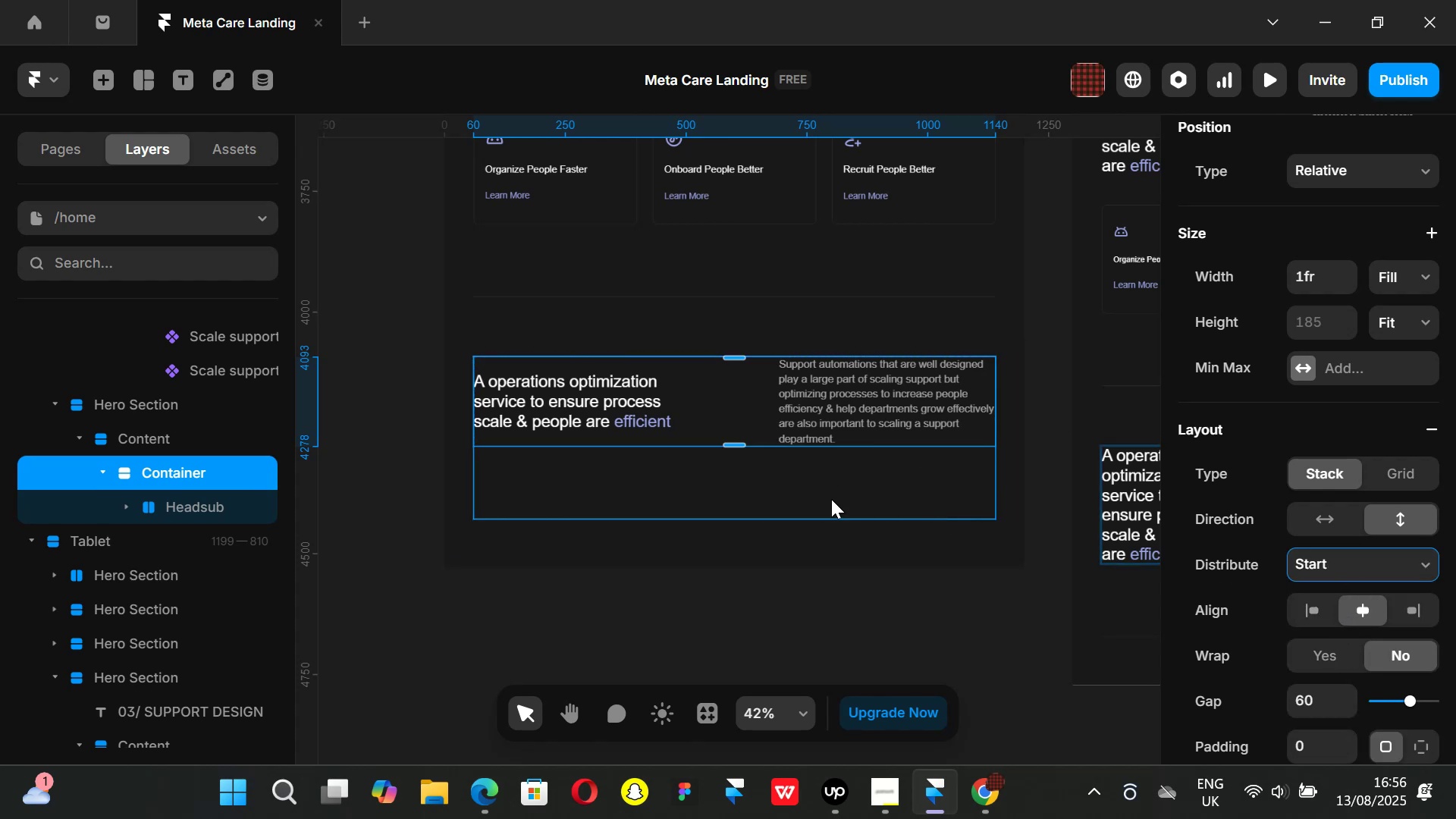 
left_click([794, 485])
 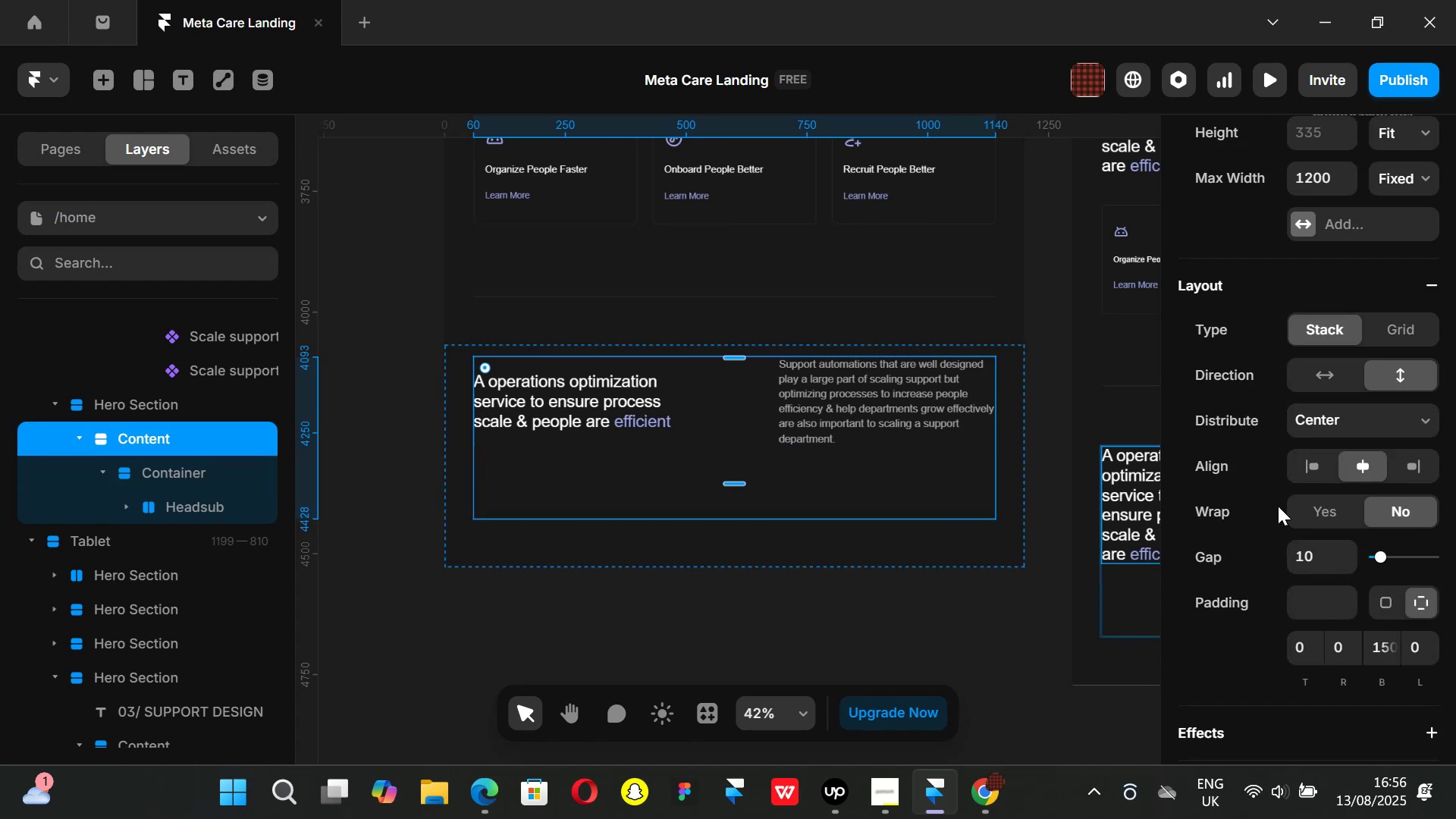 
wait(8.18)
 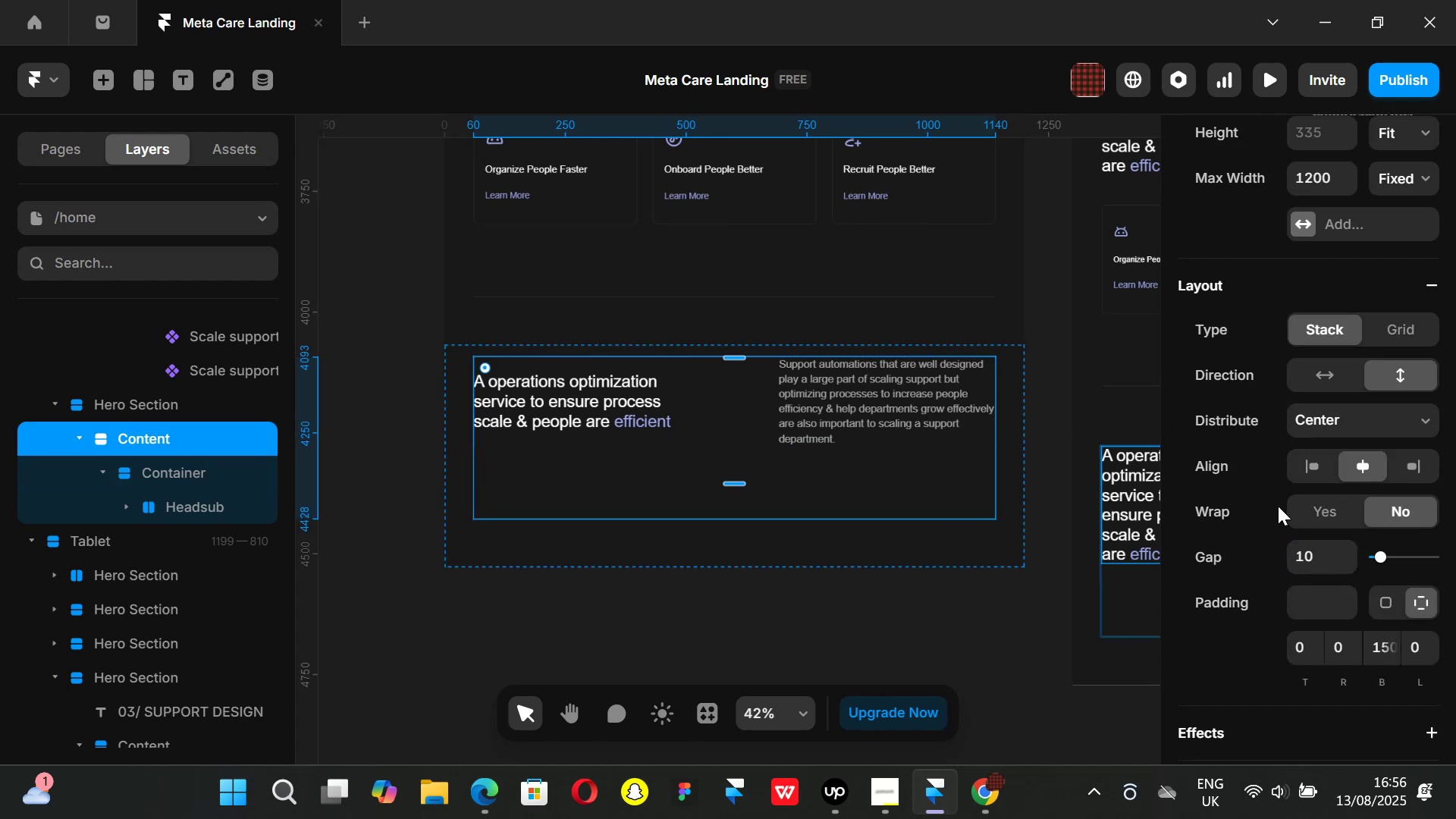 
left_click([145, 473])
 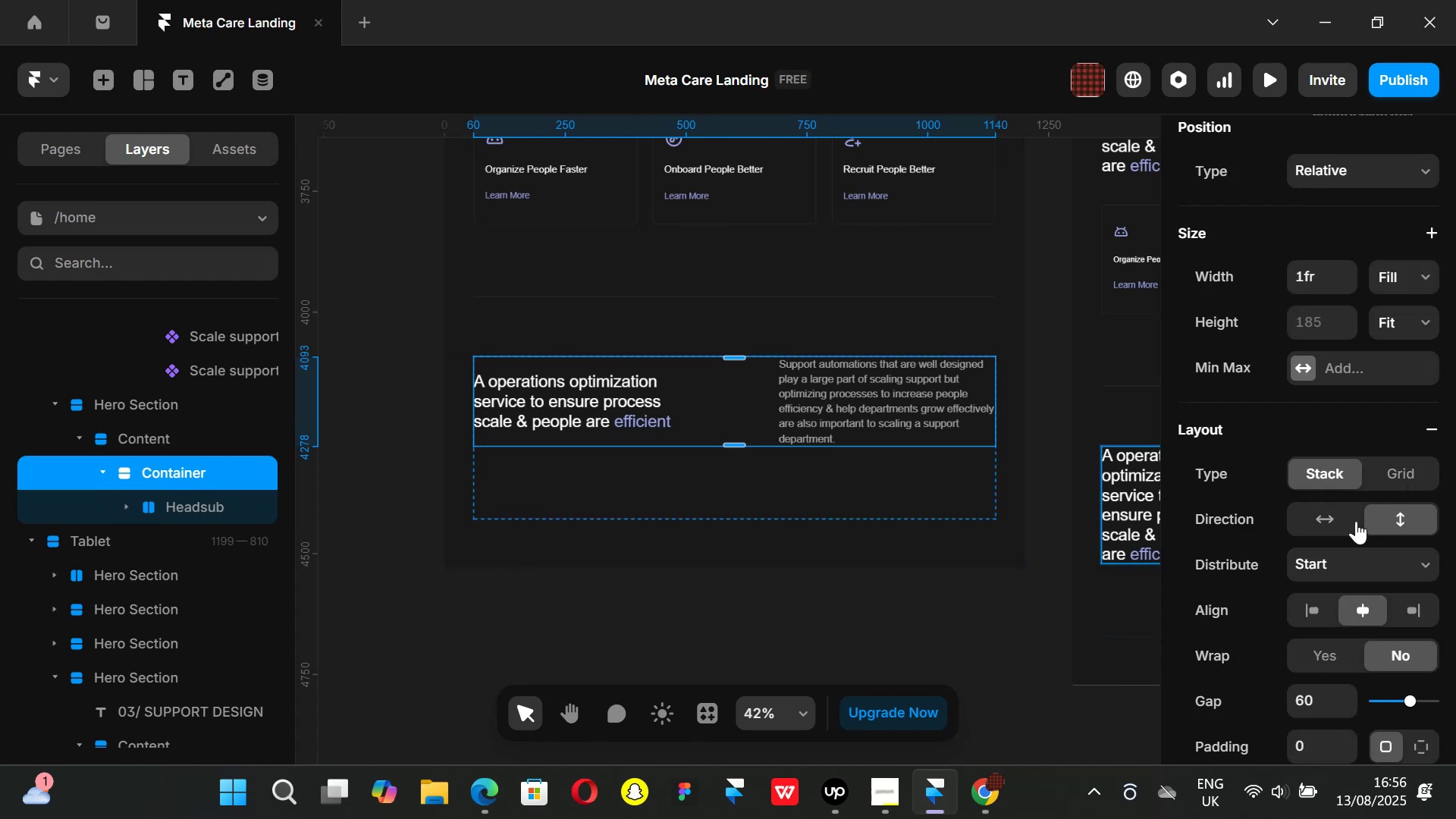 
left_click([1419, 563])
 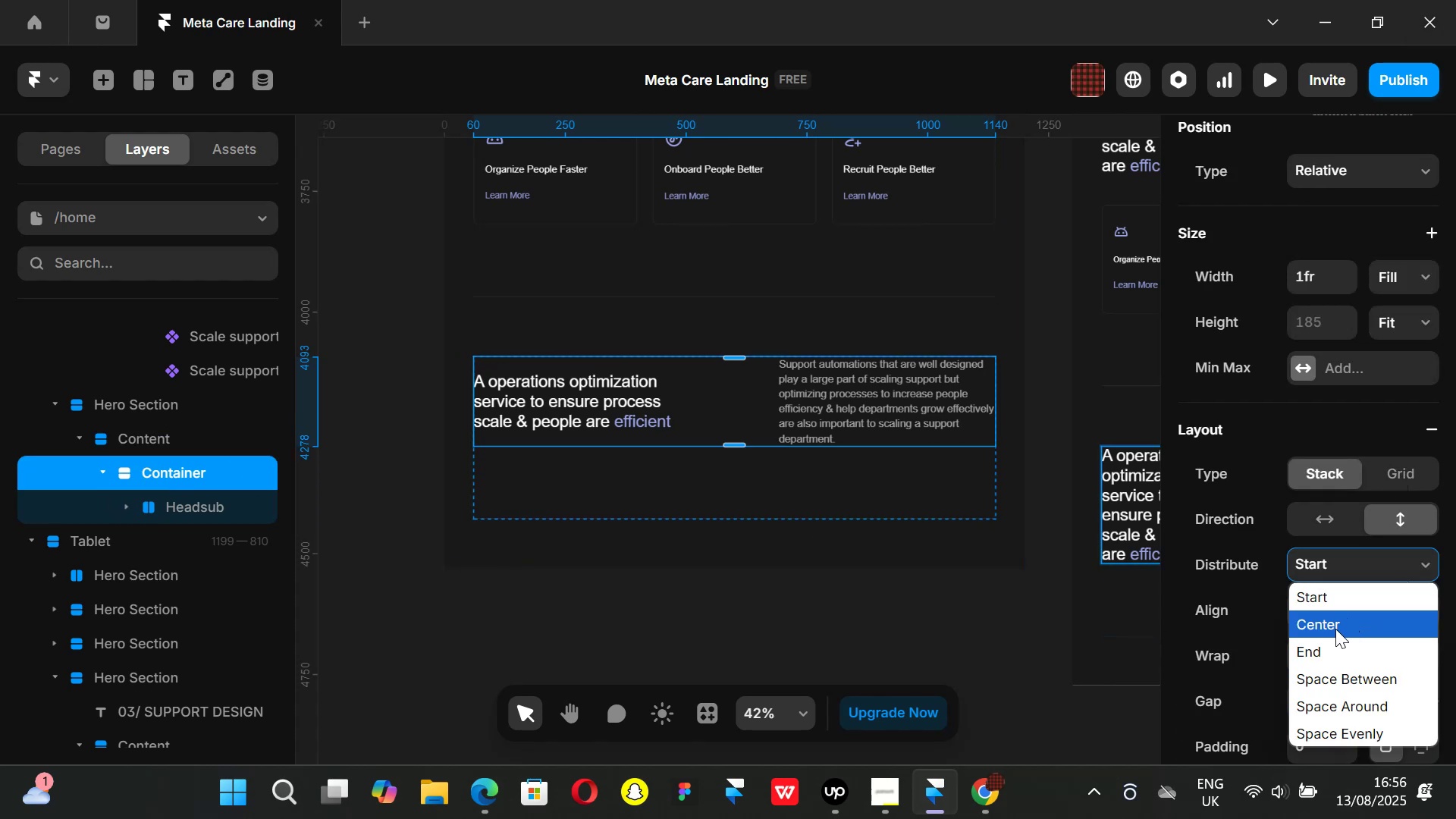 
left_click([1335, 629])
 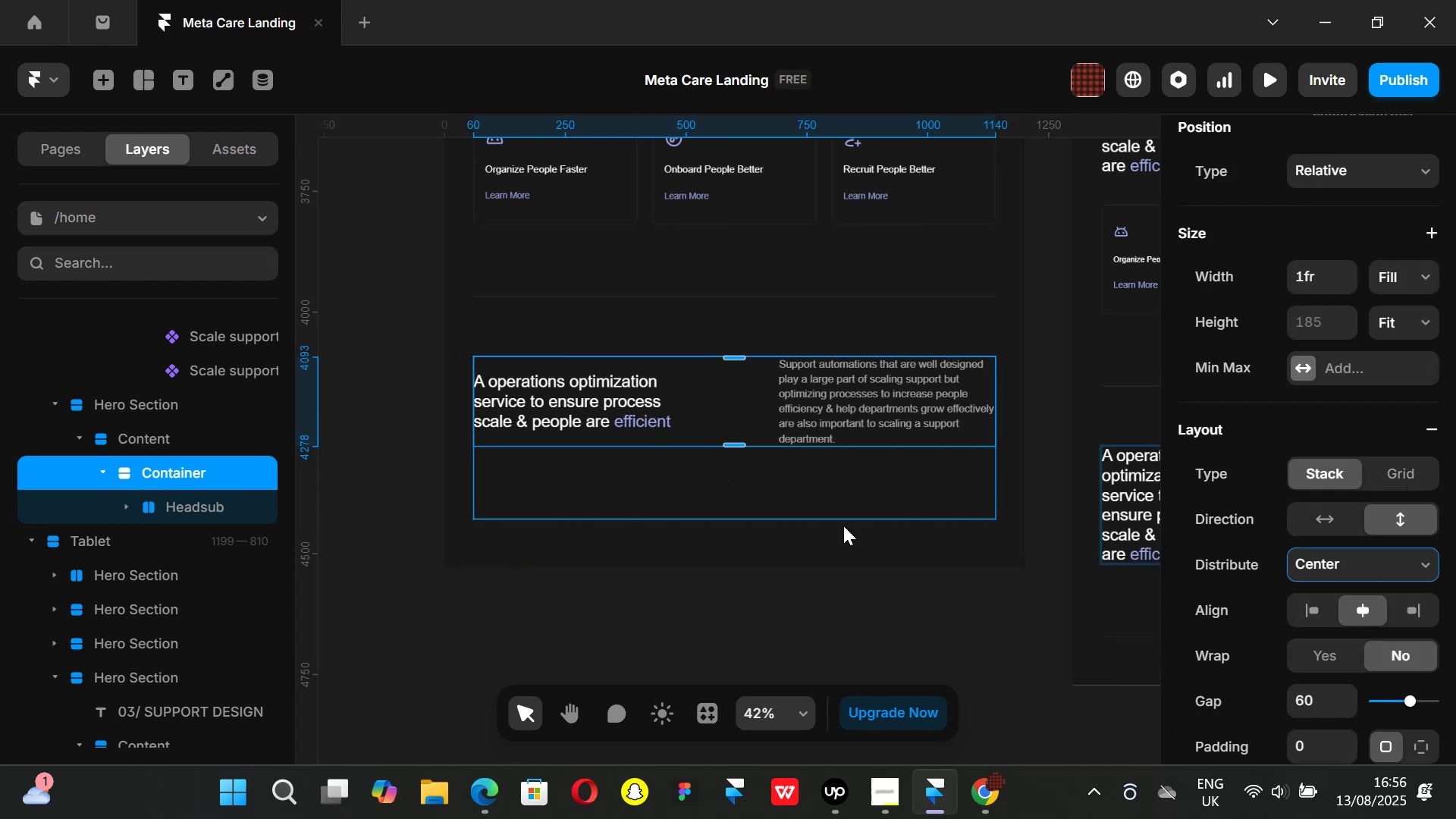 
left_click([987, 795])
 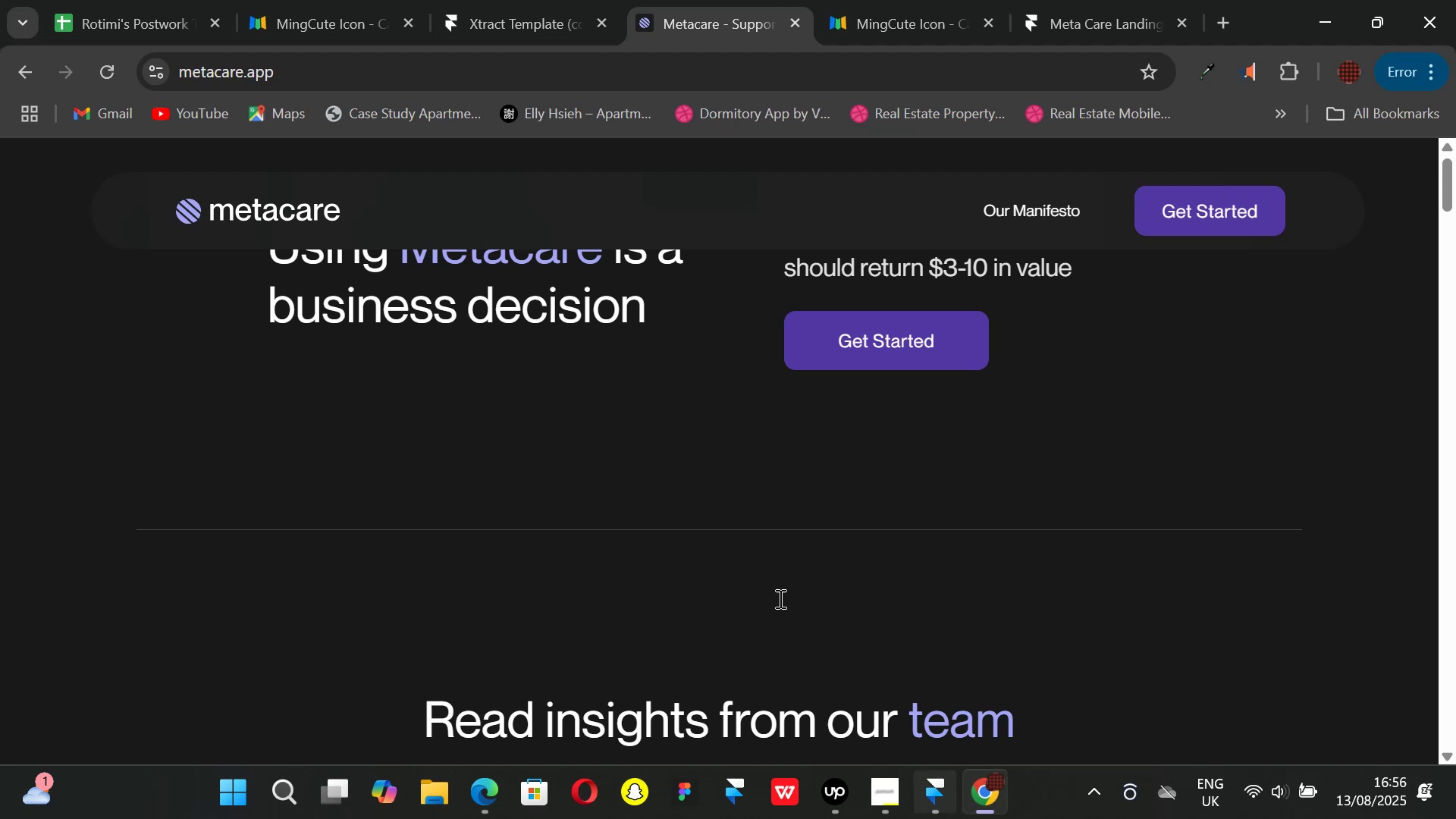 
scroll: coordinate [686, 438], scroll_direction: down, amount: 2.0
 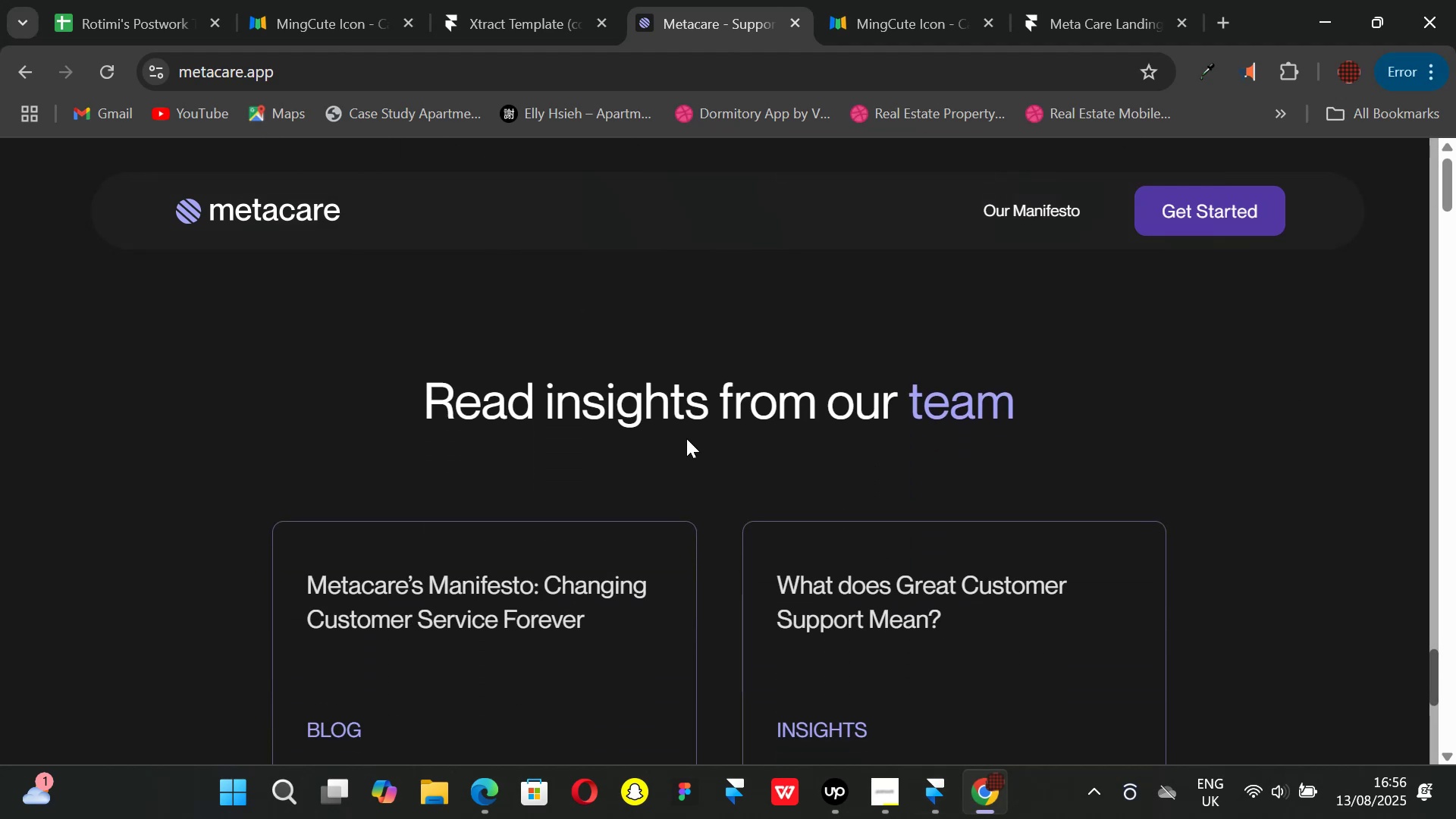 
scroll: coordinate [686, 438], scroll_direction: up, amount: 4.0
 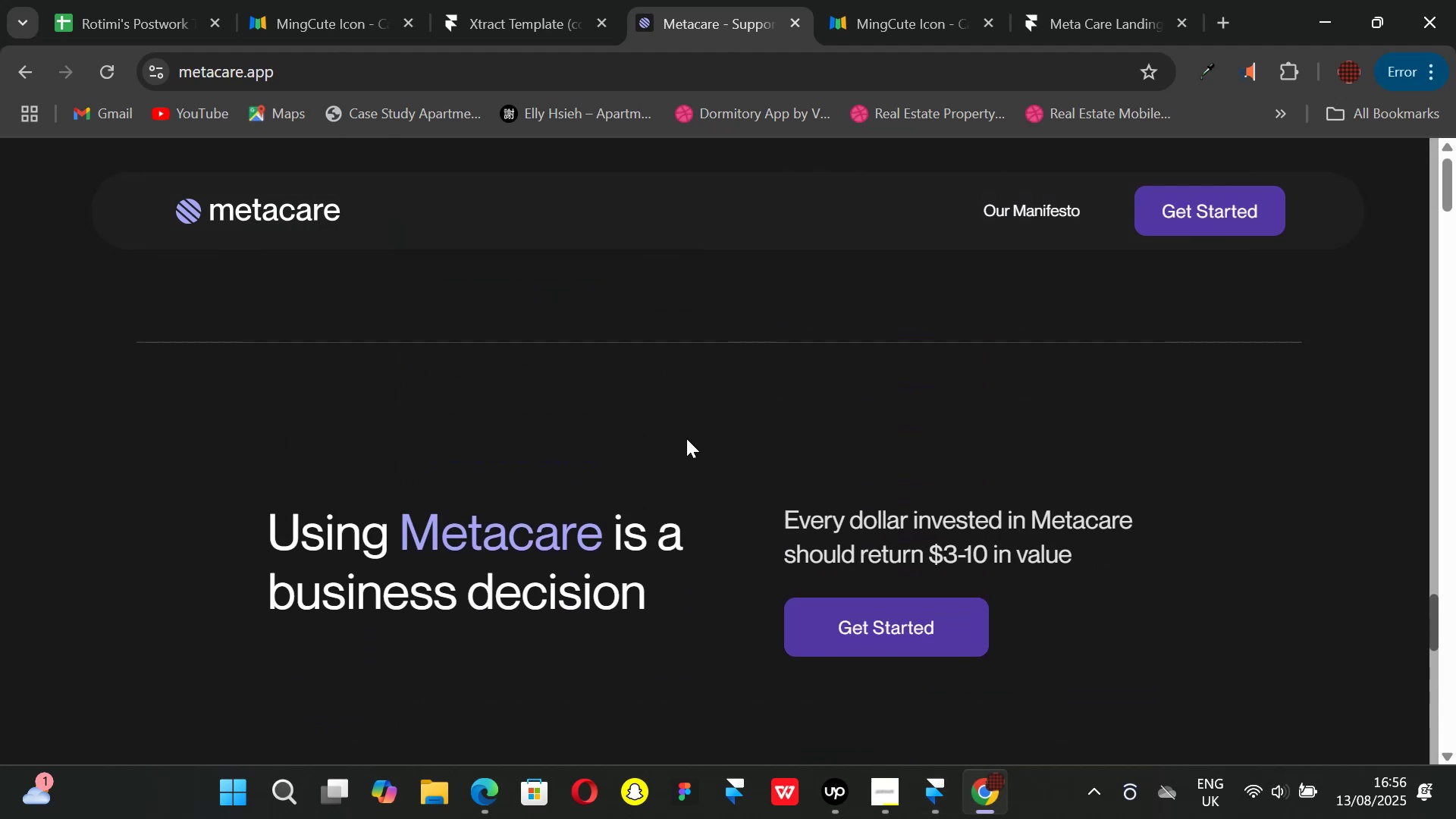 
scroll: coordinate [686, 438], scroll_direction: down, amount: 2.0
 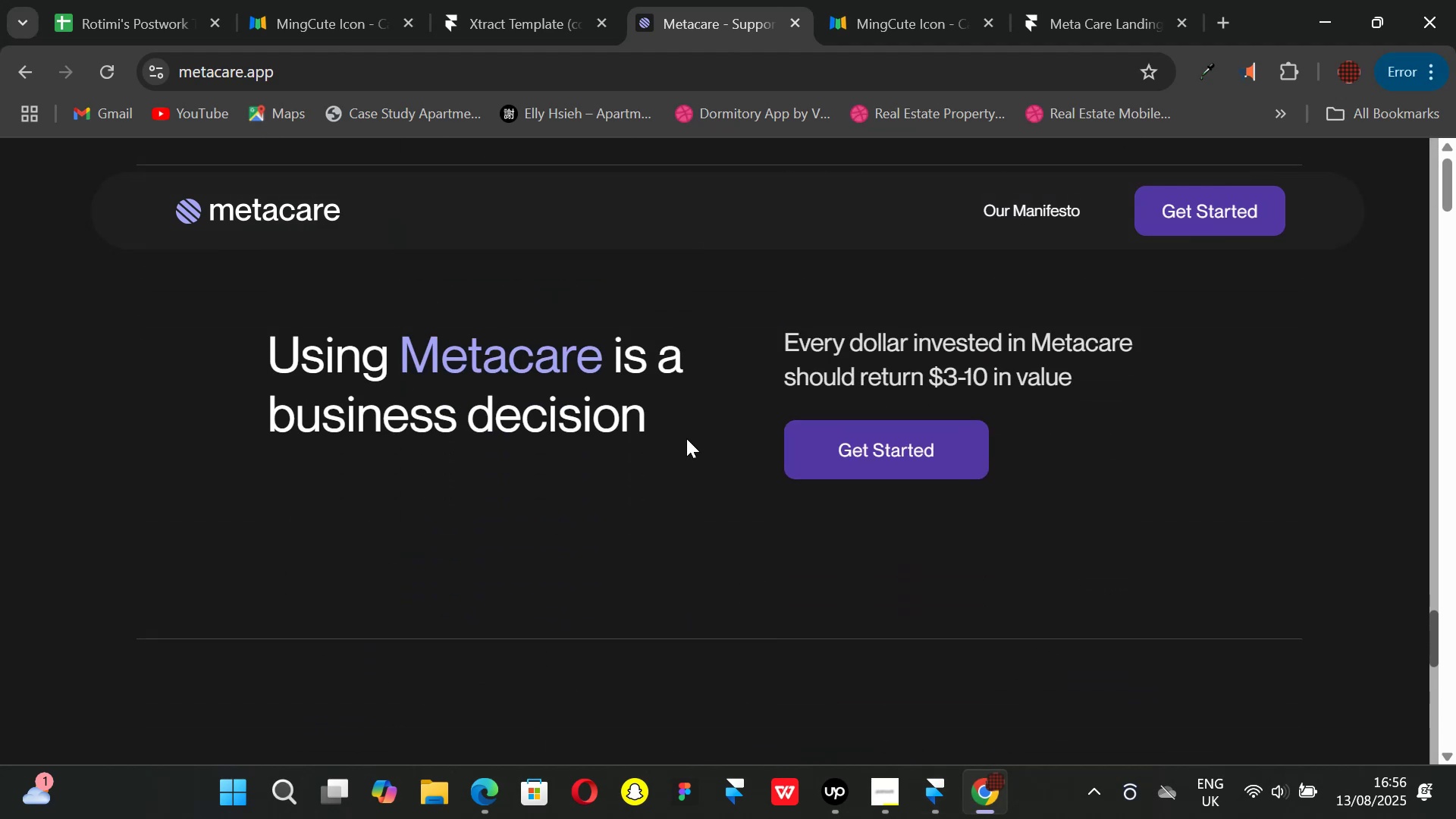 
scroll: coordinate [686, 438], scroll_direction: up, amount: 1.0
 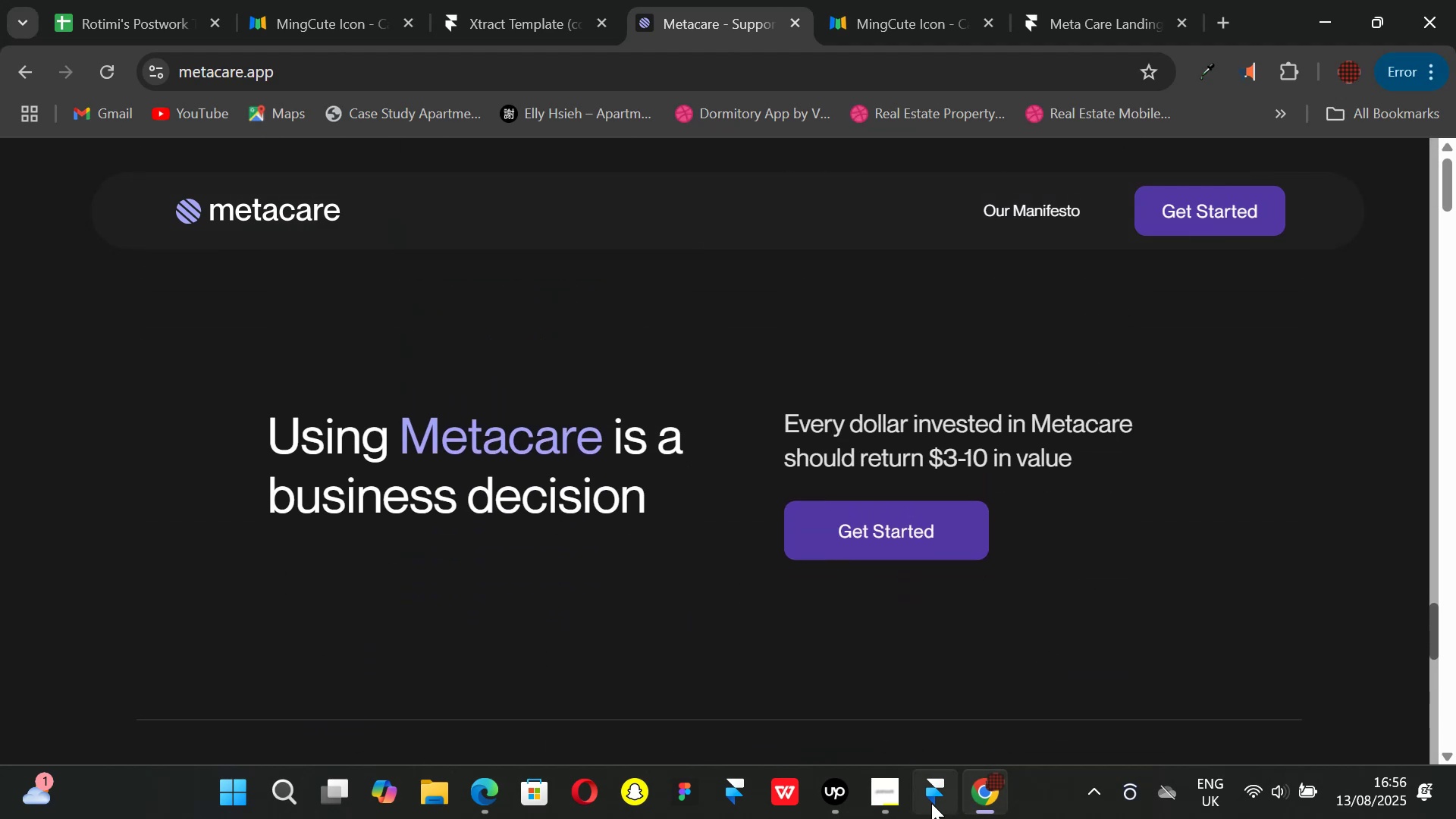 
left_click([931, 803])
 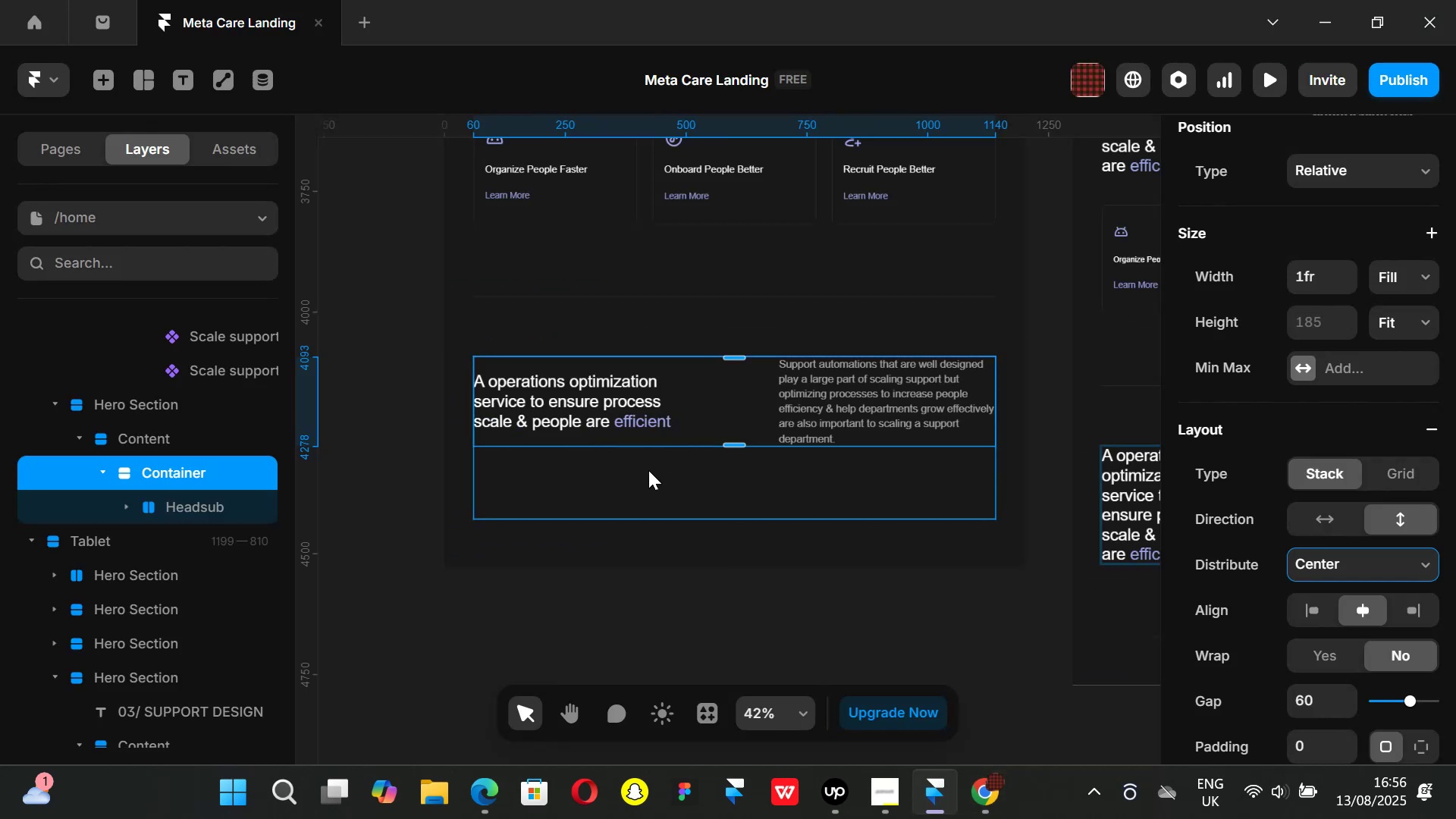 
left_click([648, 470])
 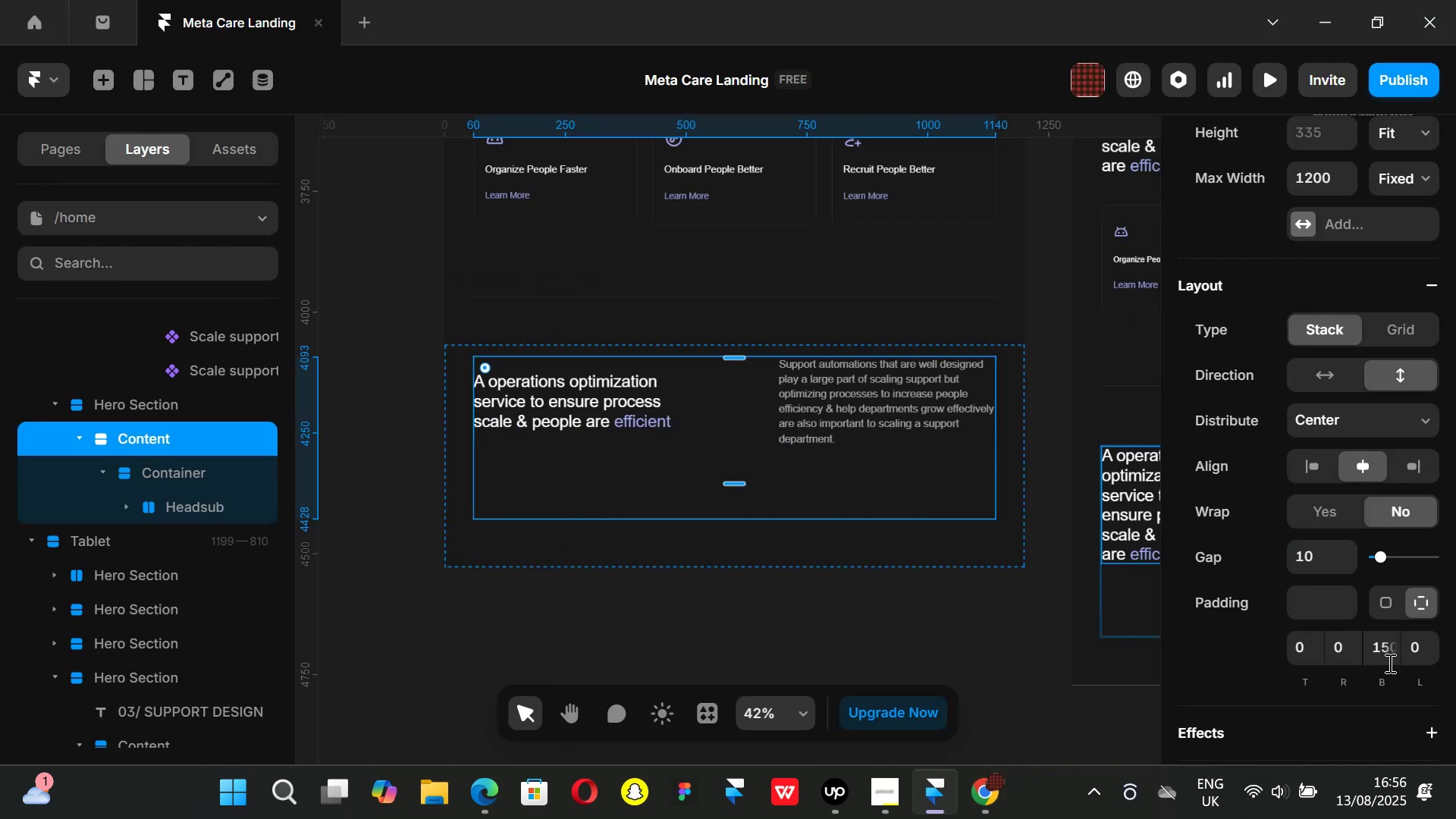 
left_click([1385, 655])
 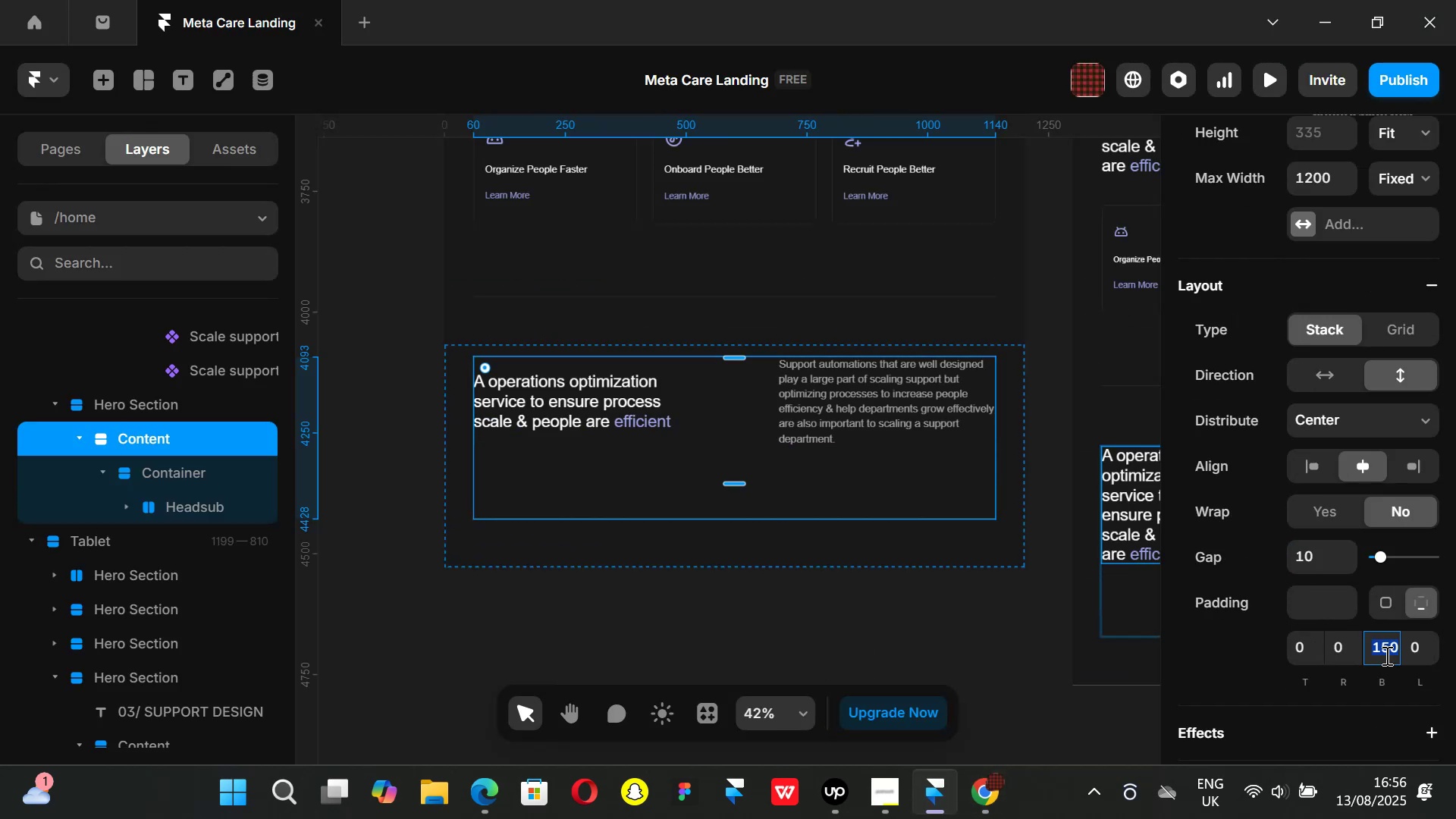 
type(100)
 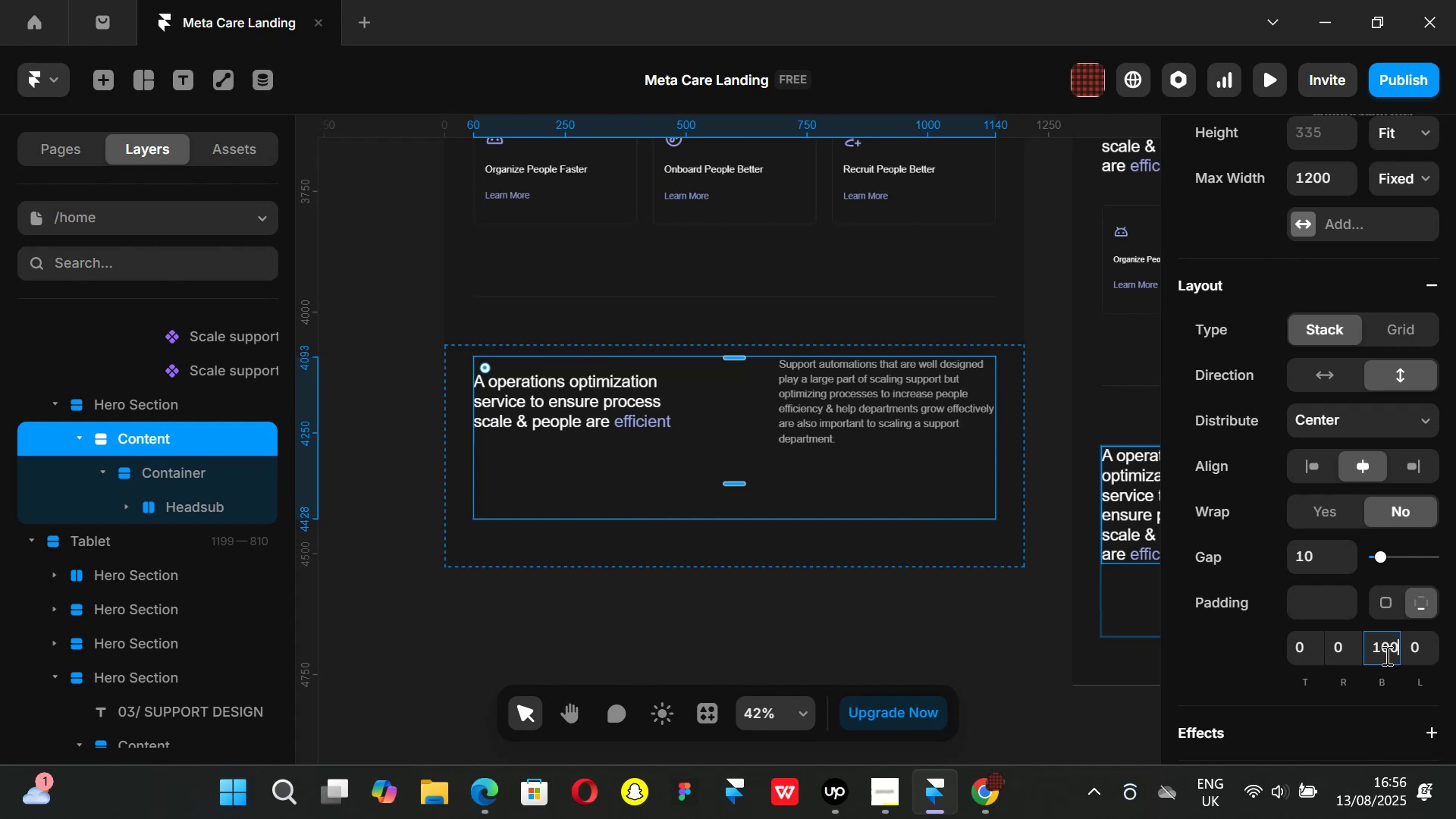 
key(Enter)
 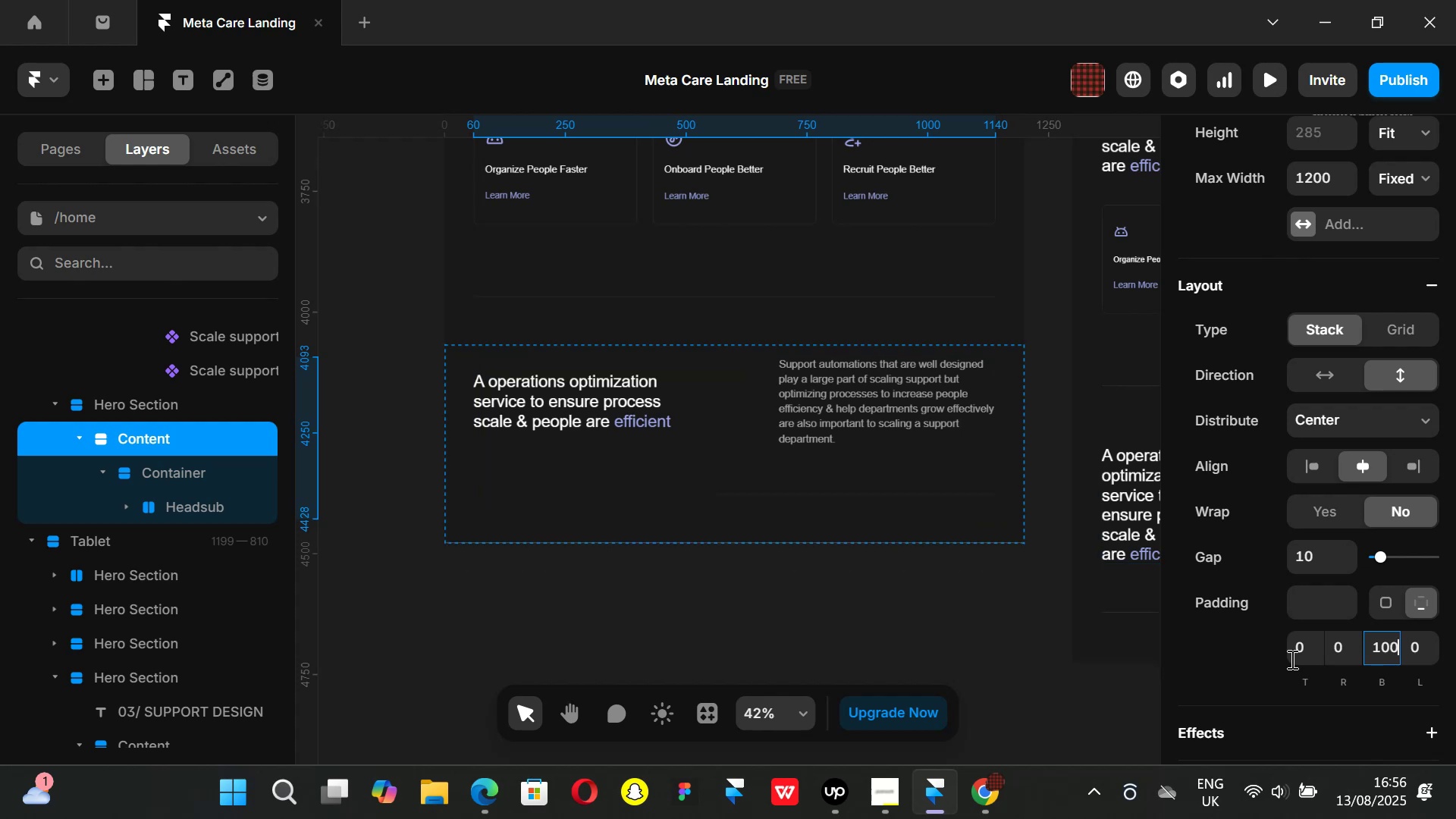 
left_click([1306, 652])
 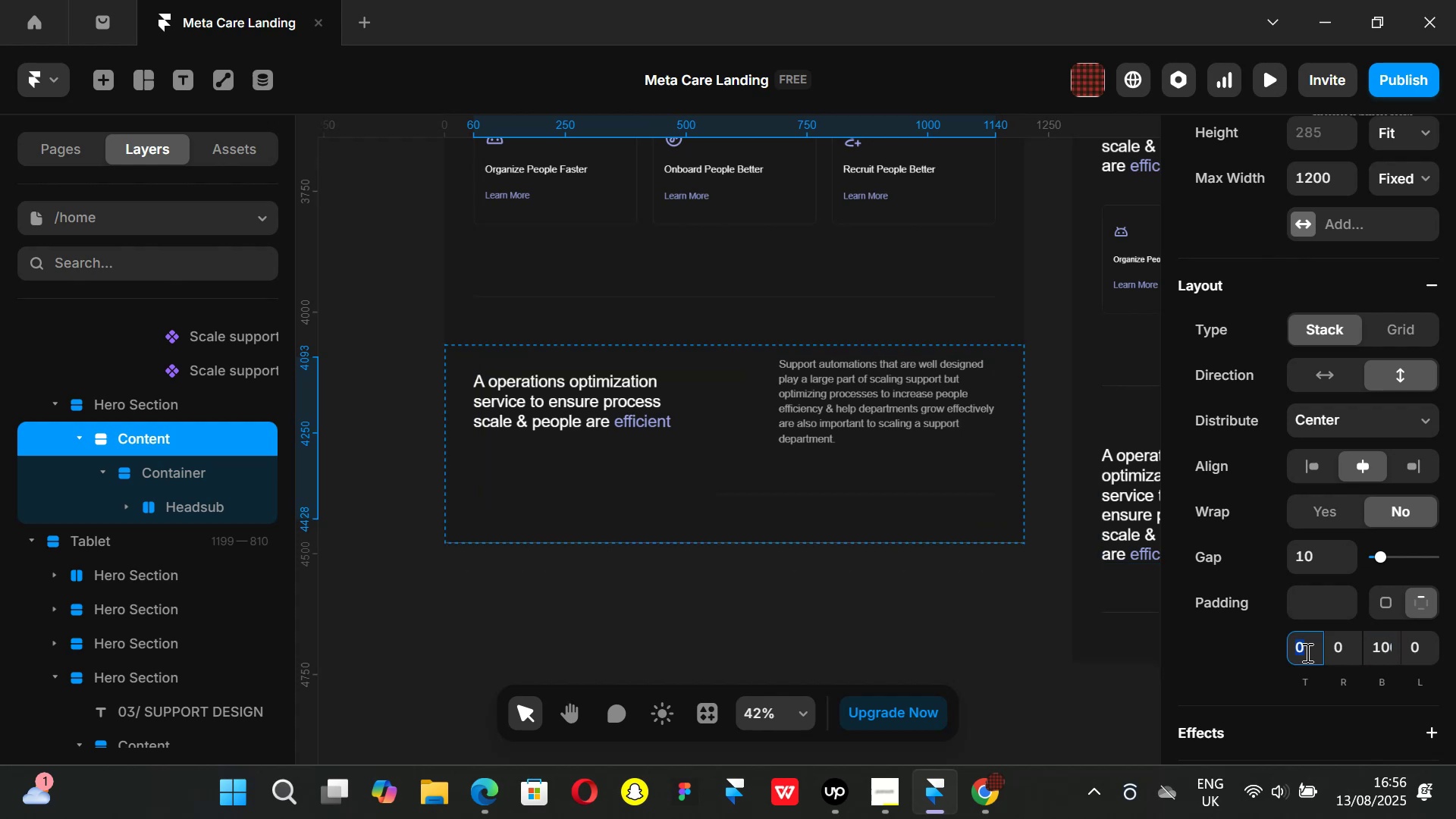 
type(100)
 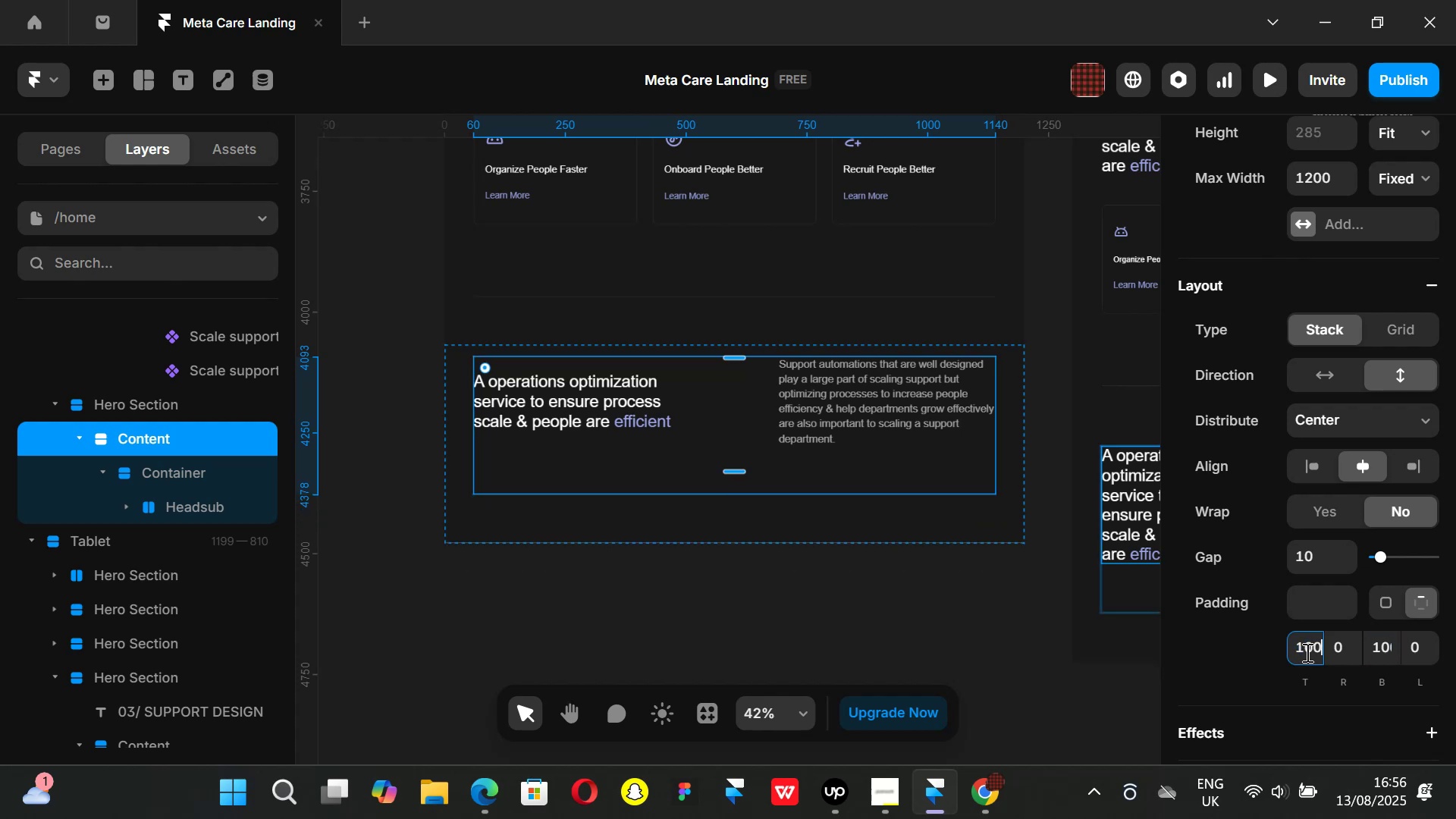 
key(Enter)
 